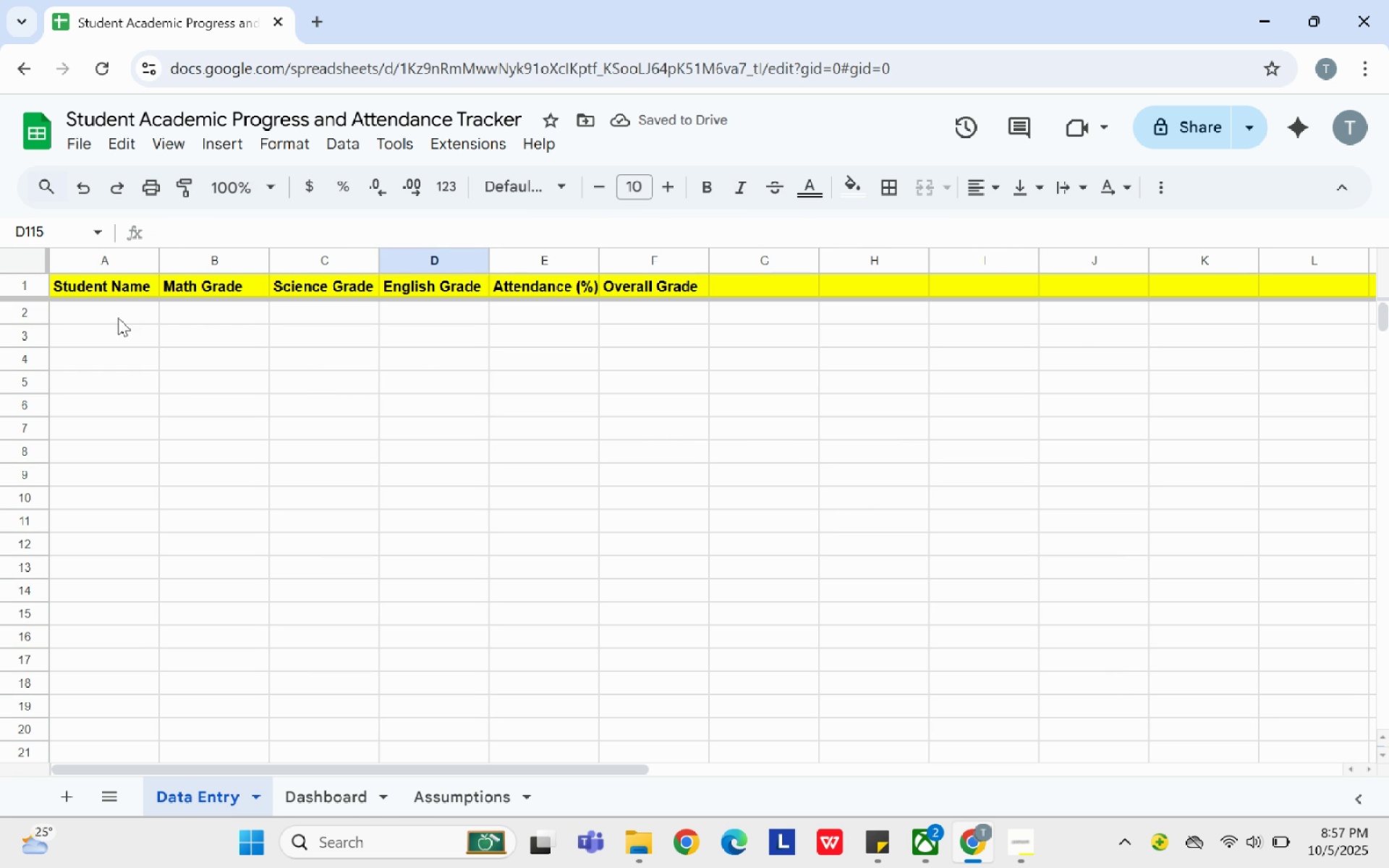 
left_click([118, 318])
 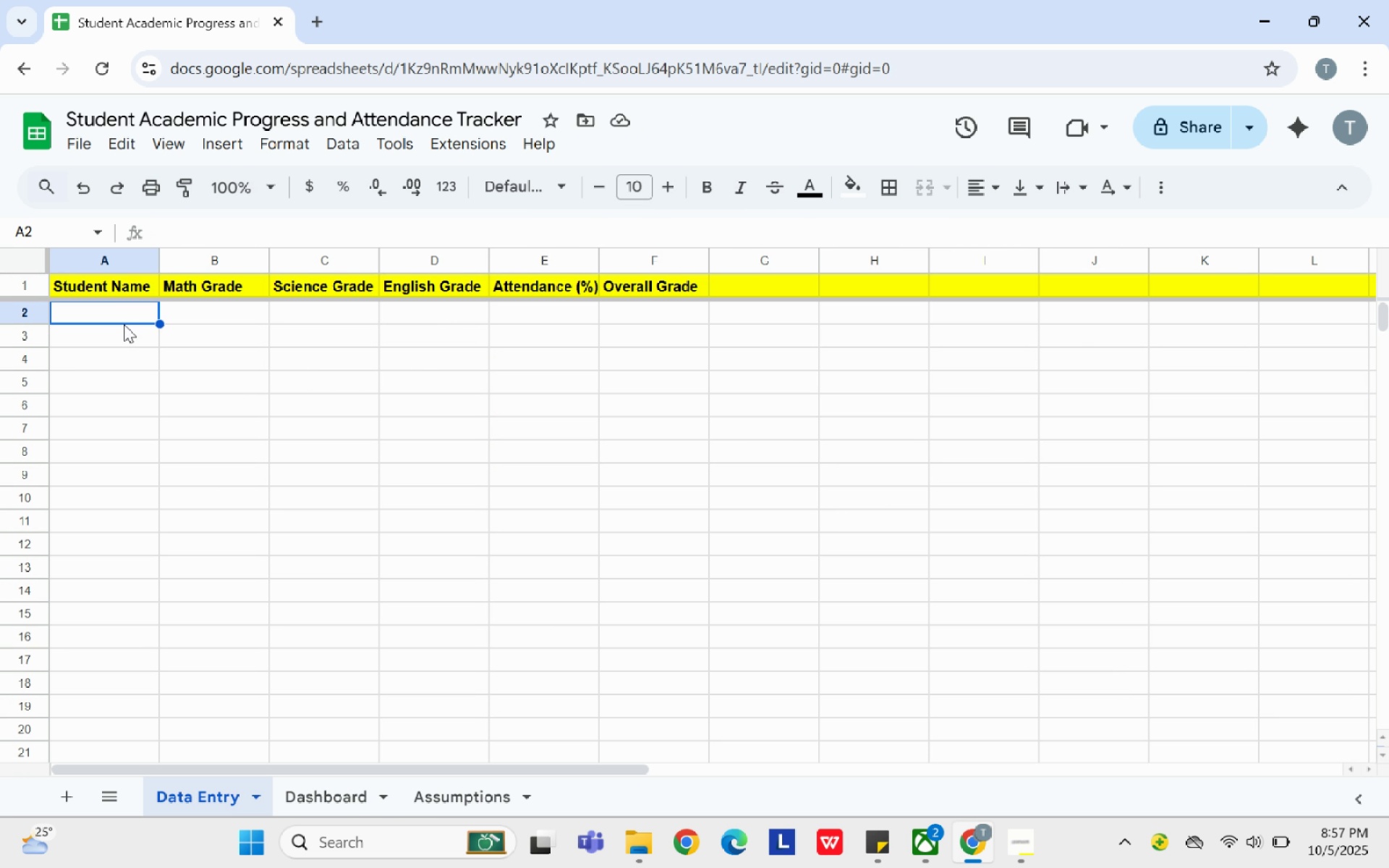 
wait(10.71)
 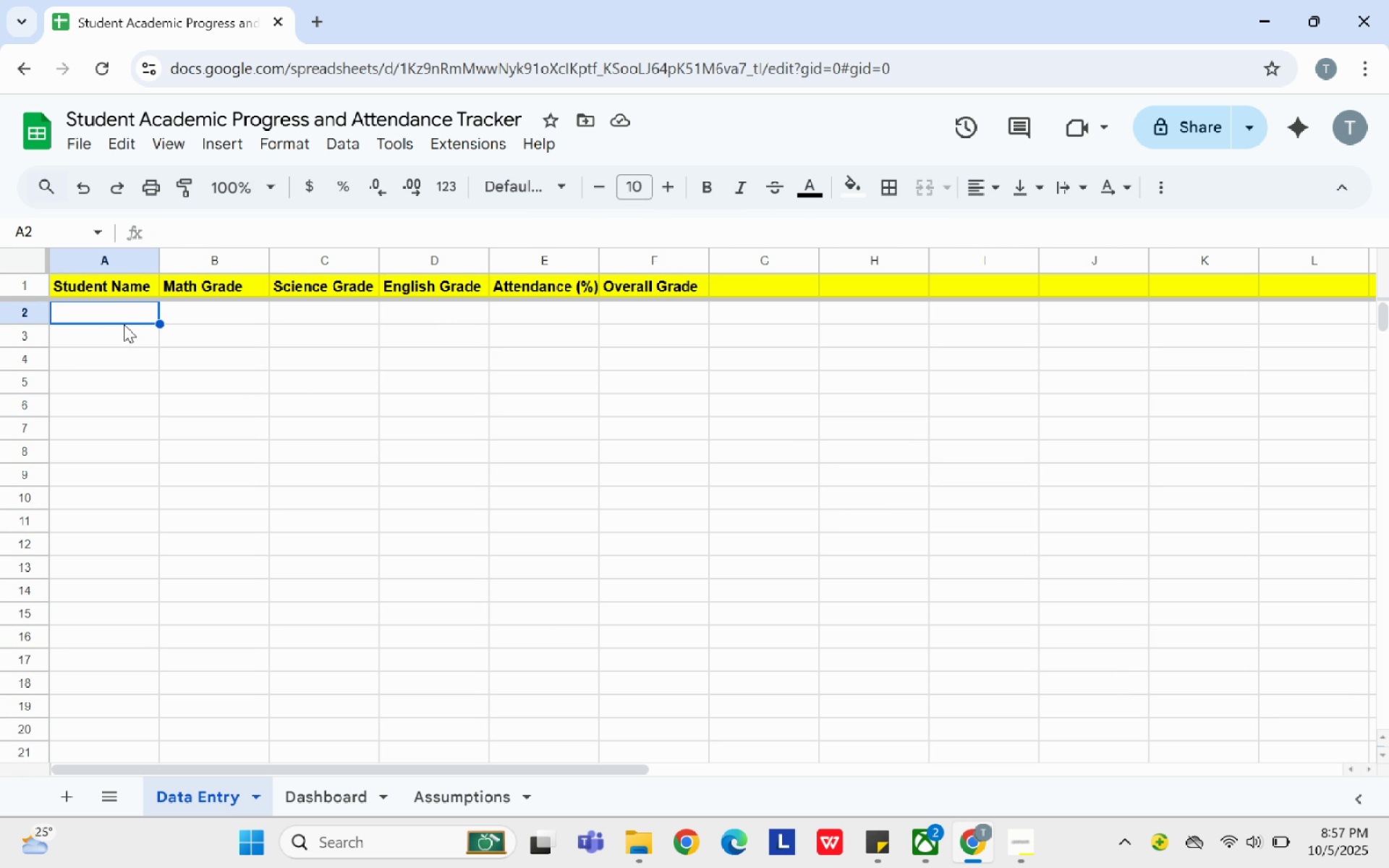 
left_click([128, 311])
 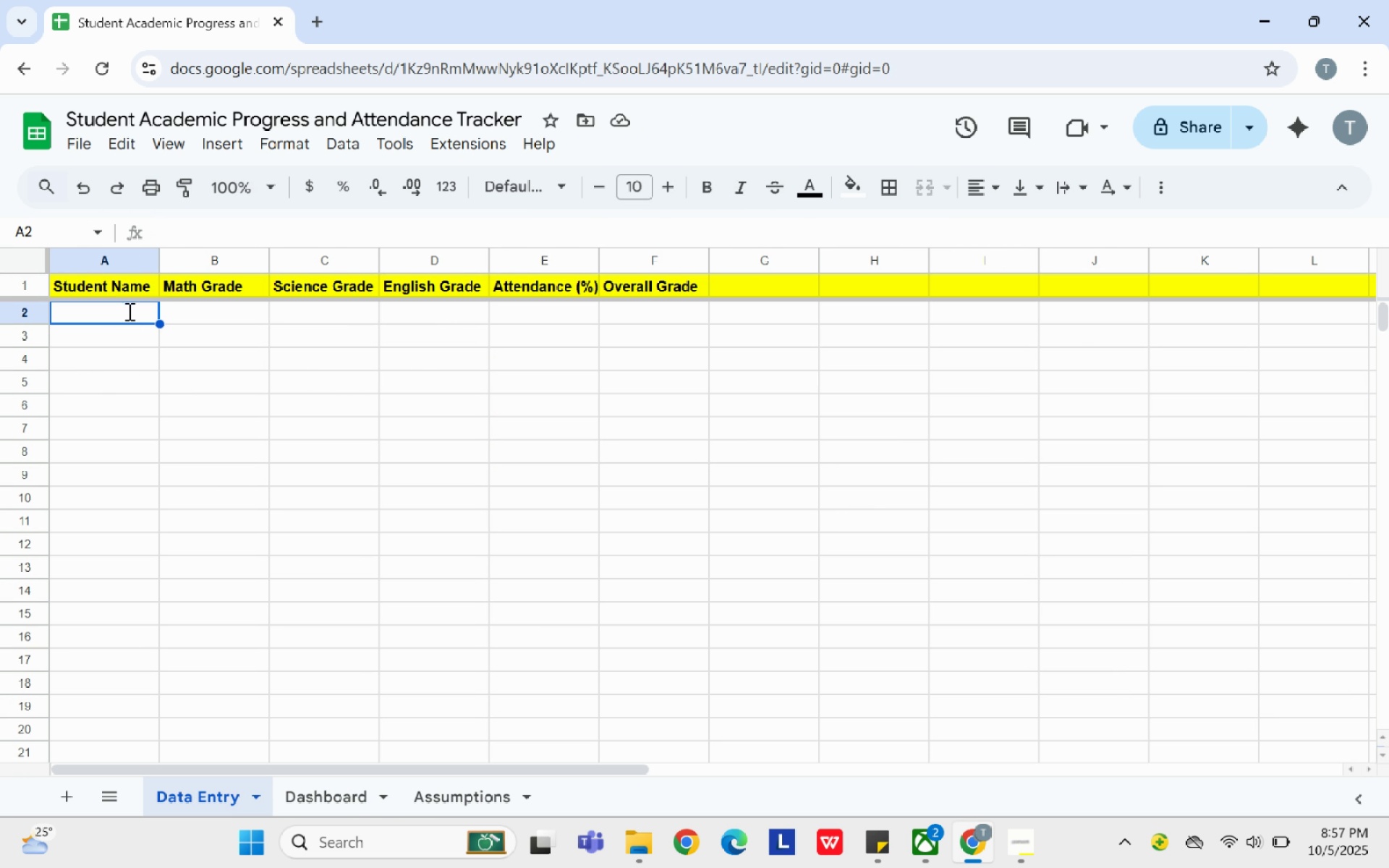 
type(jUA)
key(Backspace)
key(Backspace)
key(Backspace)
type(Juan Dela Cruz)
 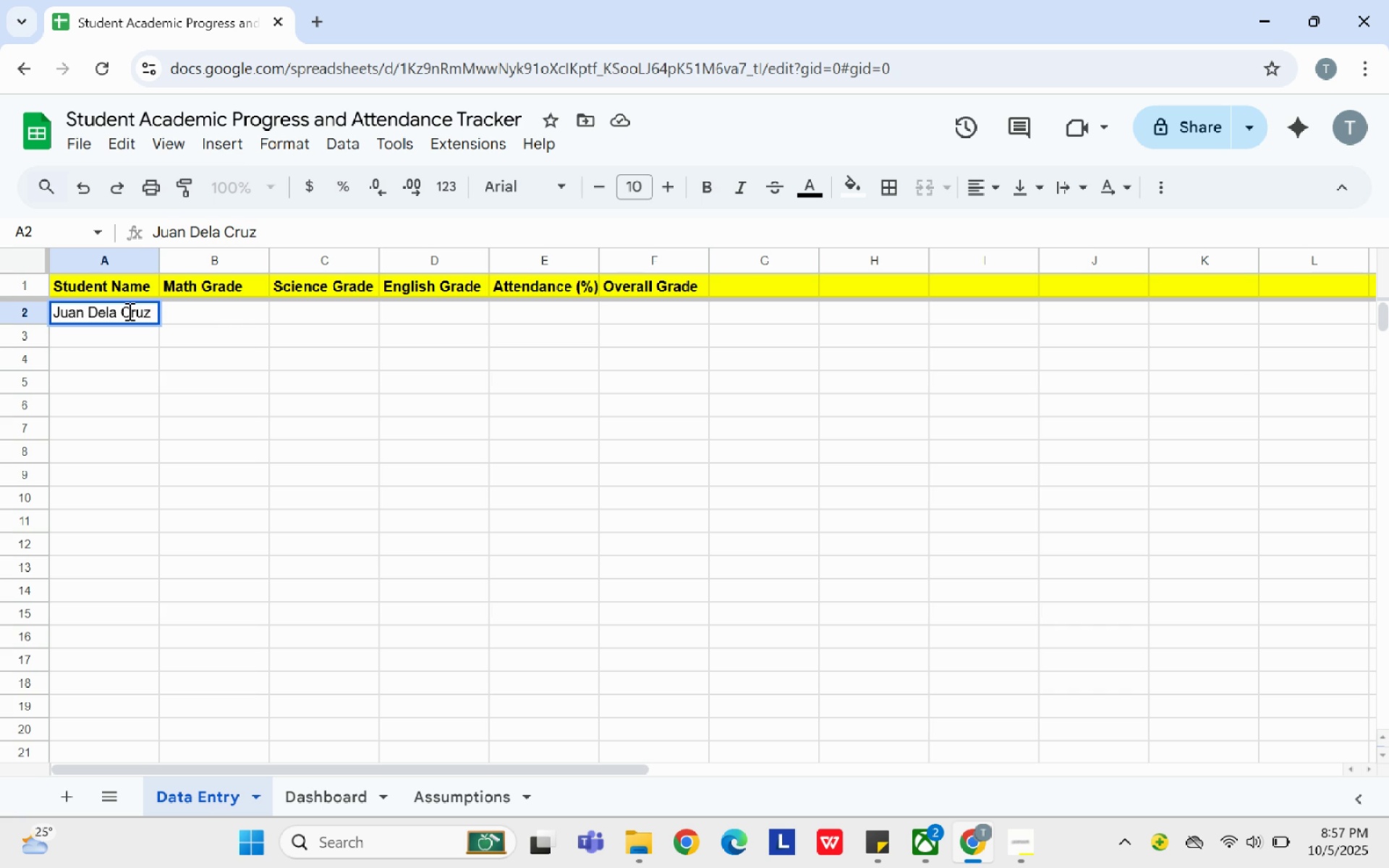 
left_click([234, 315])
 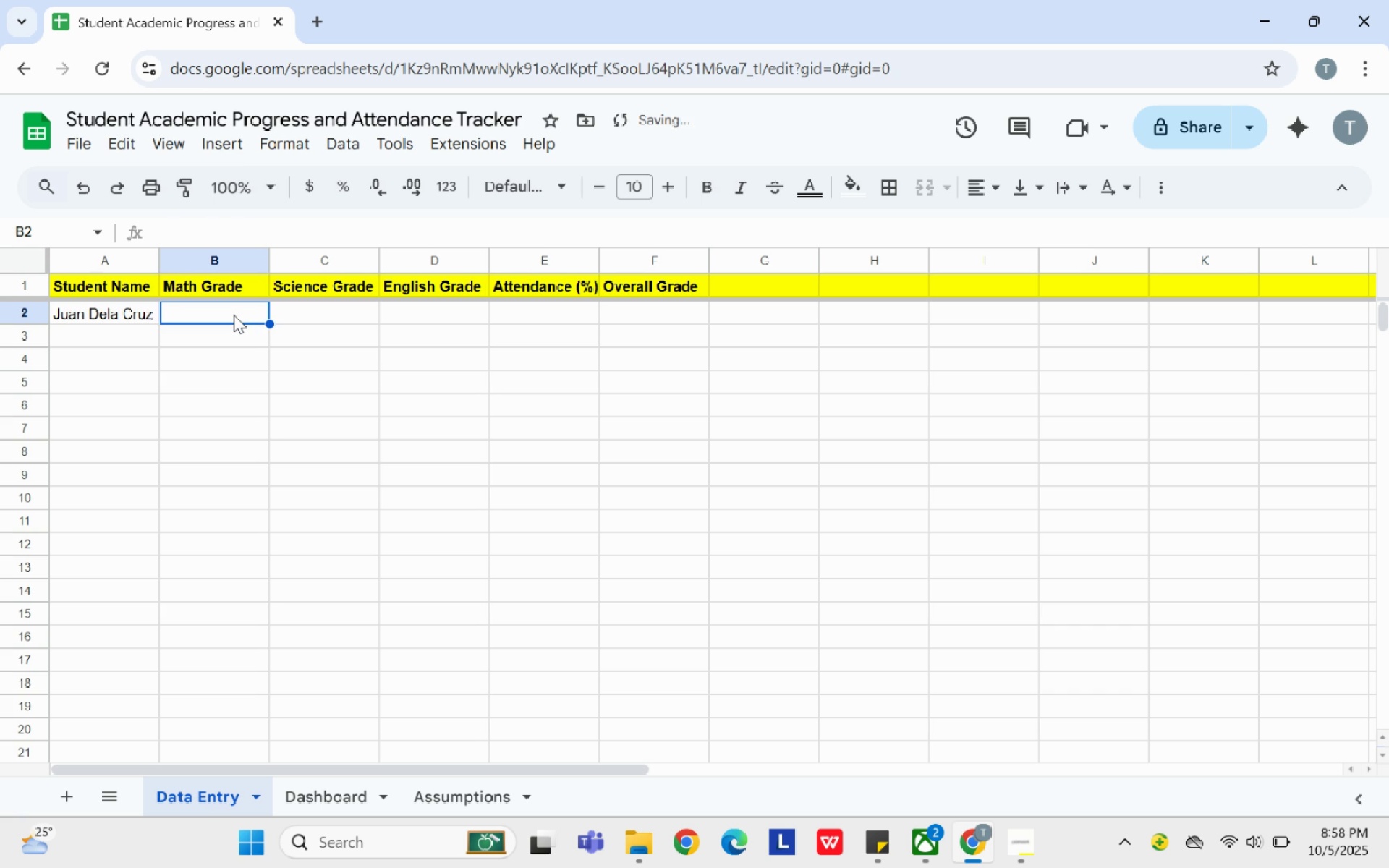 
type(88)
 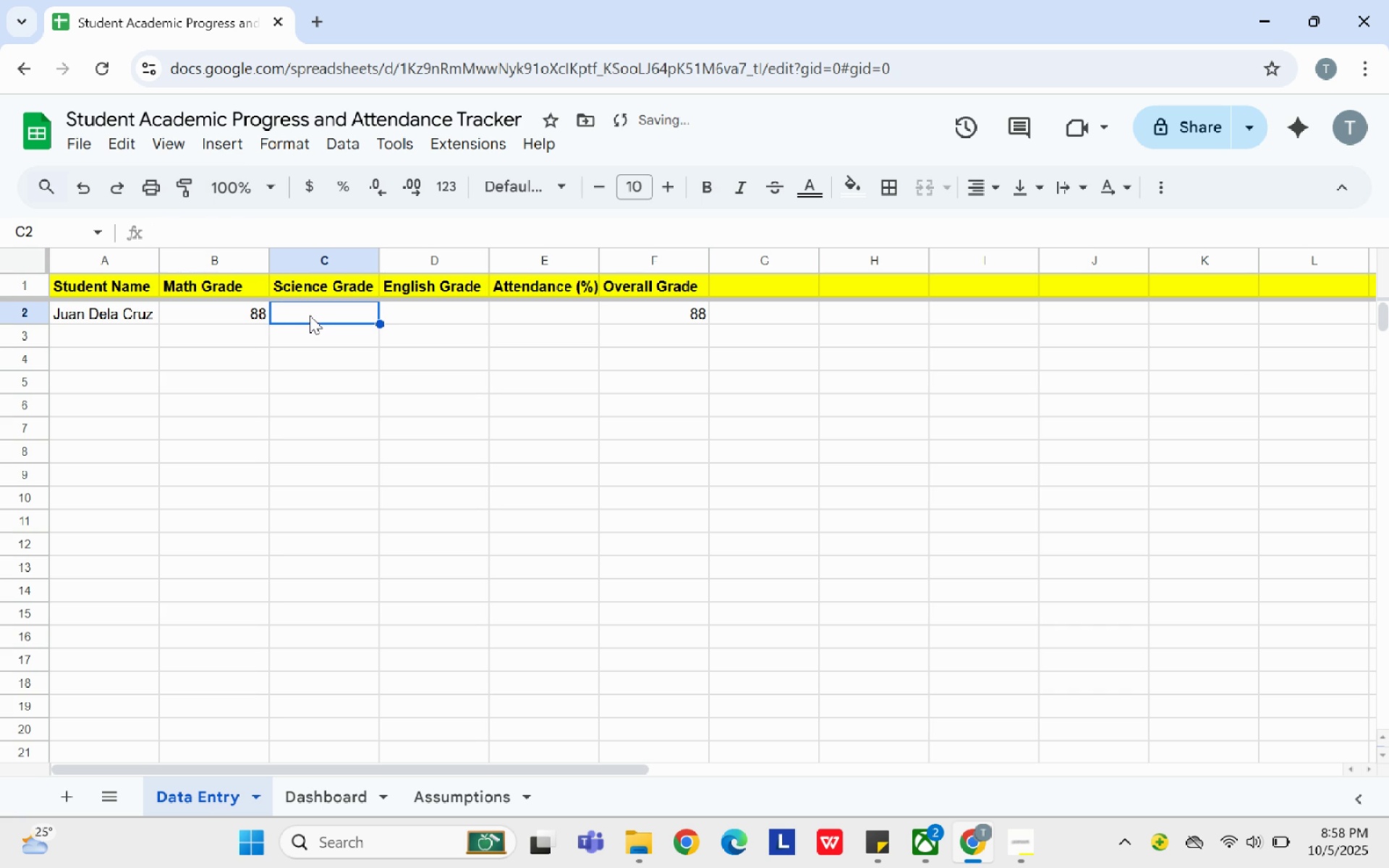 
left_click([310, 315])
 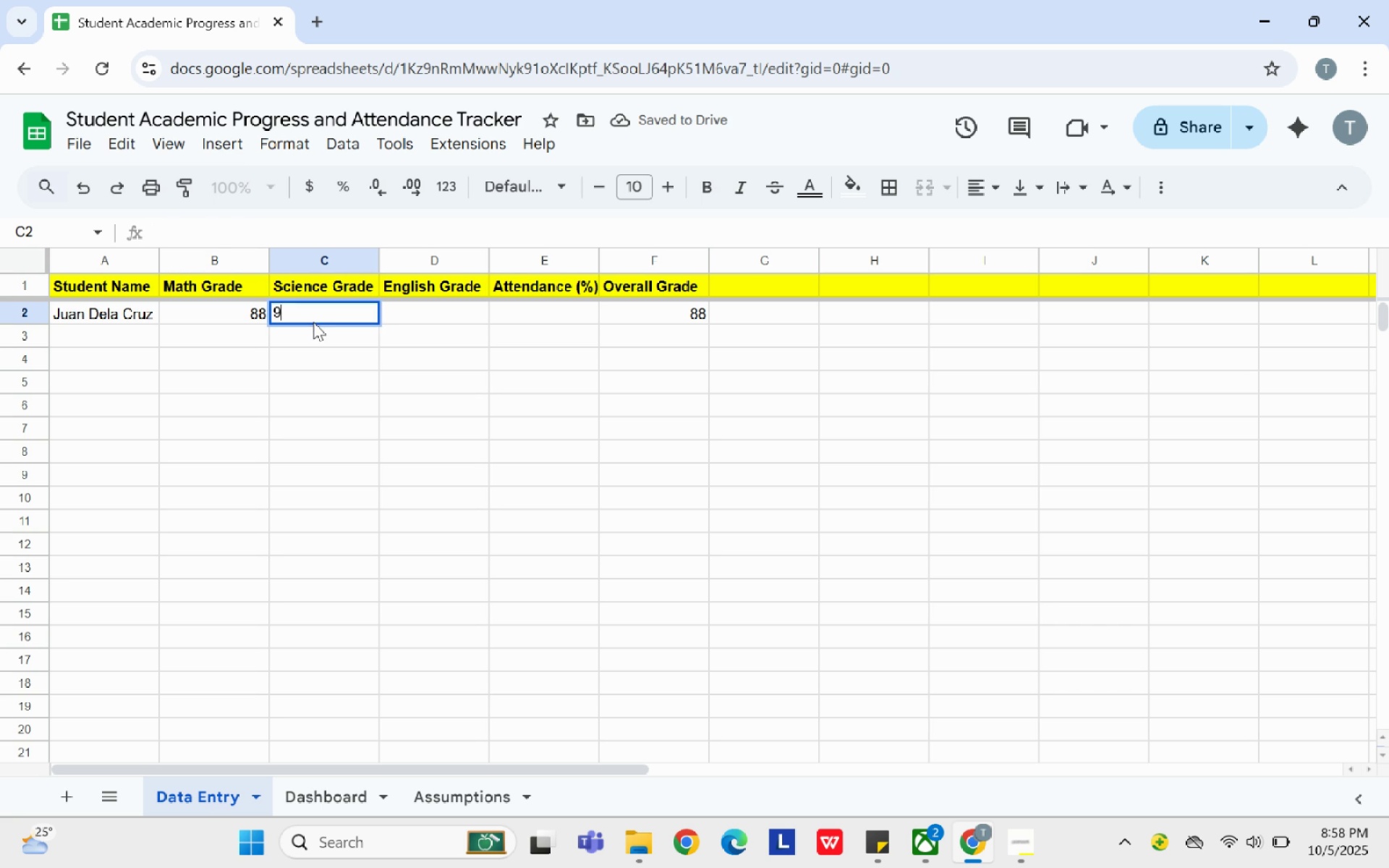 
type(92)
 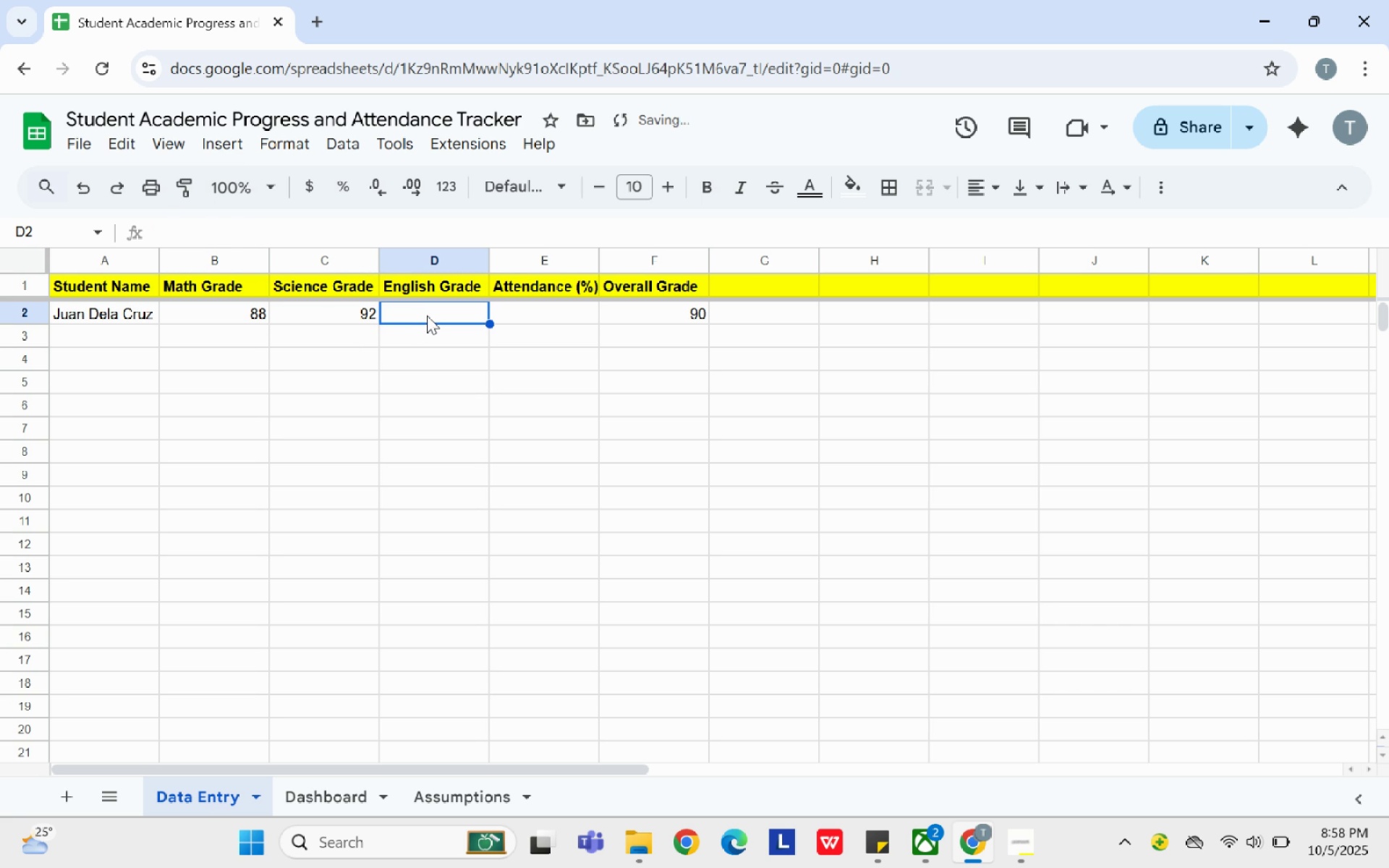 
type(85)
 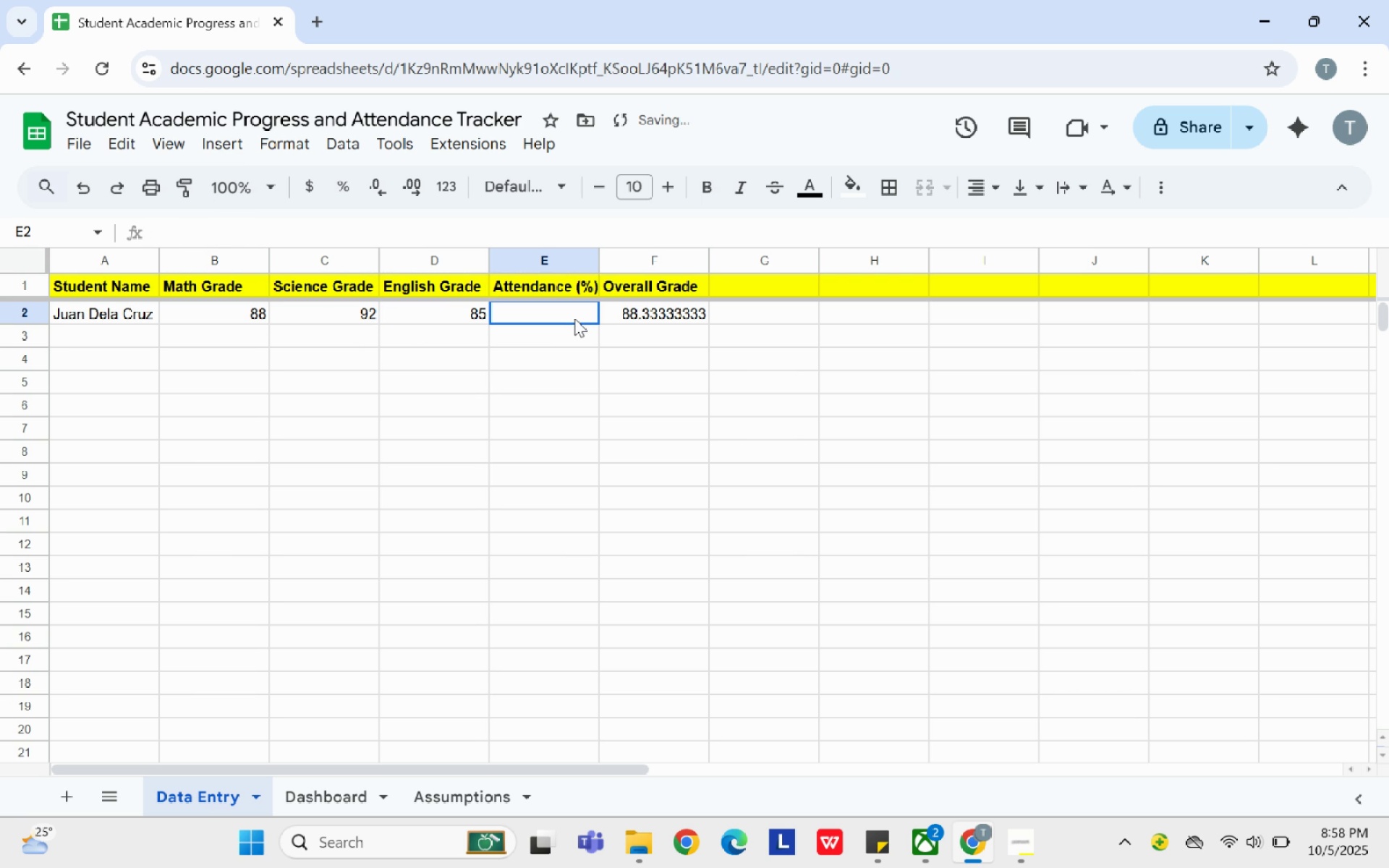 
left_click([574, 318])
 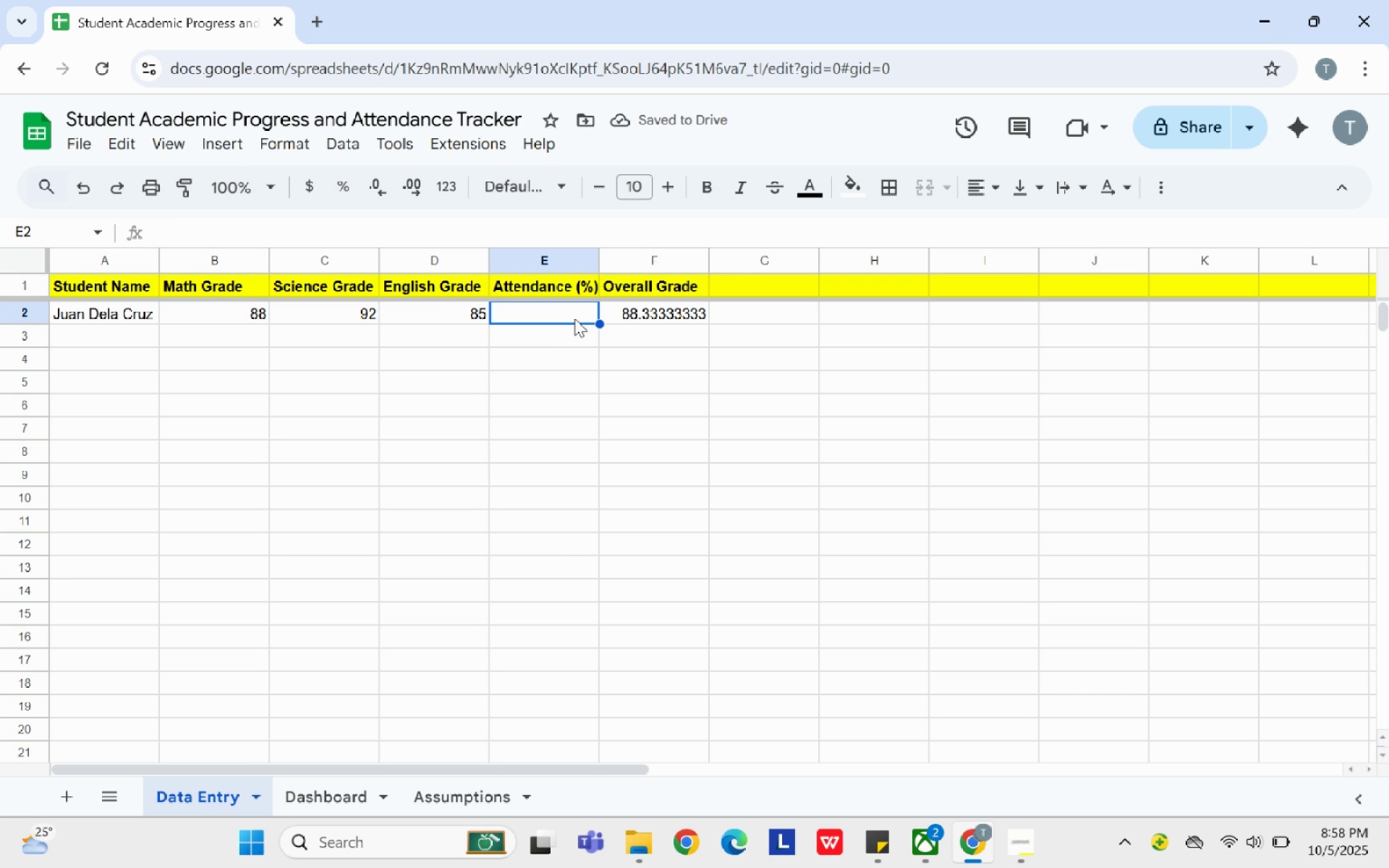 
type(996)
key(Backspace)
key(Backspace)
type(6)
 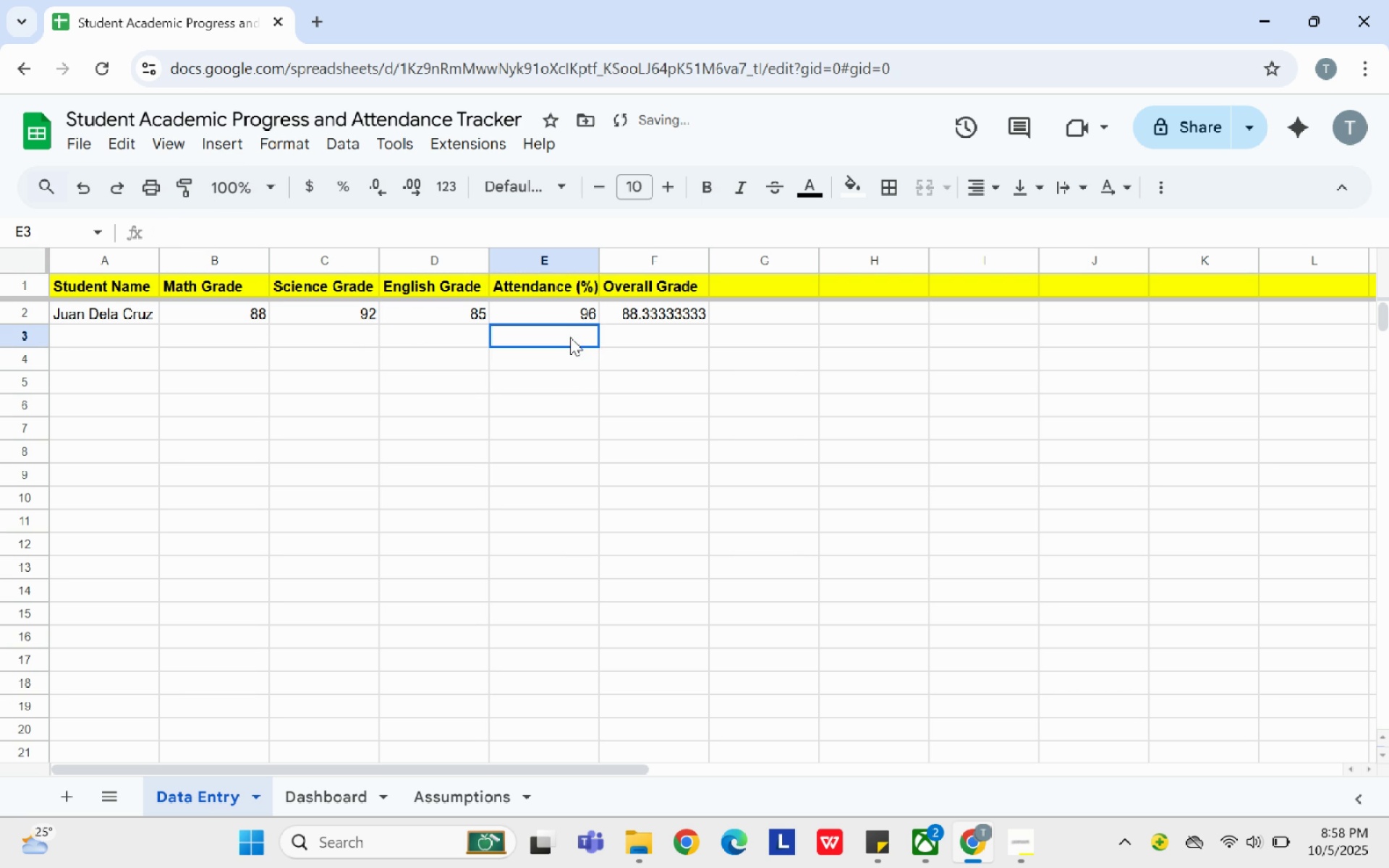 
left_click([570, 337])
 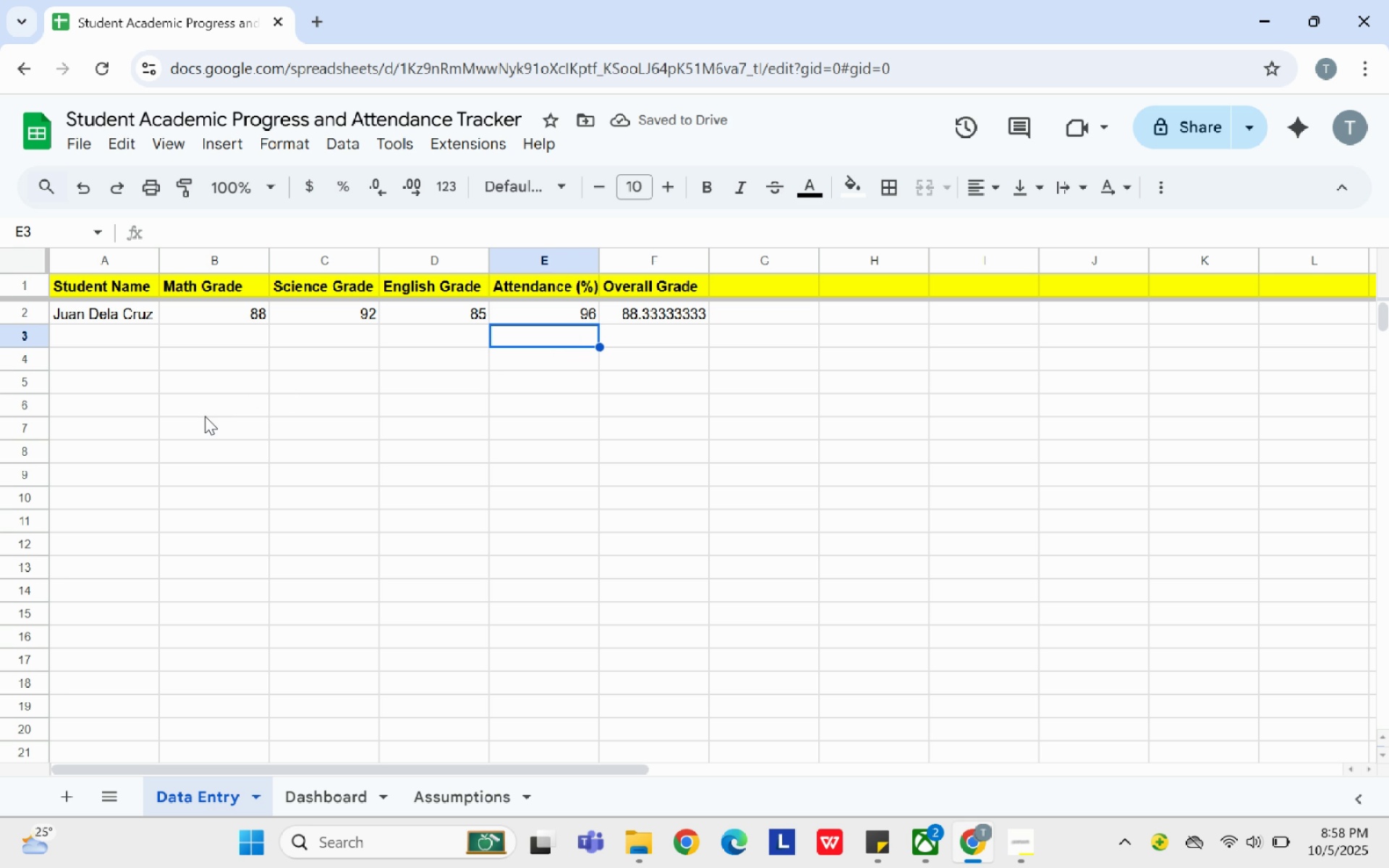 
wait(6.47)
 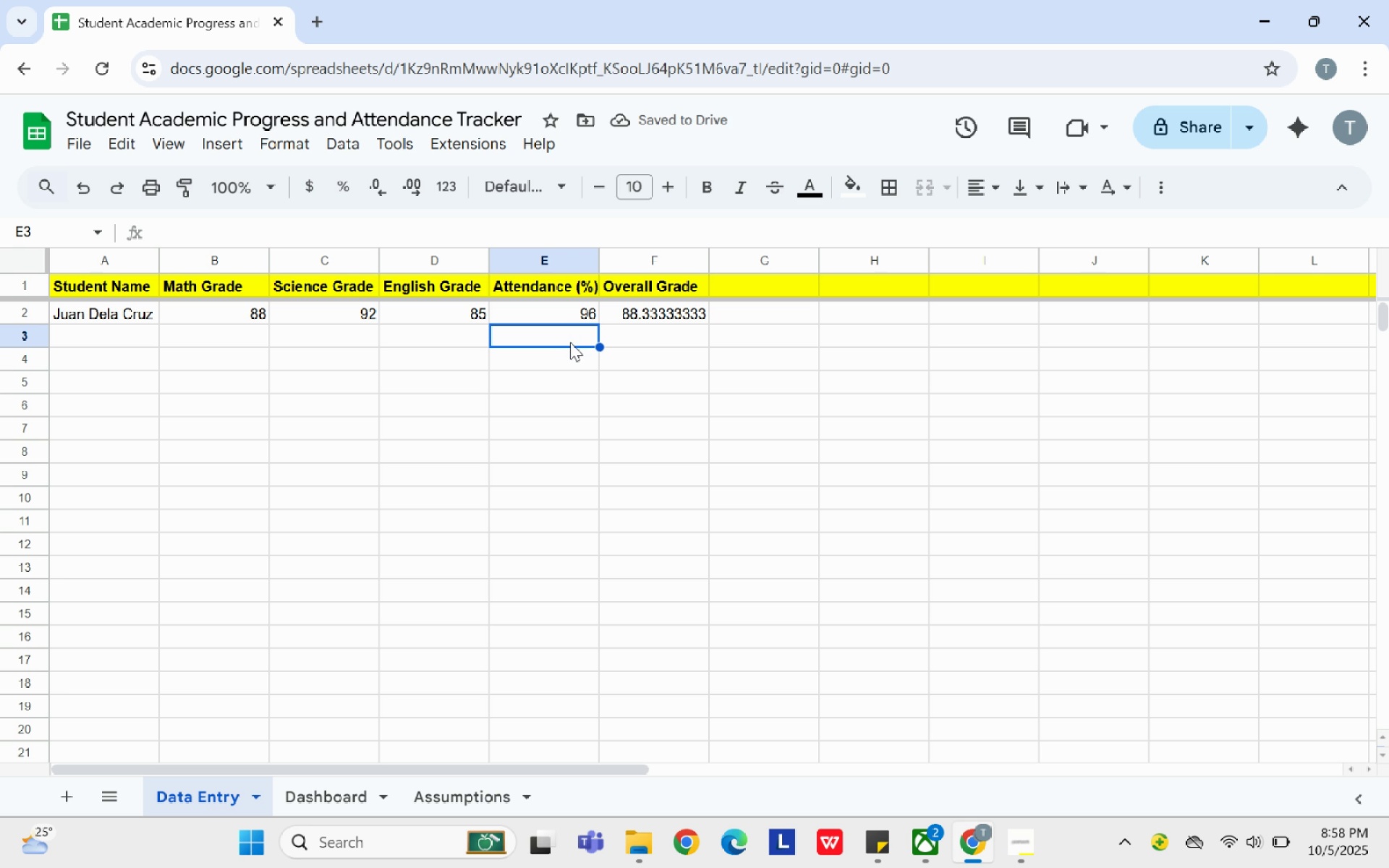 
left_click([307, 801])
 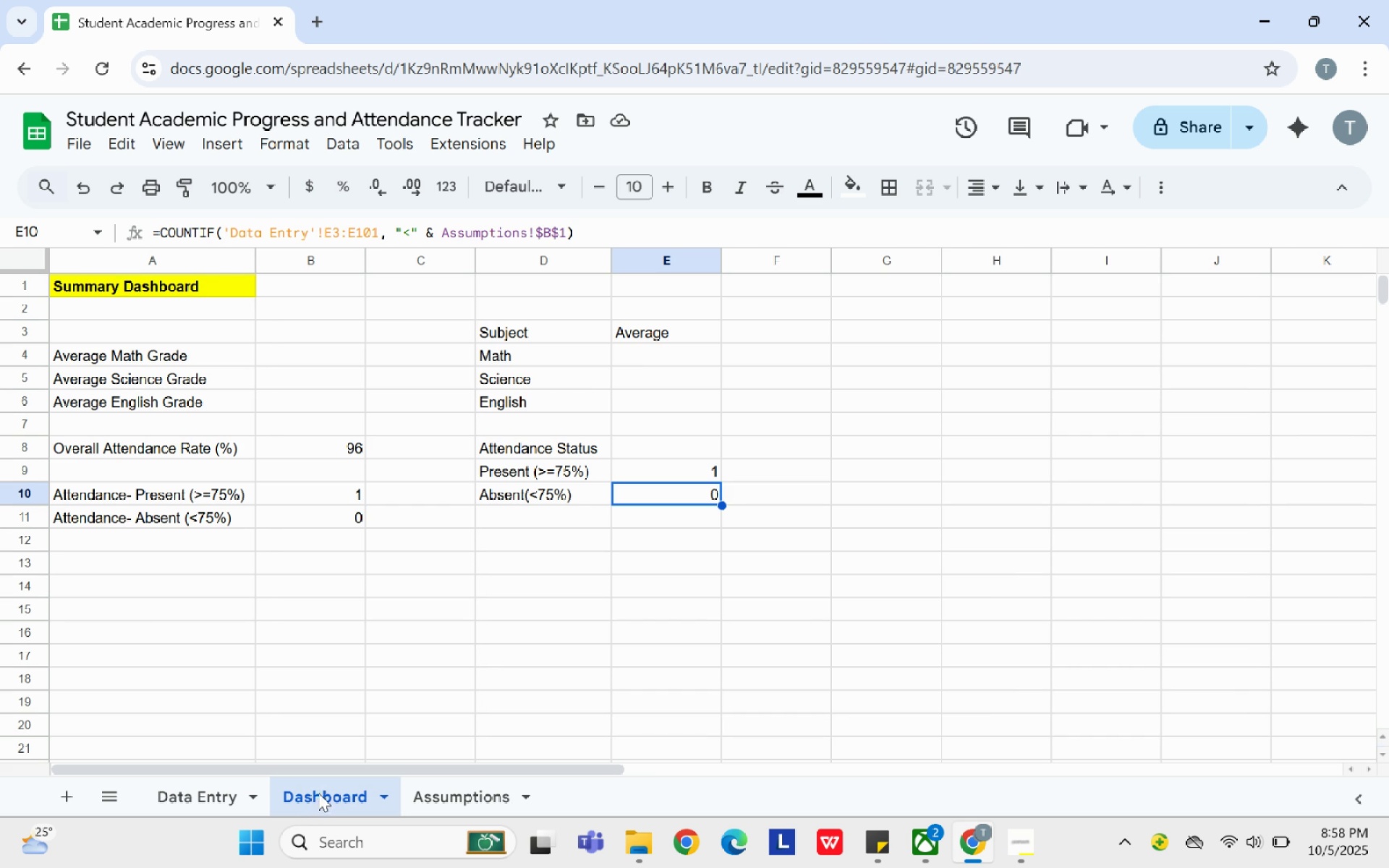 
left_click([454, 785])
 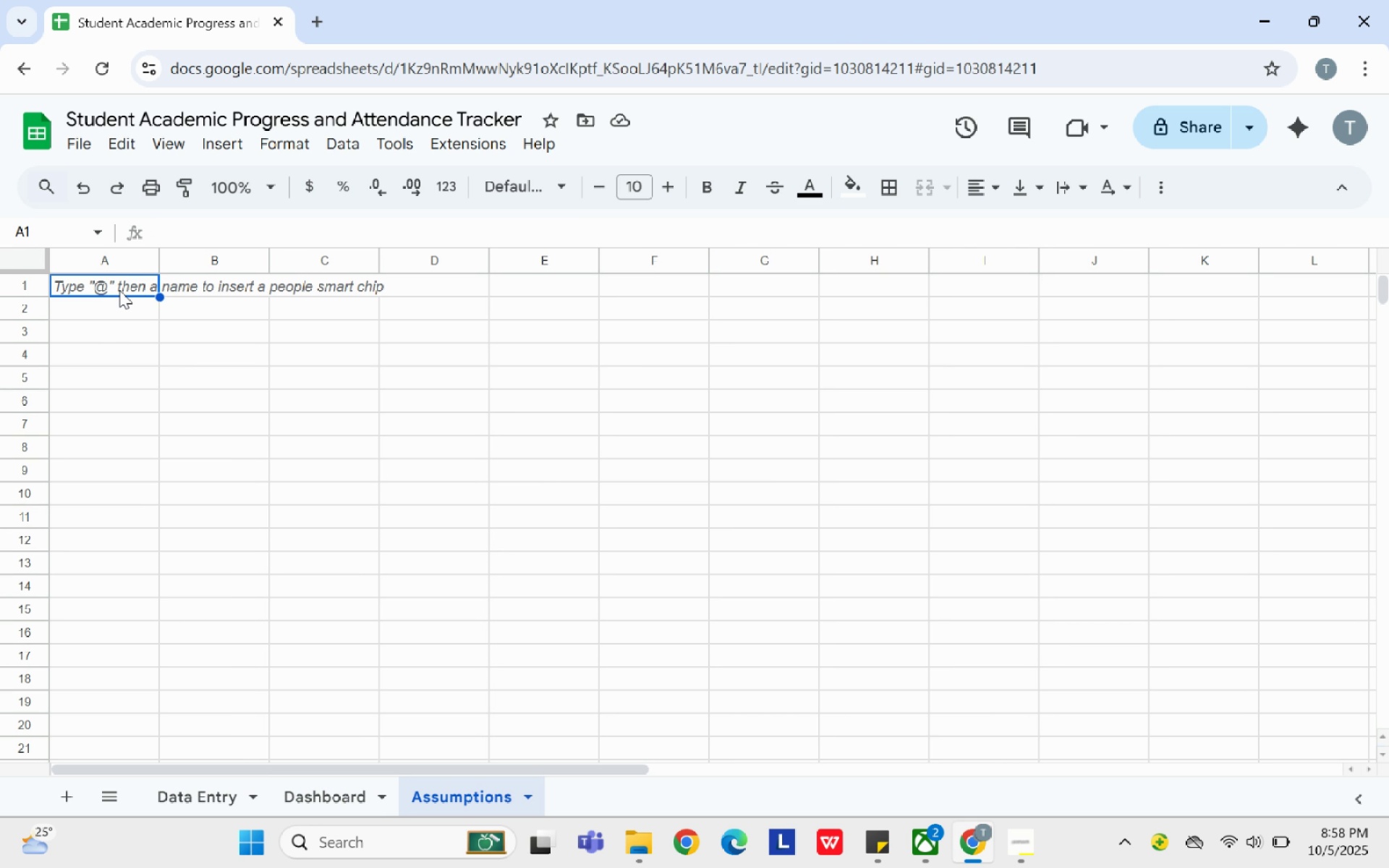 
wait(11.54)
 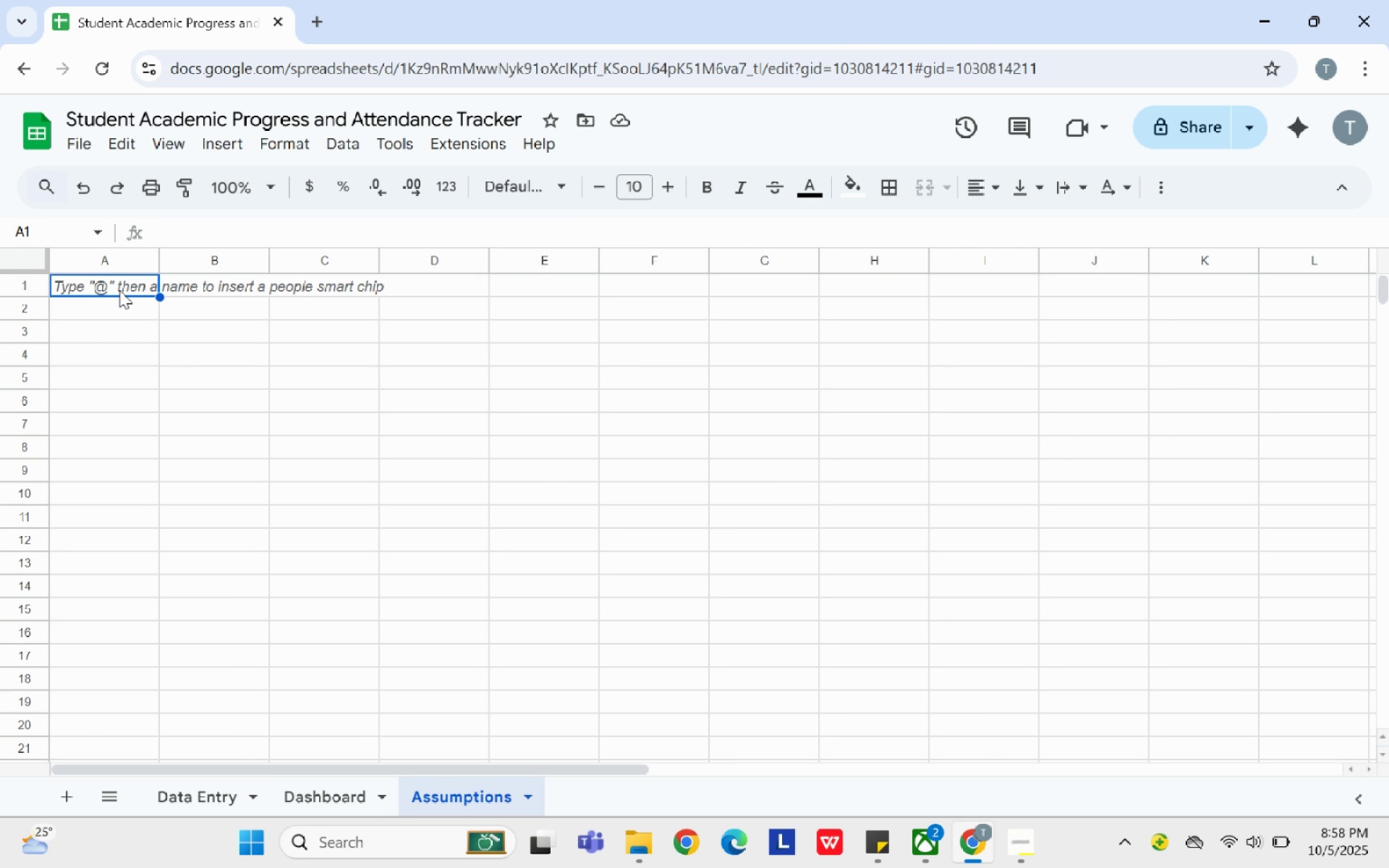 
left_click([113, 337])
 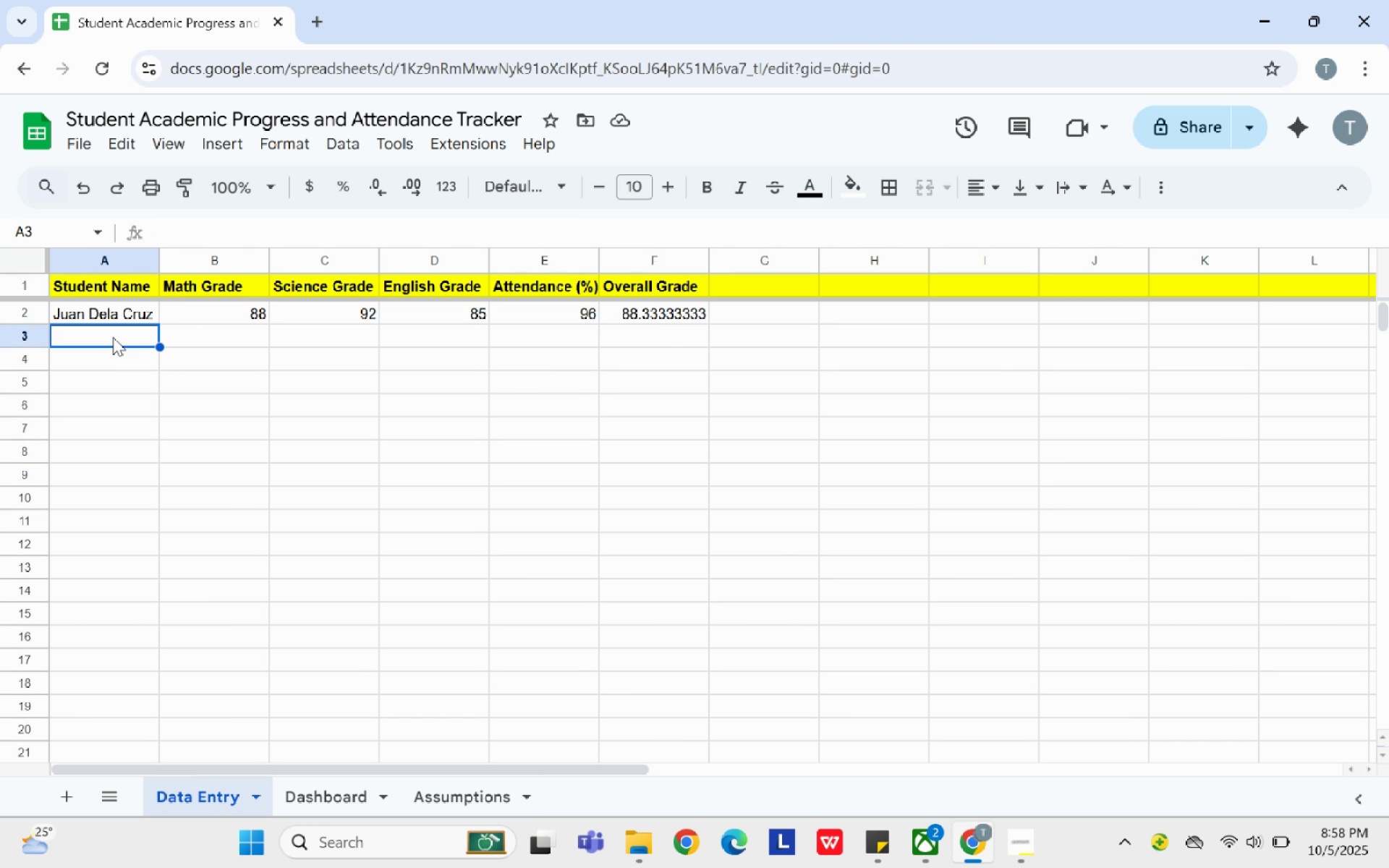 
wait(5.18)
 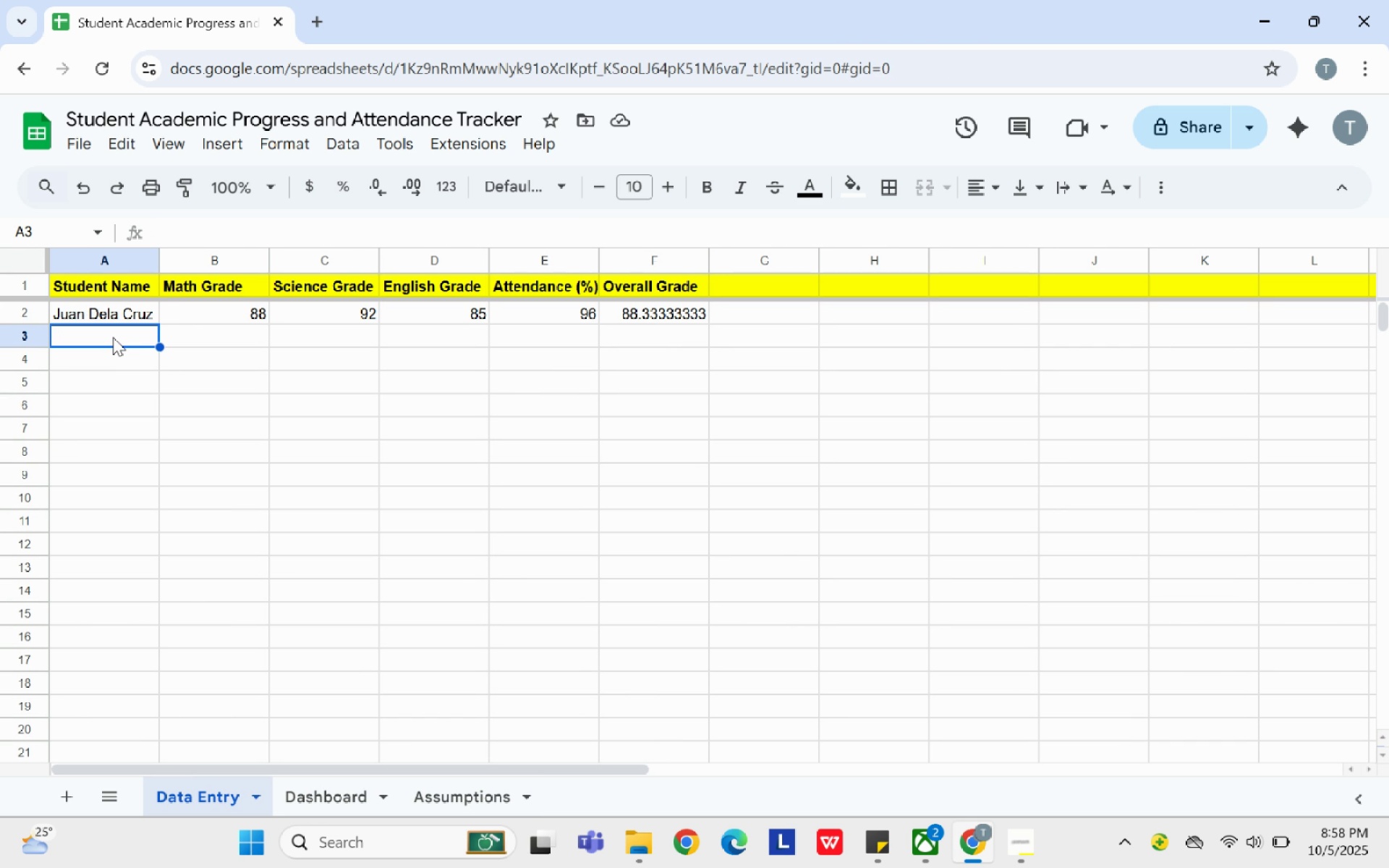 
left_click([137, 310])
 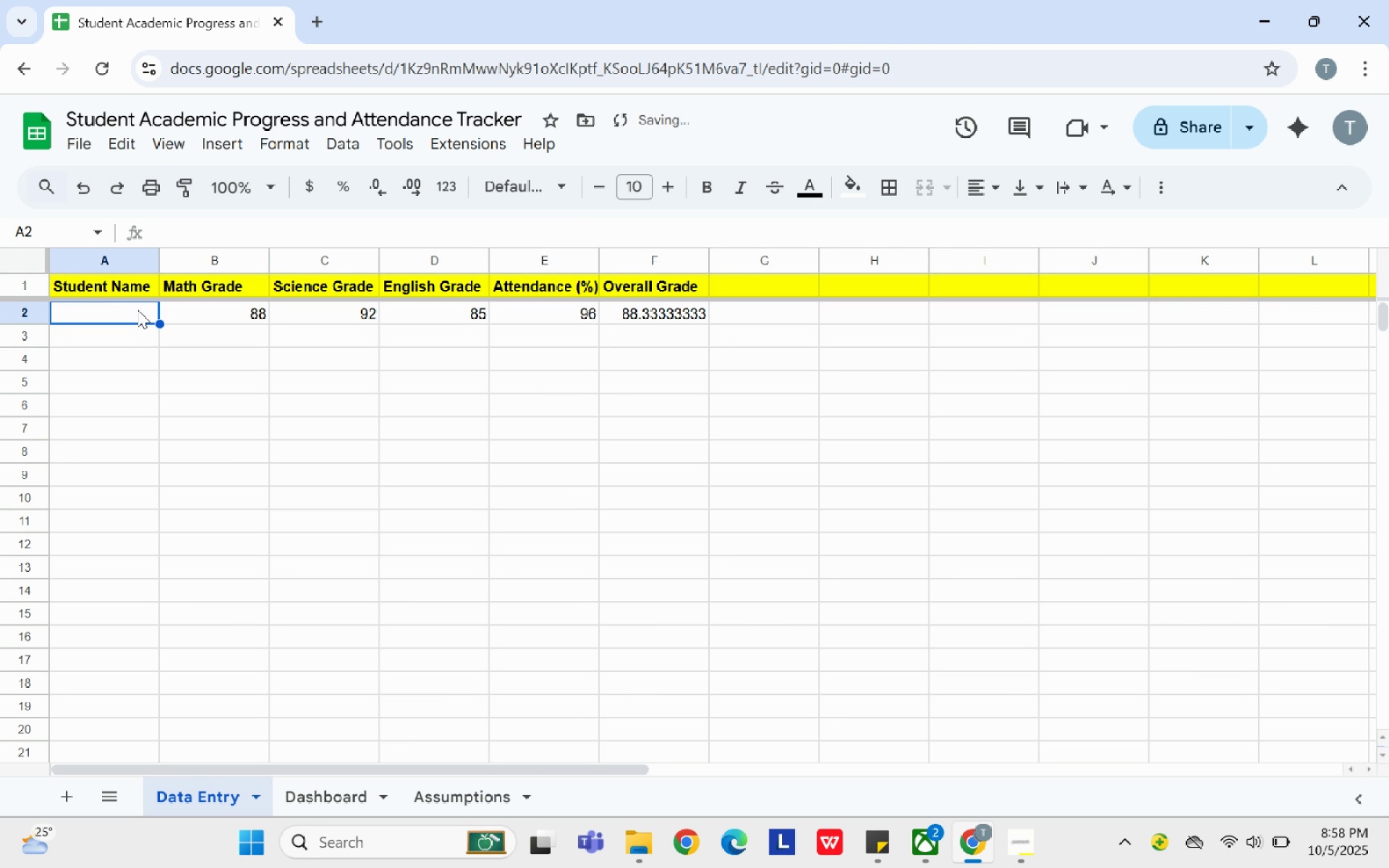 
key(Backspace)
type(Student 1)
 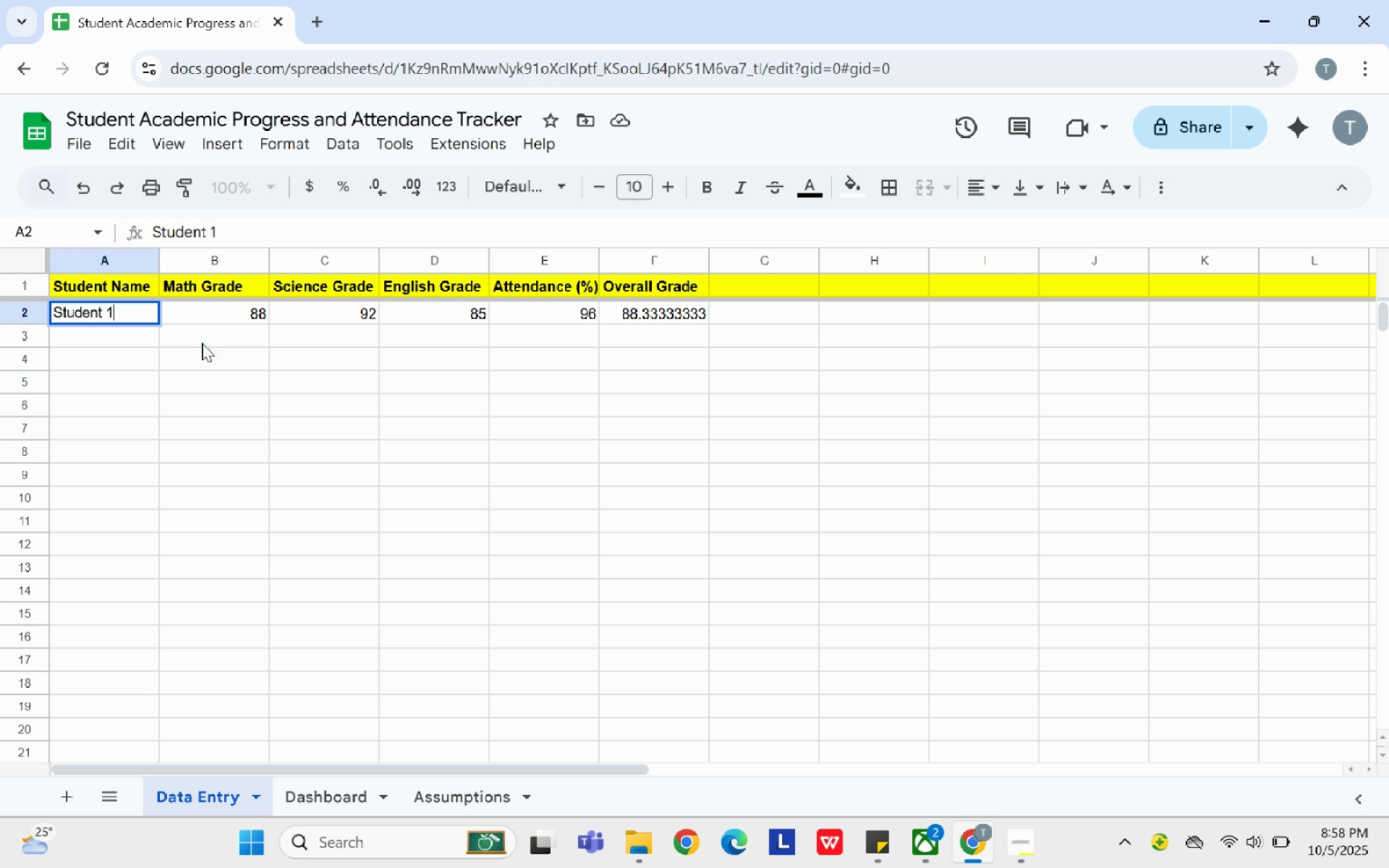 
left_click([202, 343])
 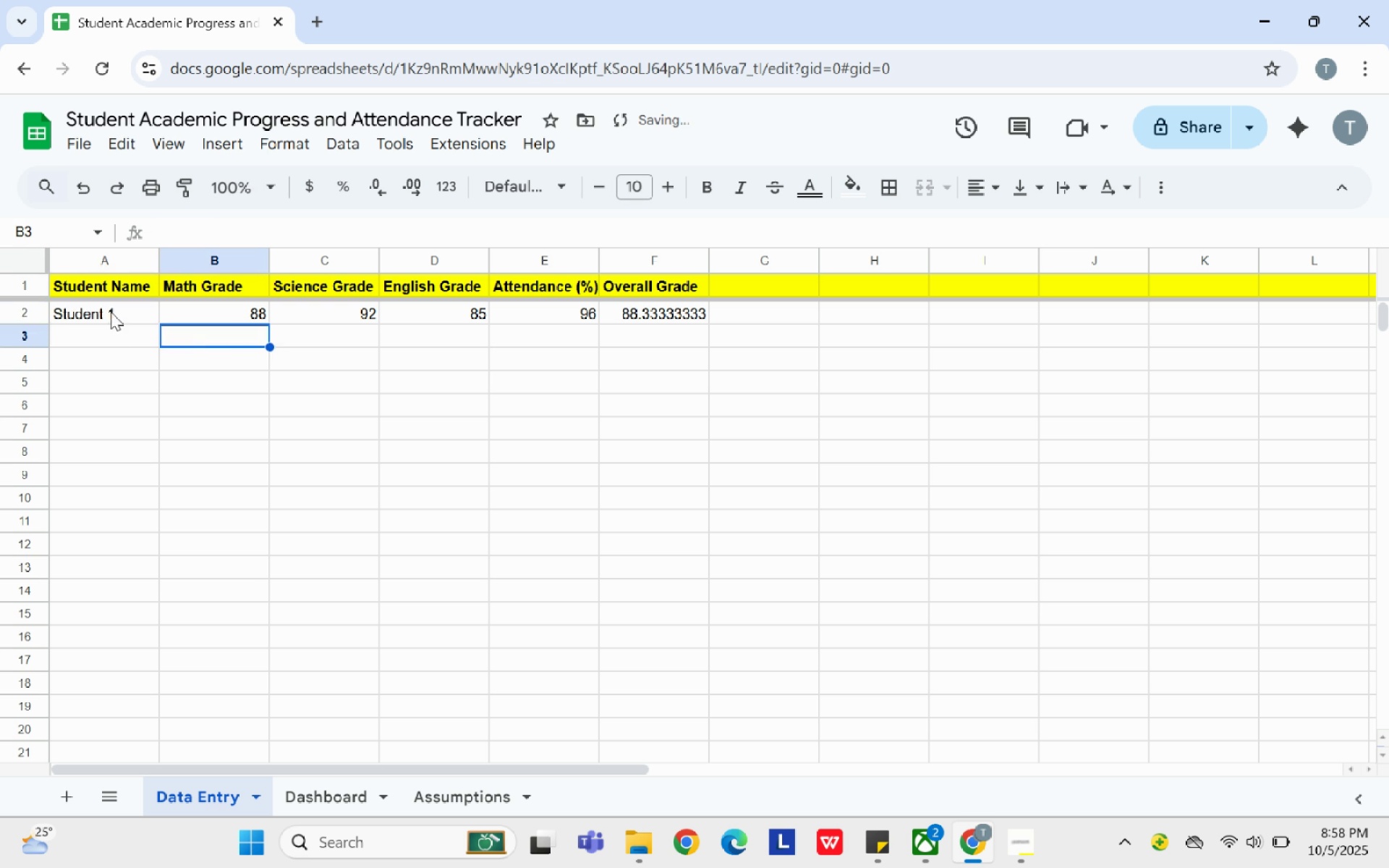 
left_click([111, 311])
 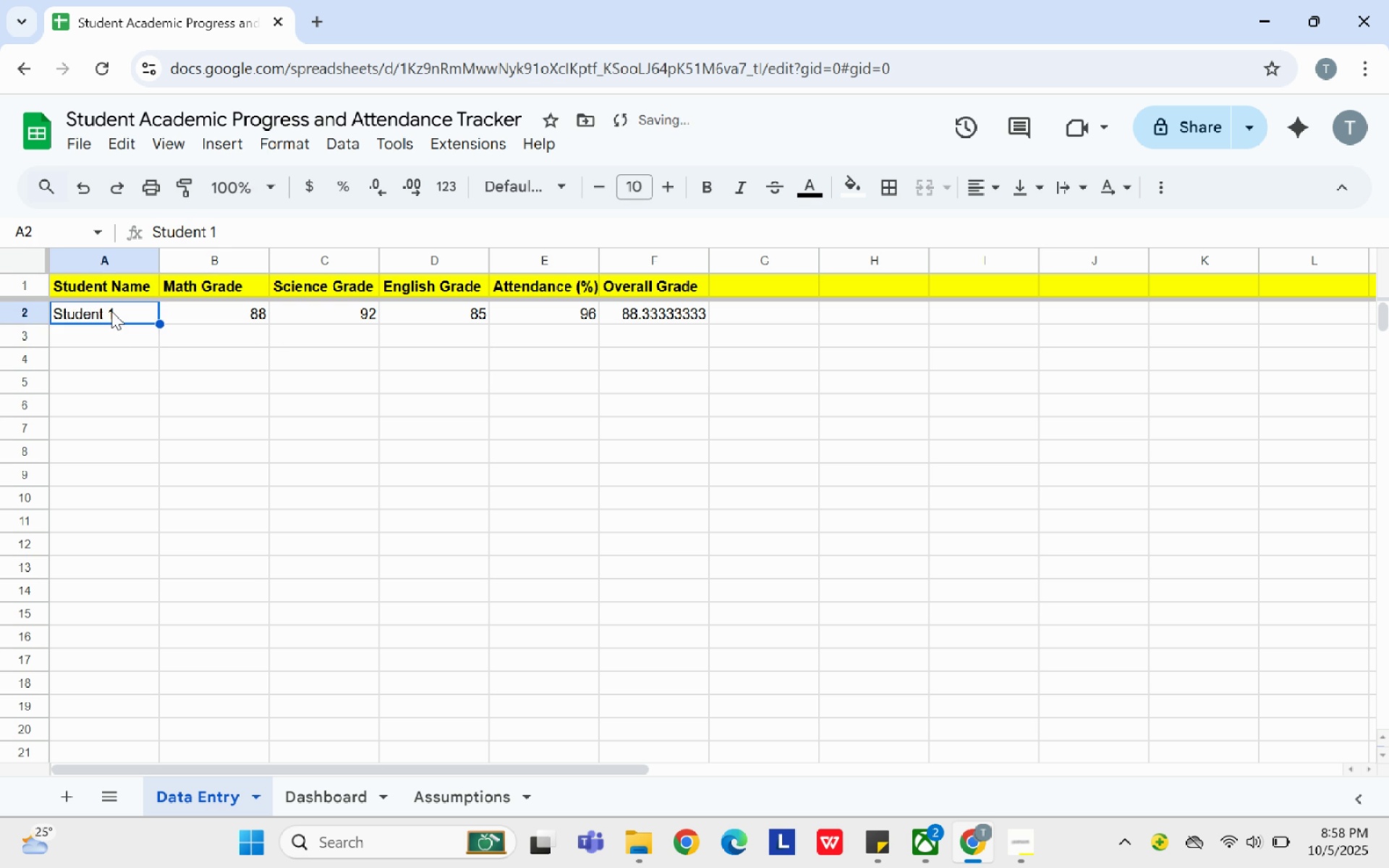 
key(Control+C)
 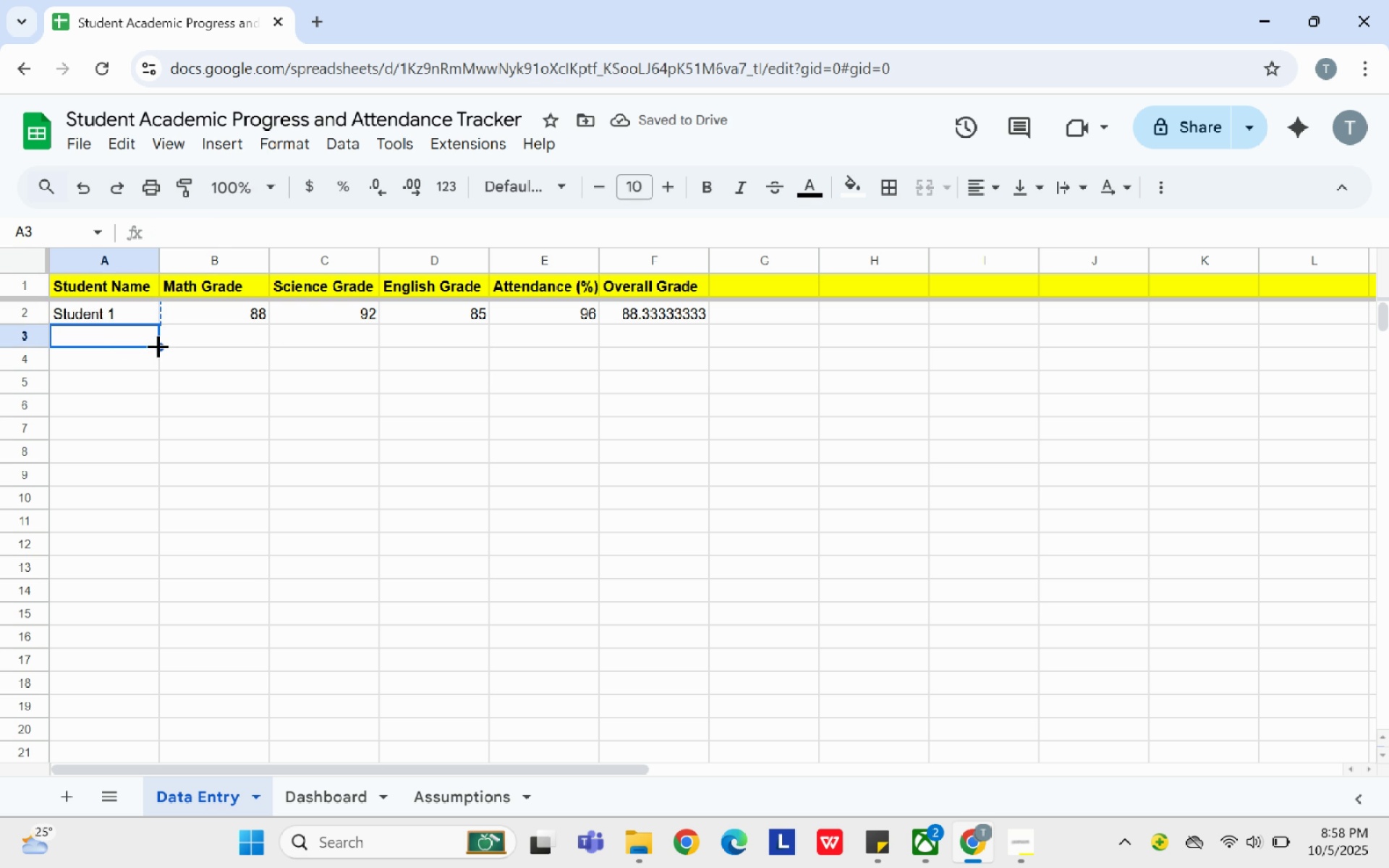 
left_click_drag(start_coordinate=[158, 346], to_coordinate=[143, 644])
 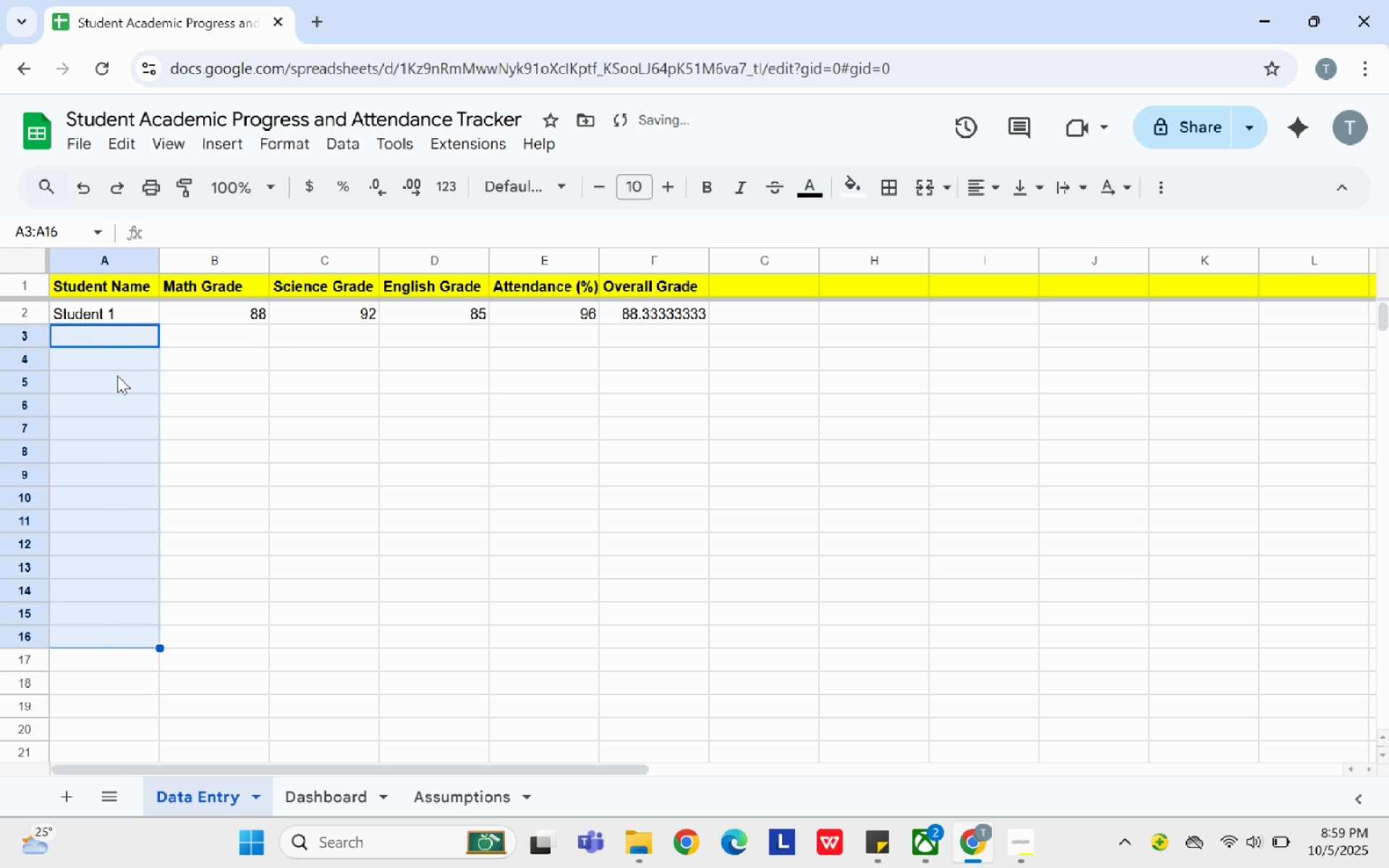 
key(Control+V)
 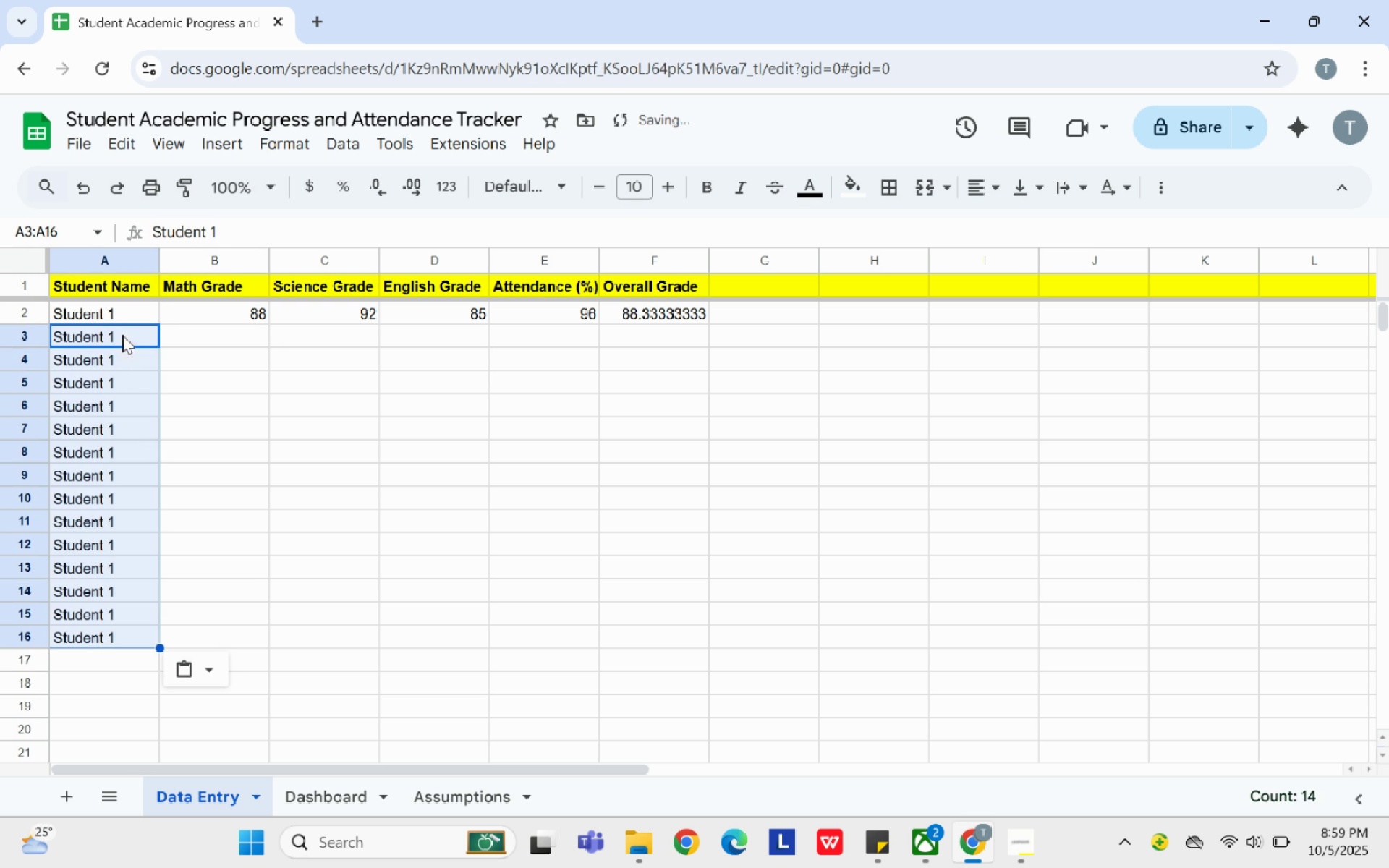 
left_click([123, 334])
 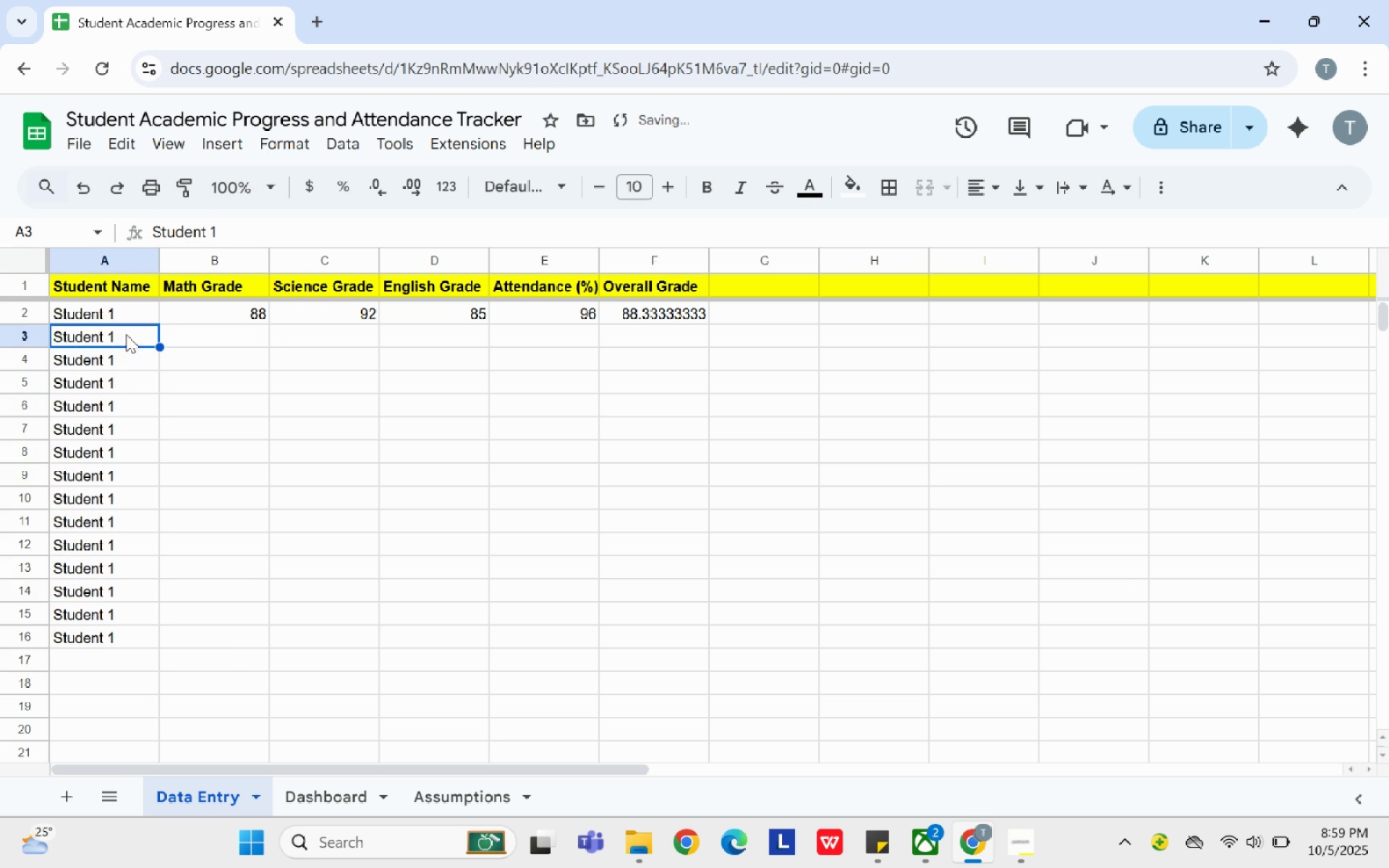 
left_click([126, 334])
 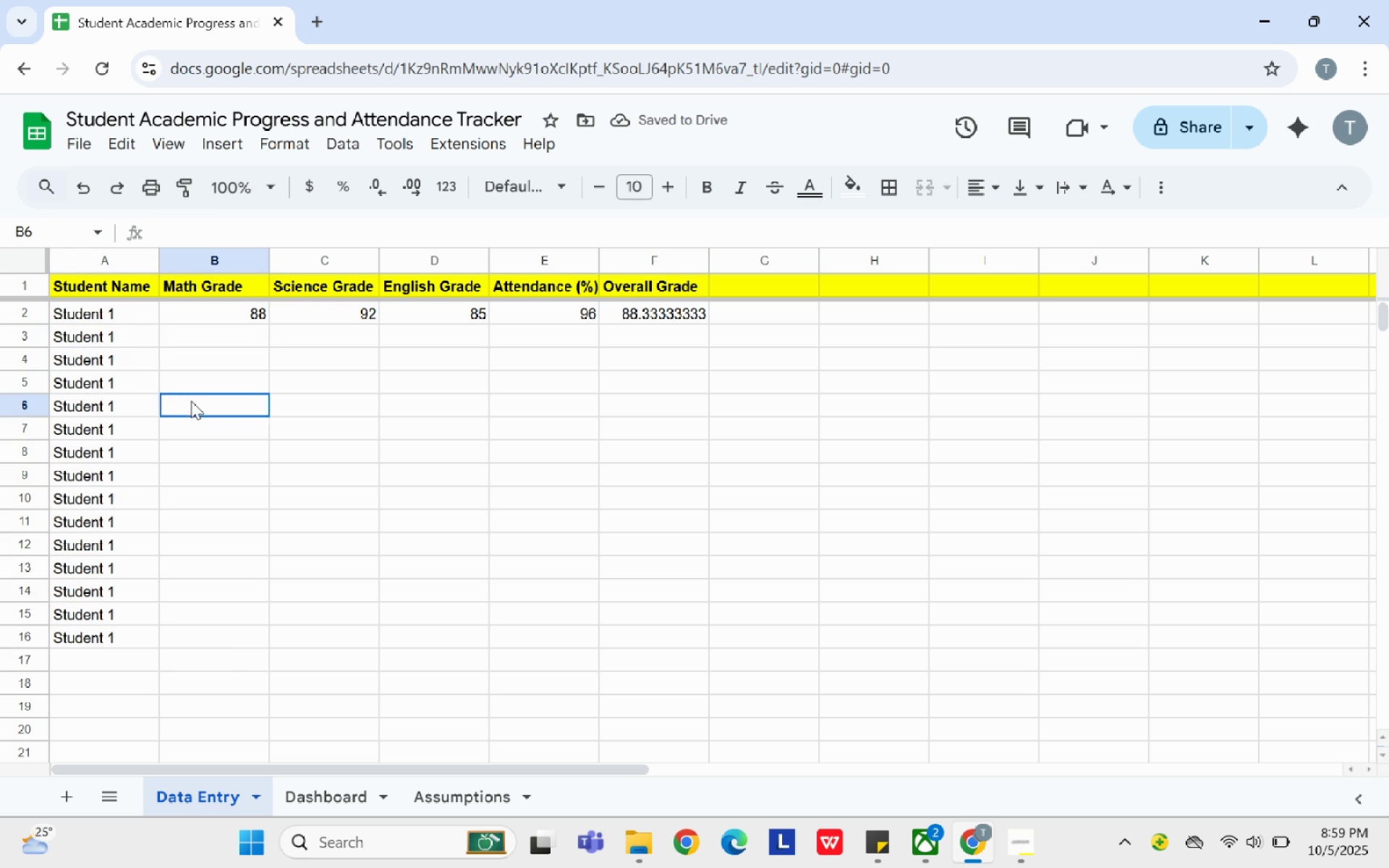 
left_click([191, 401])
 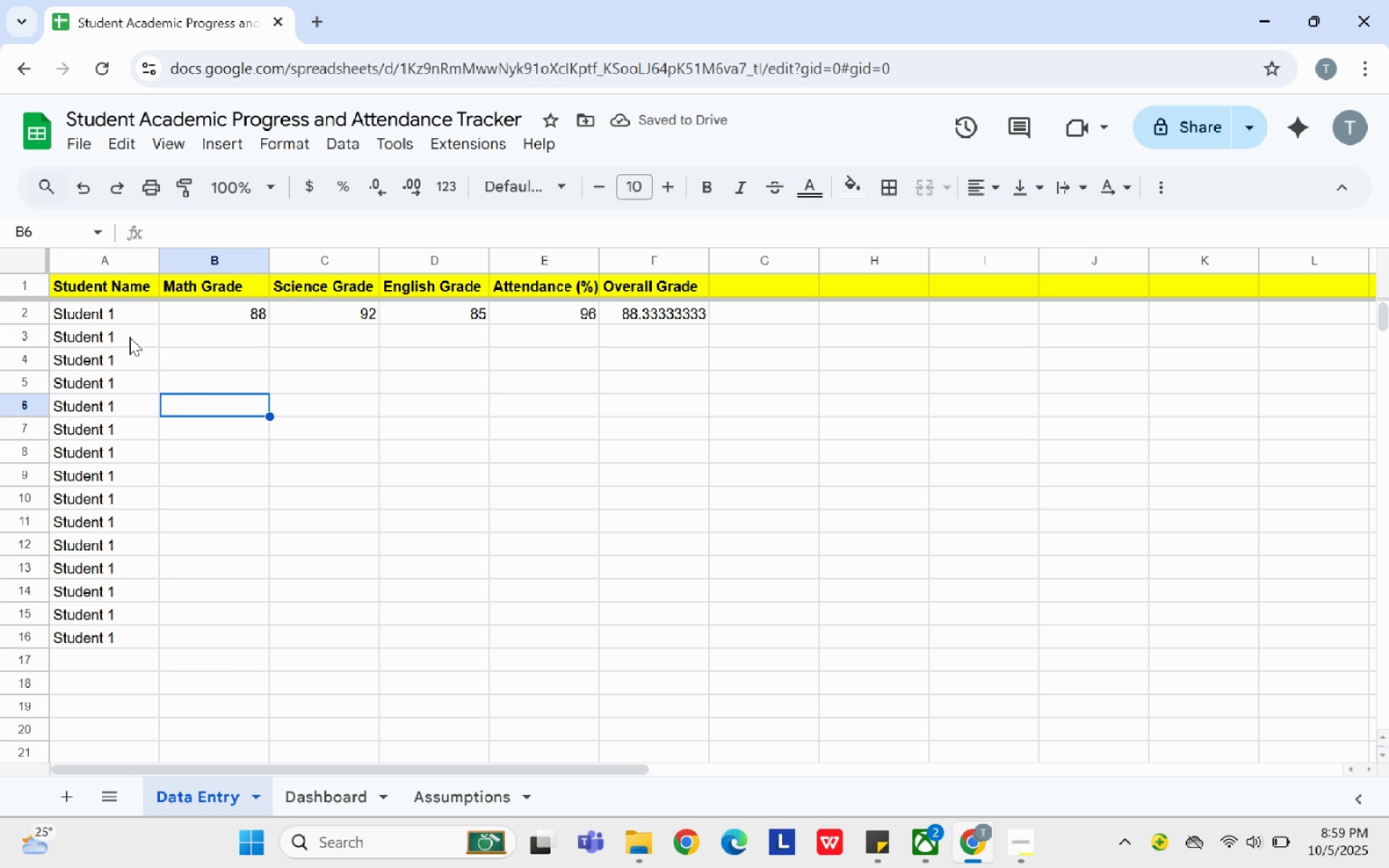 
left_click([129, 337])
 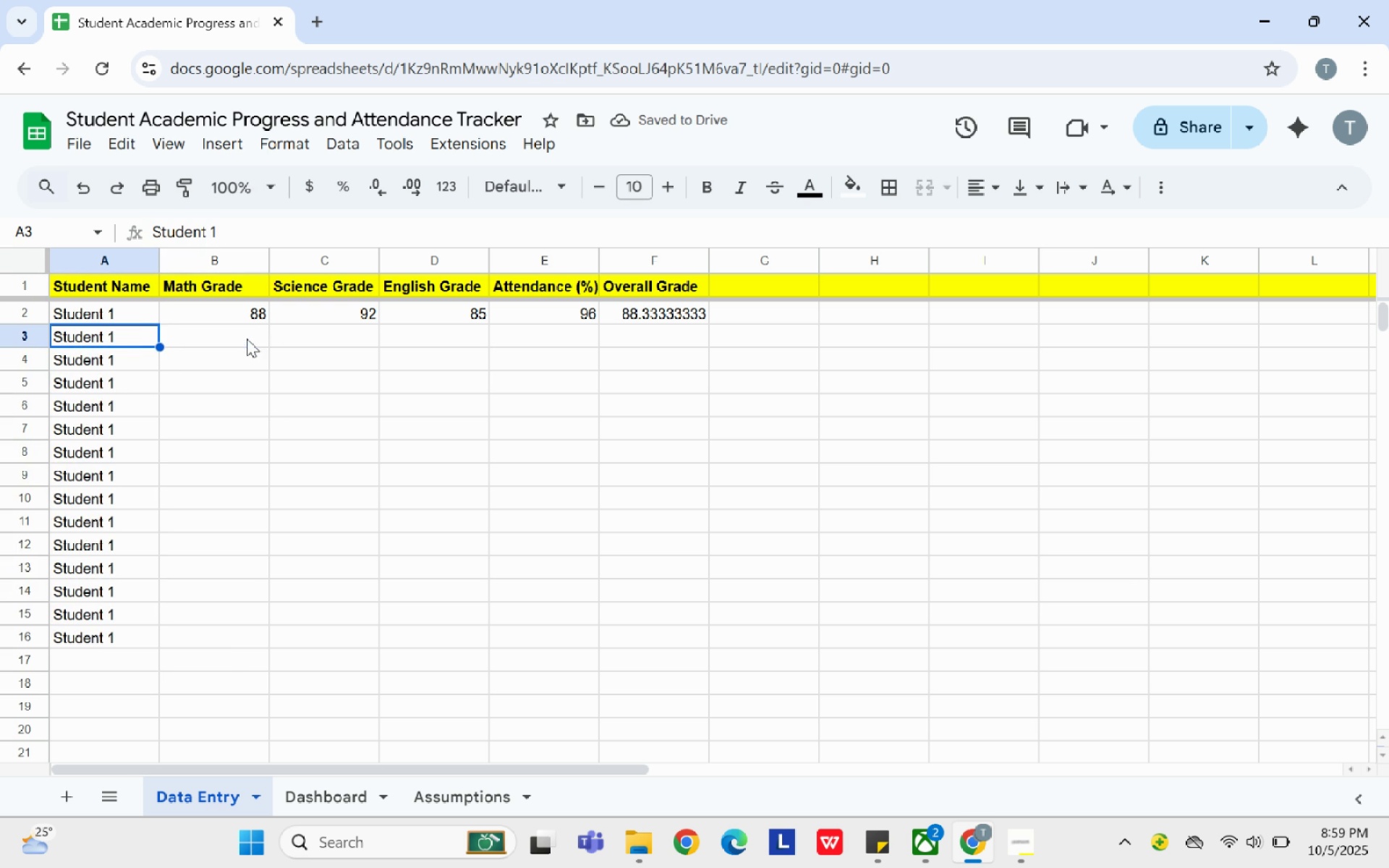 
left_click([247, 339])
 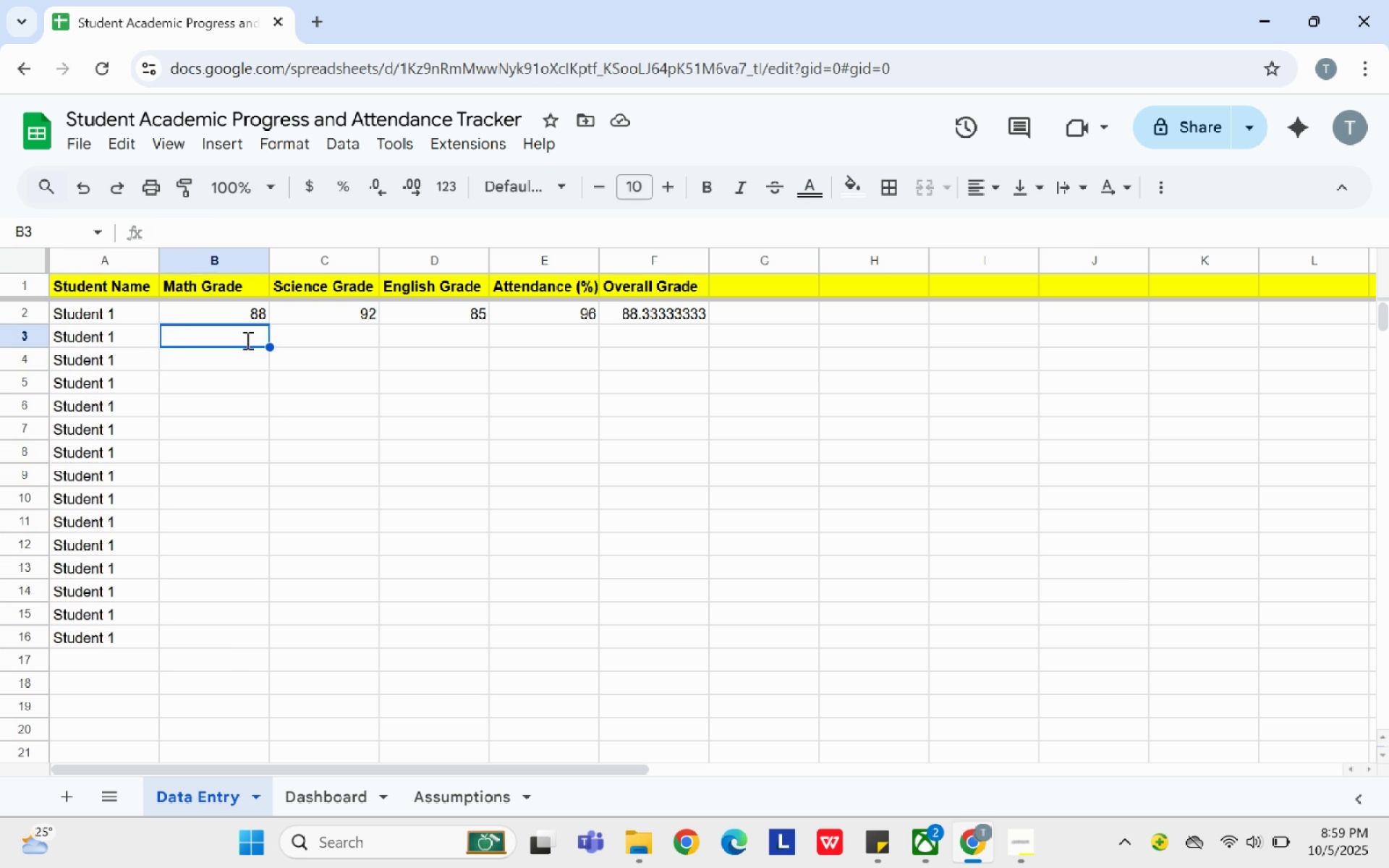 
type(78)
 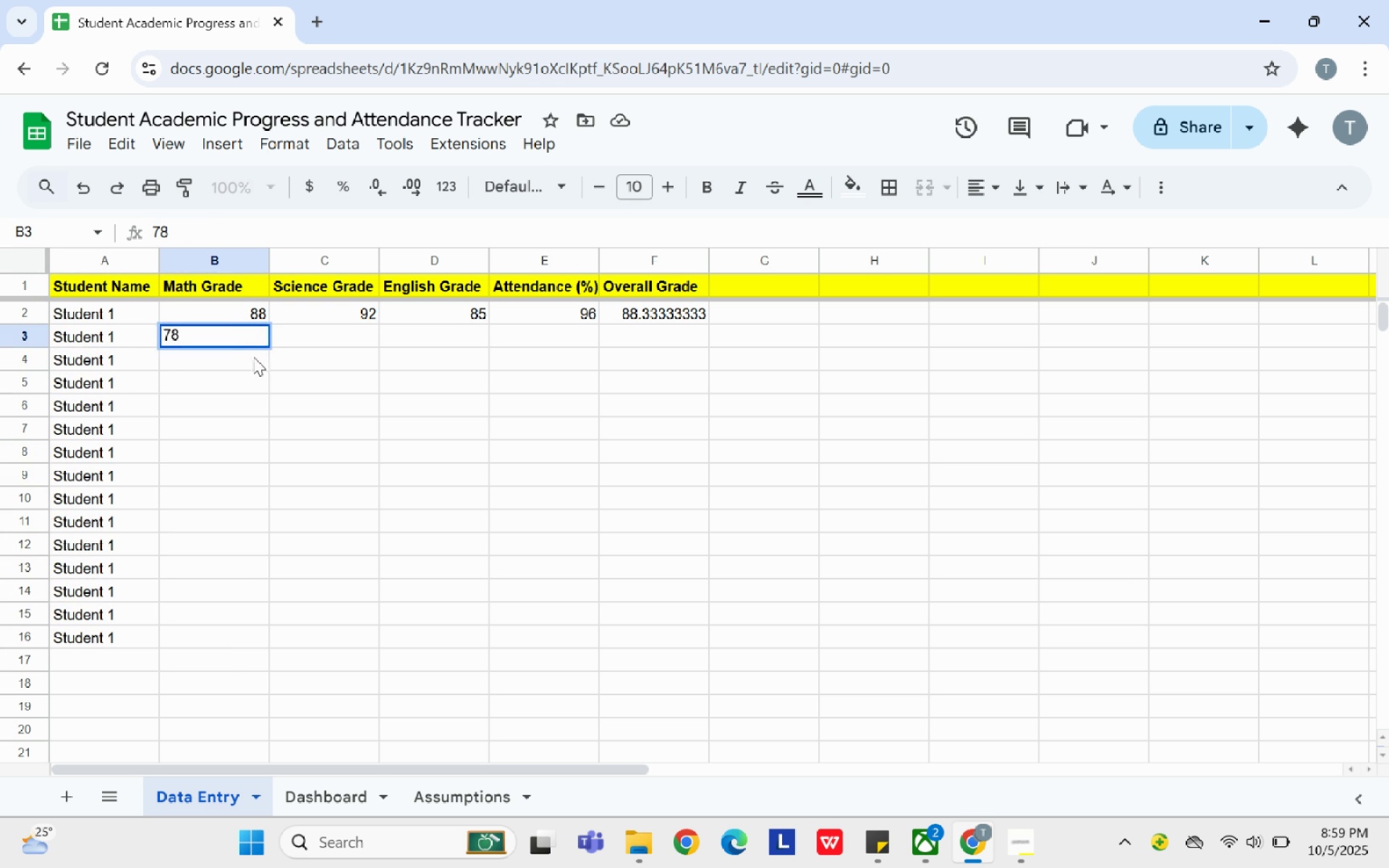 
left_click([253, 357])
 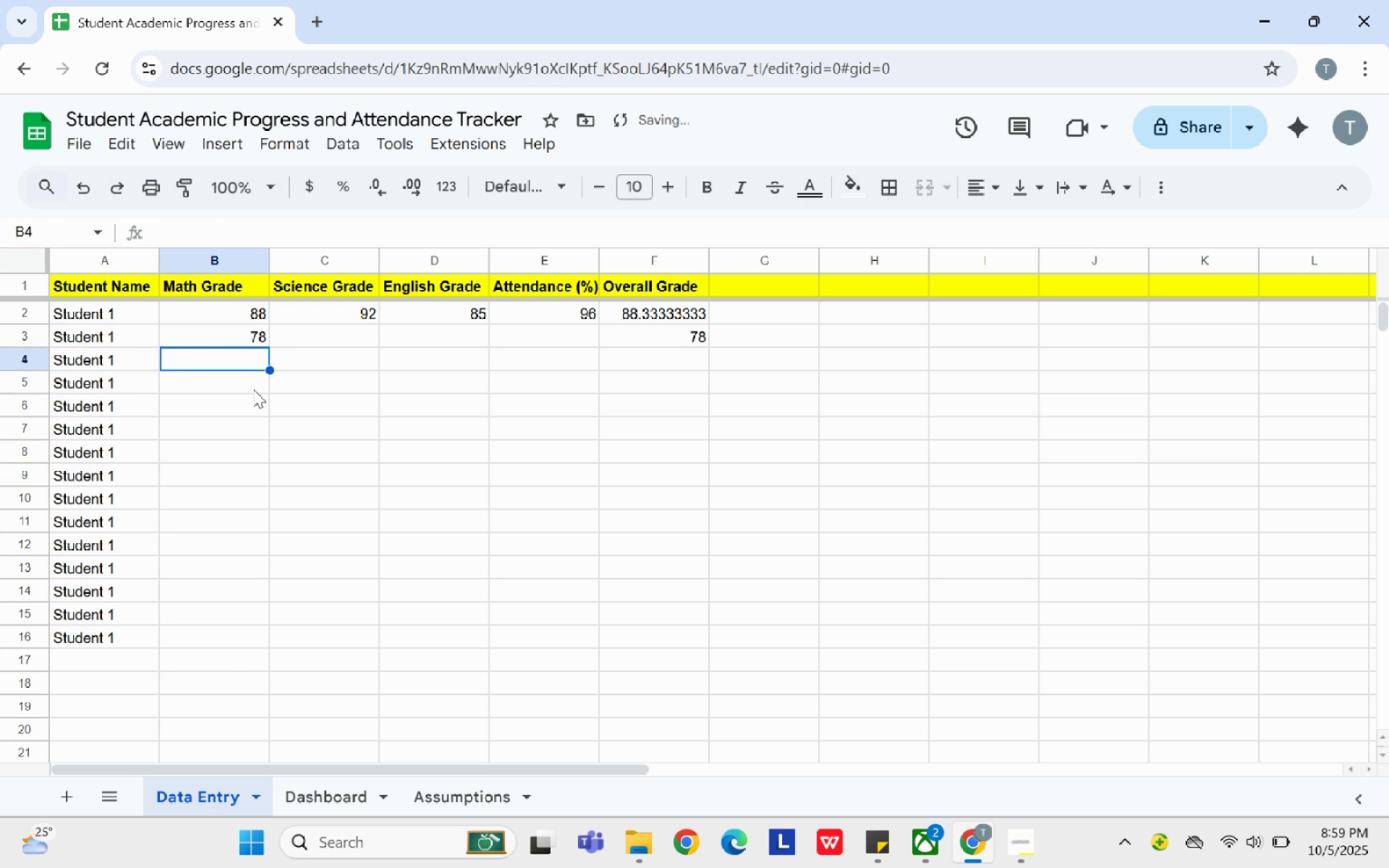 
type(895)
key(Backspace)
type(75)
 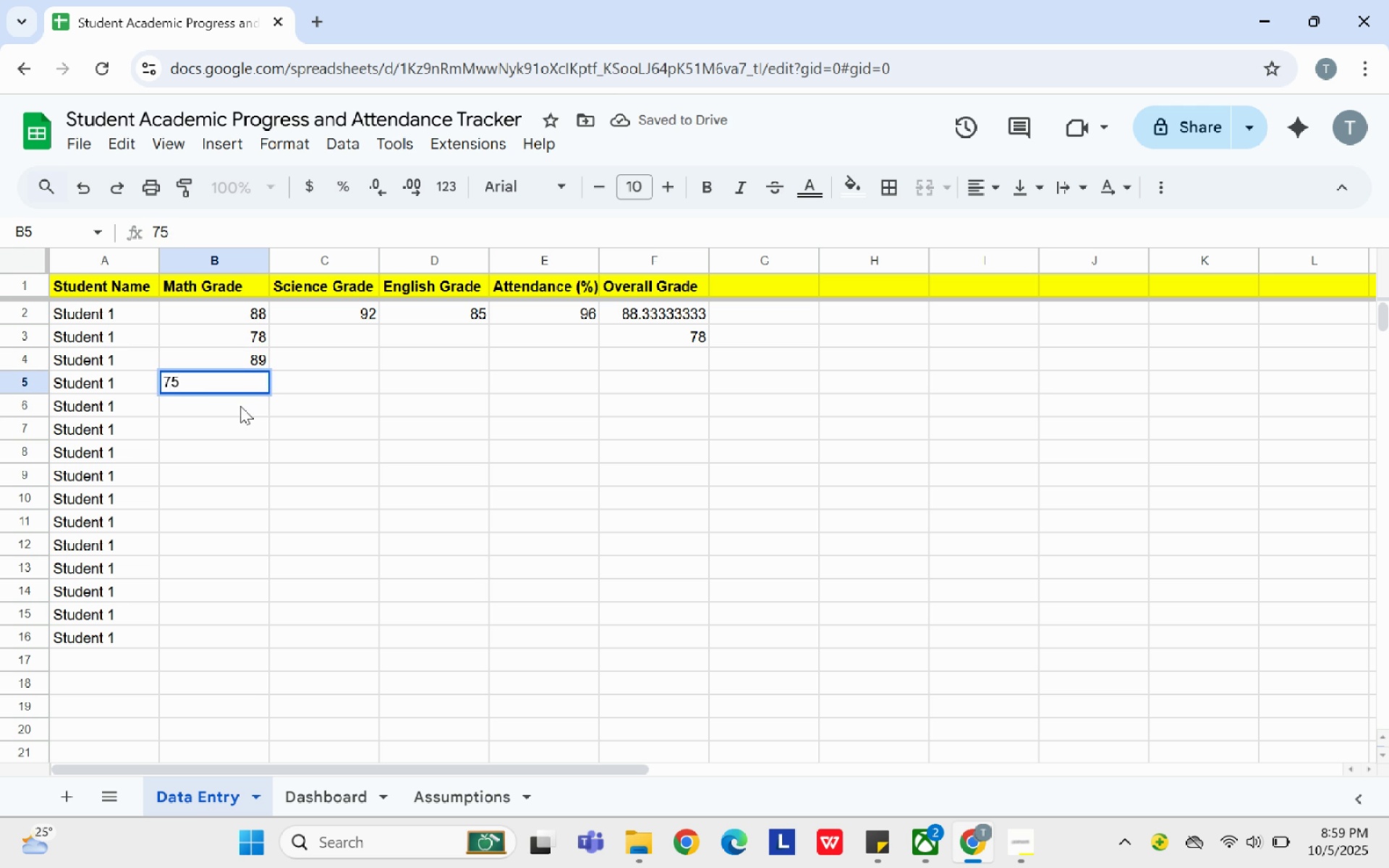 
left_click([240, 406])
 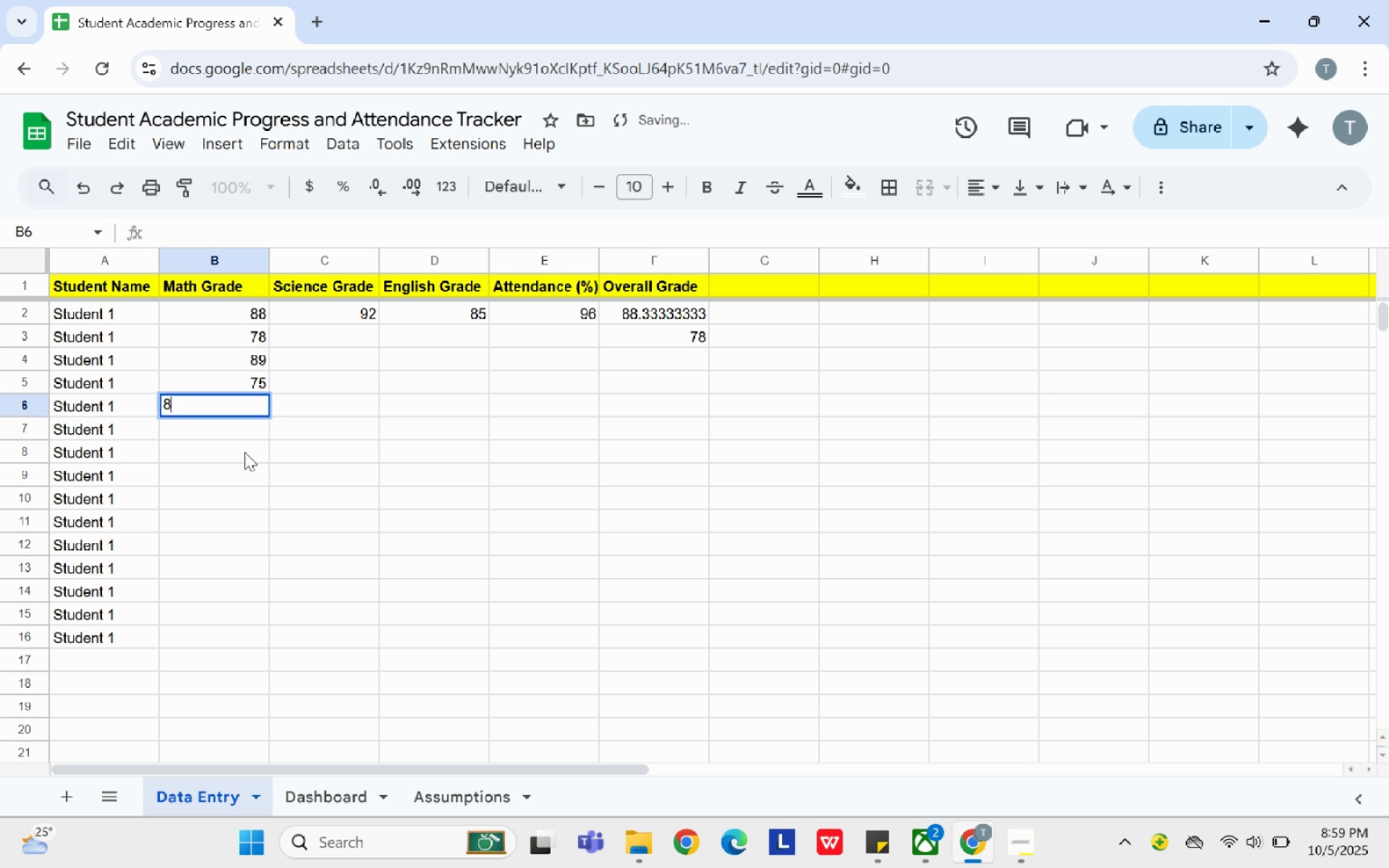 
type(87)
 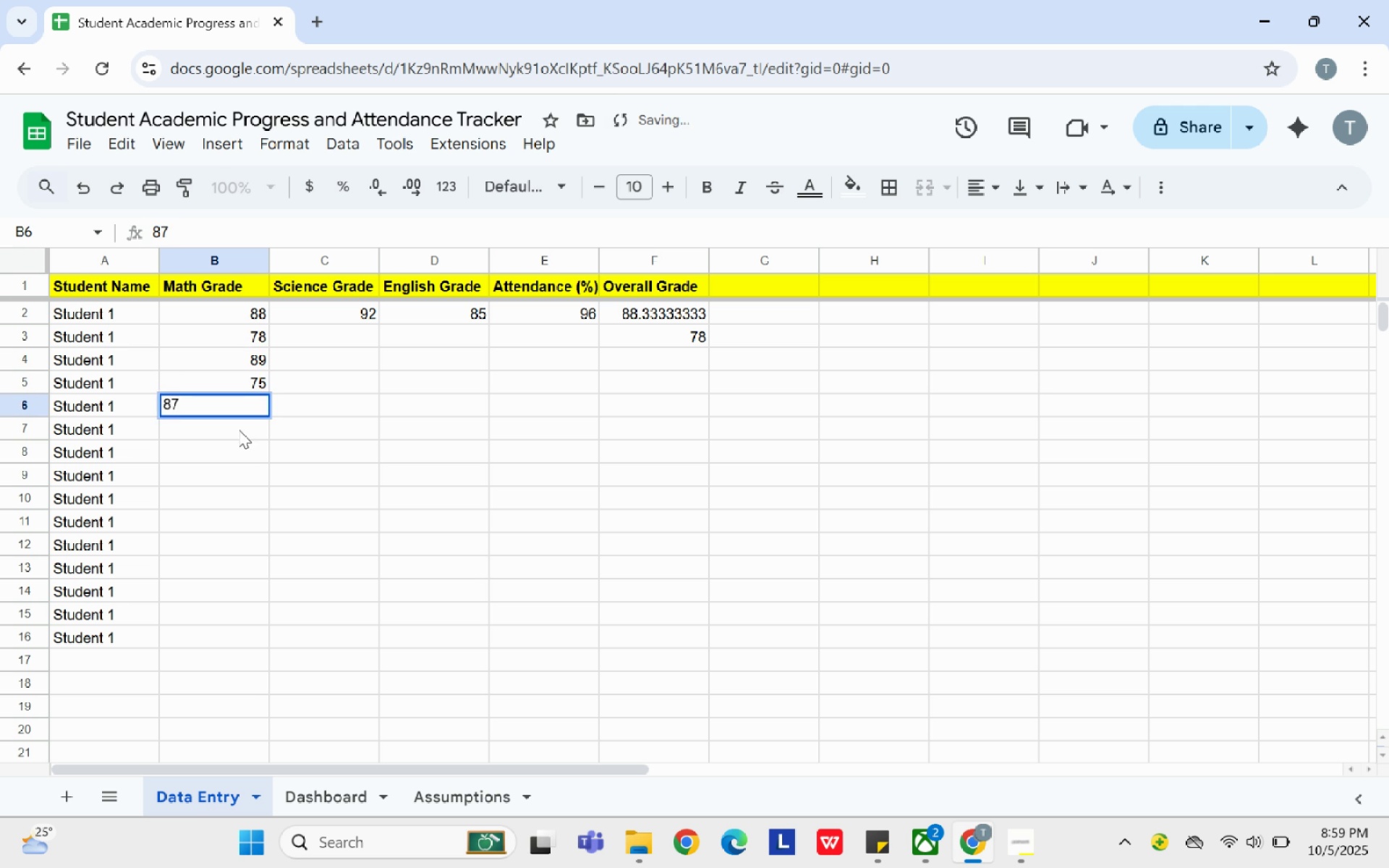 
left_click([239, 430])
 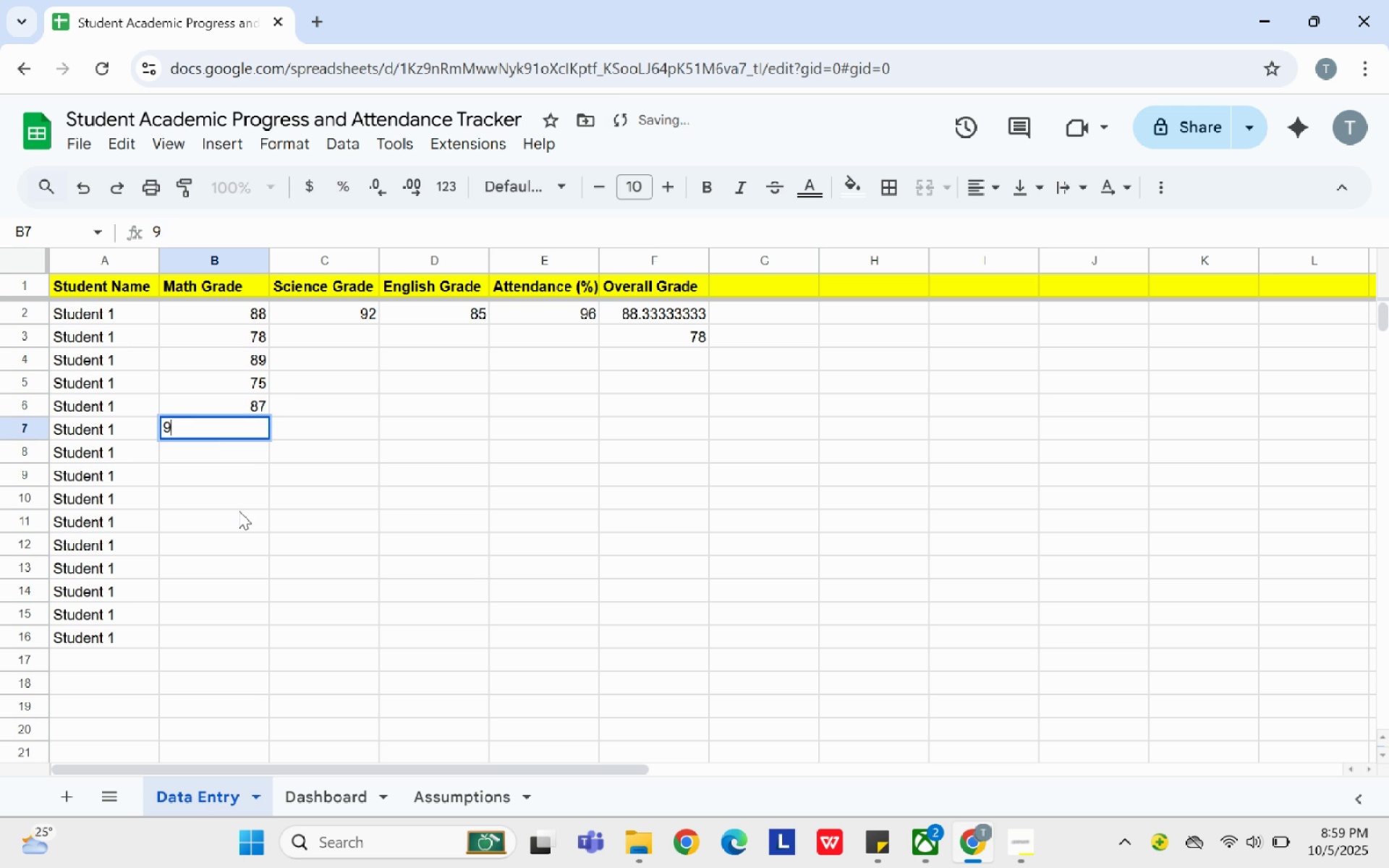 
type(90)
 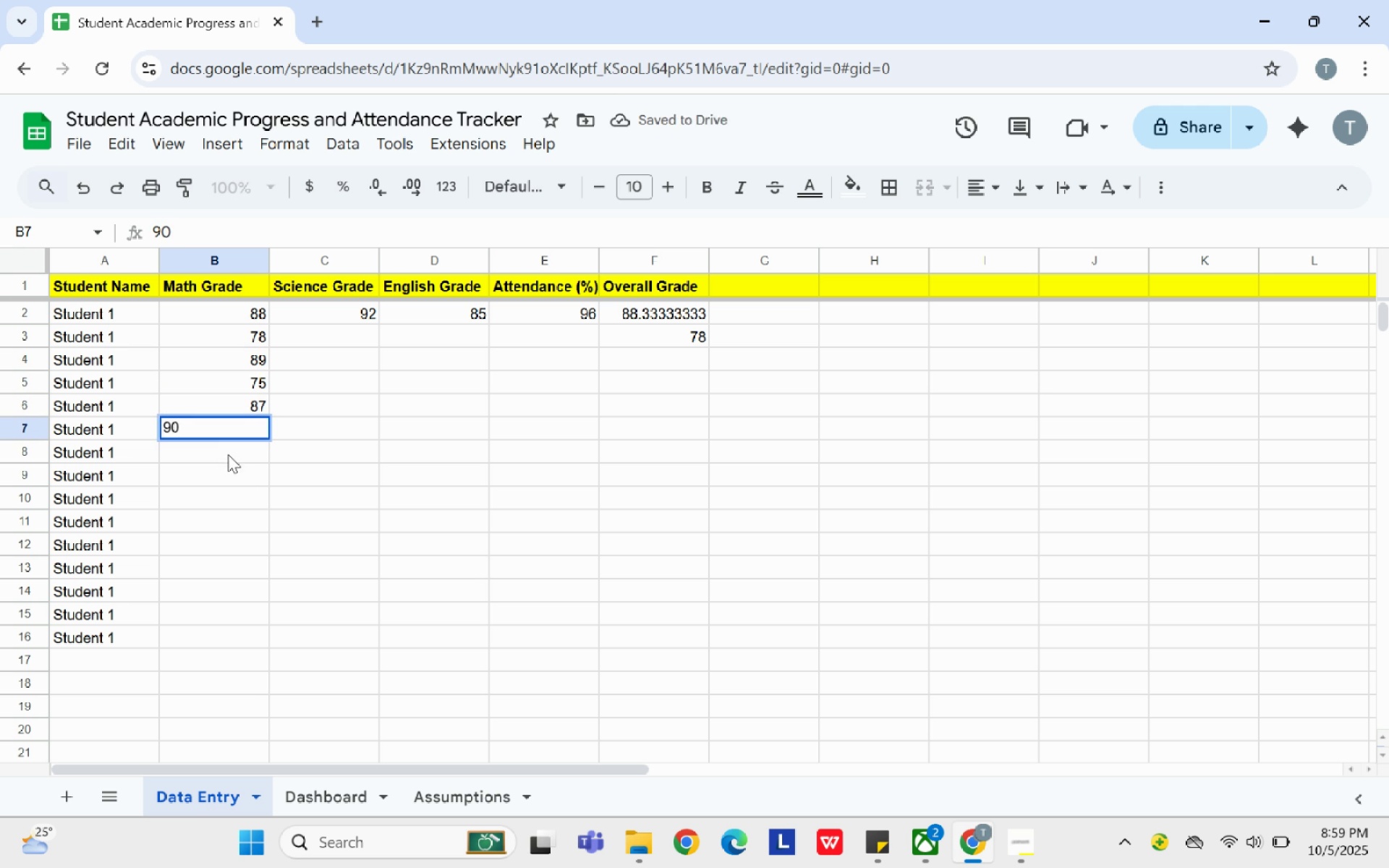 
left_click([228, 454])
 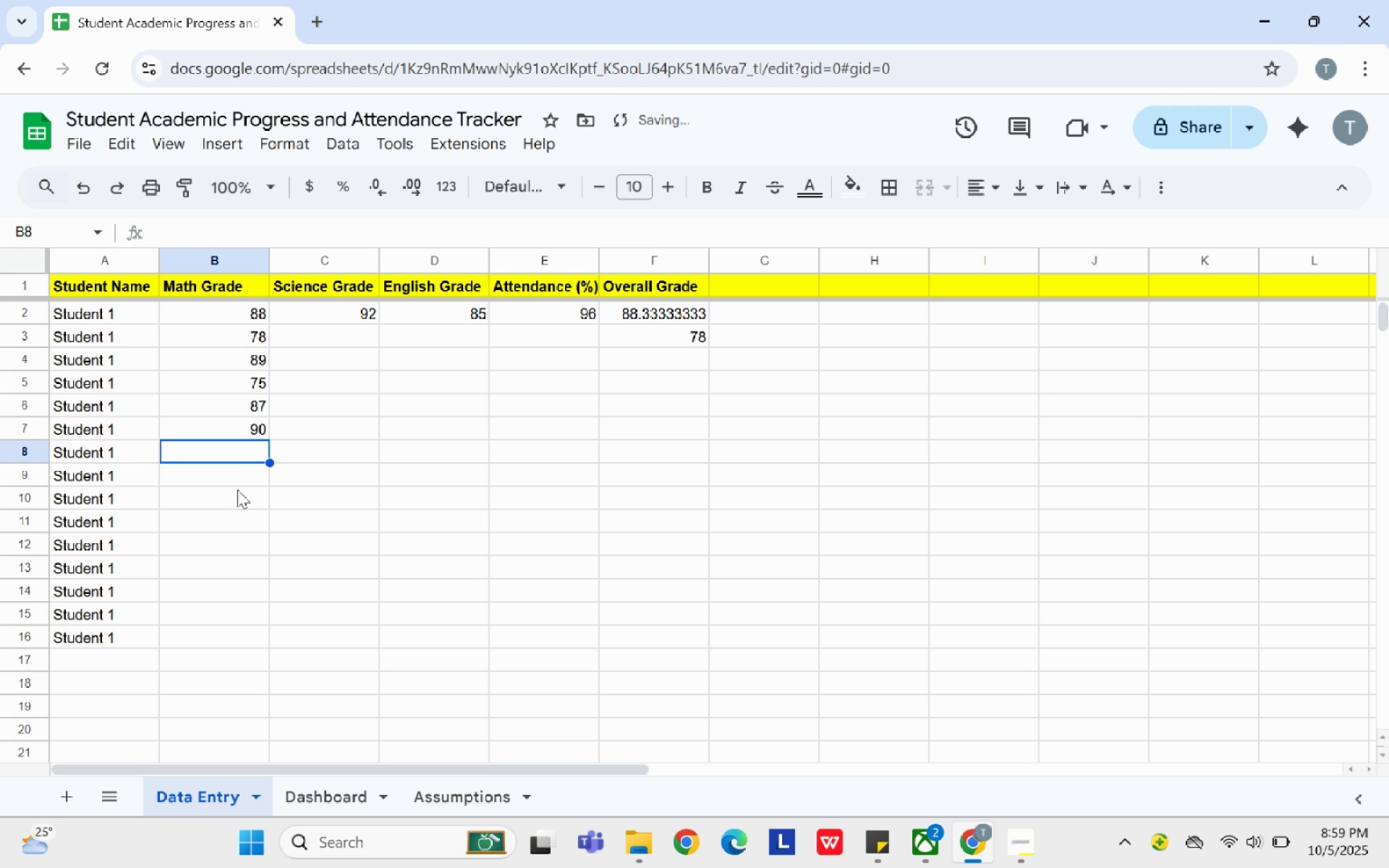 
type(80)
 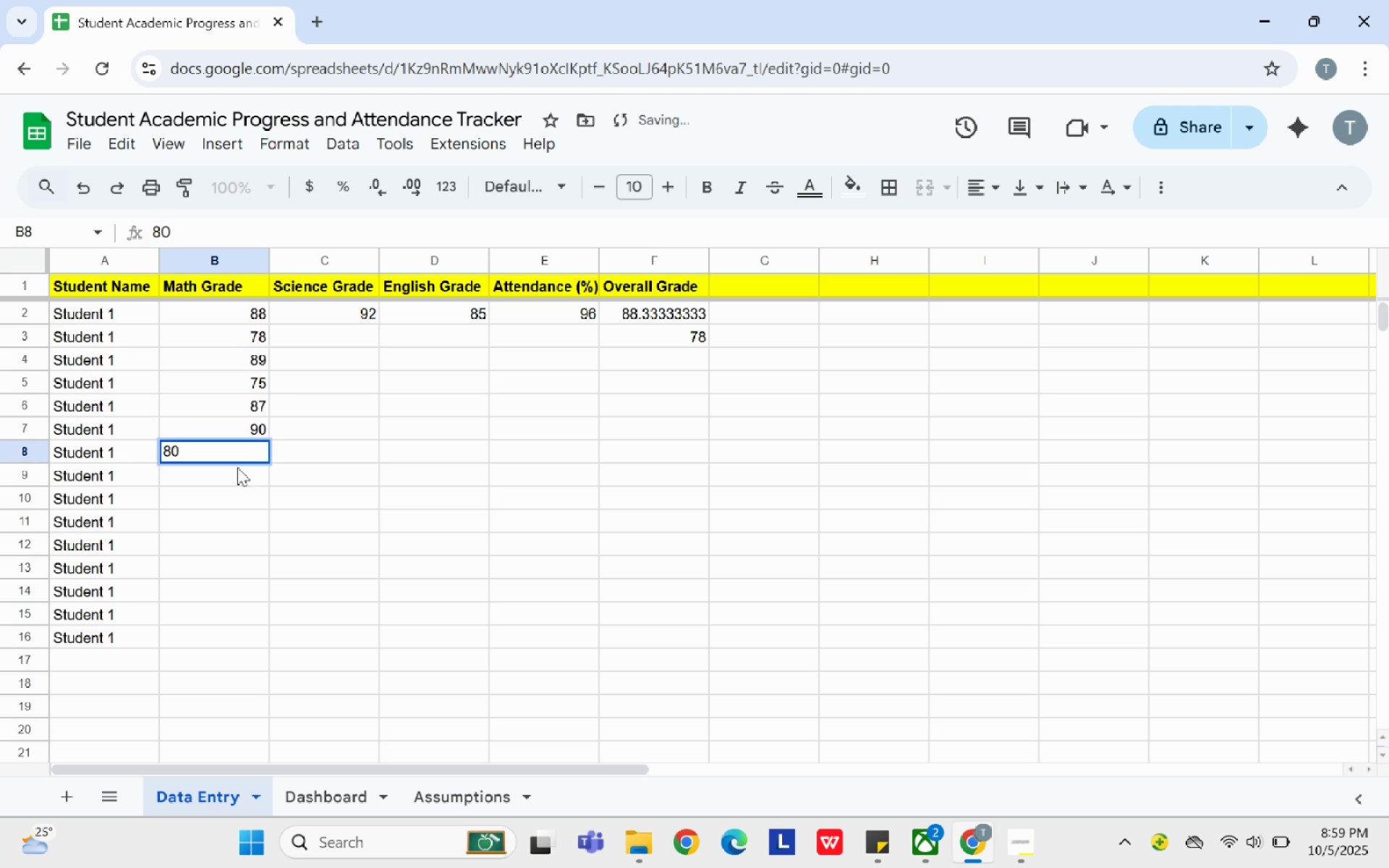 
left_click([237, 467])
 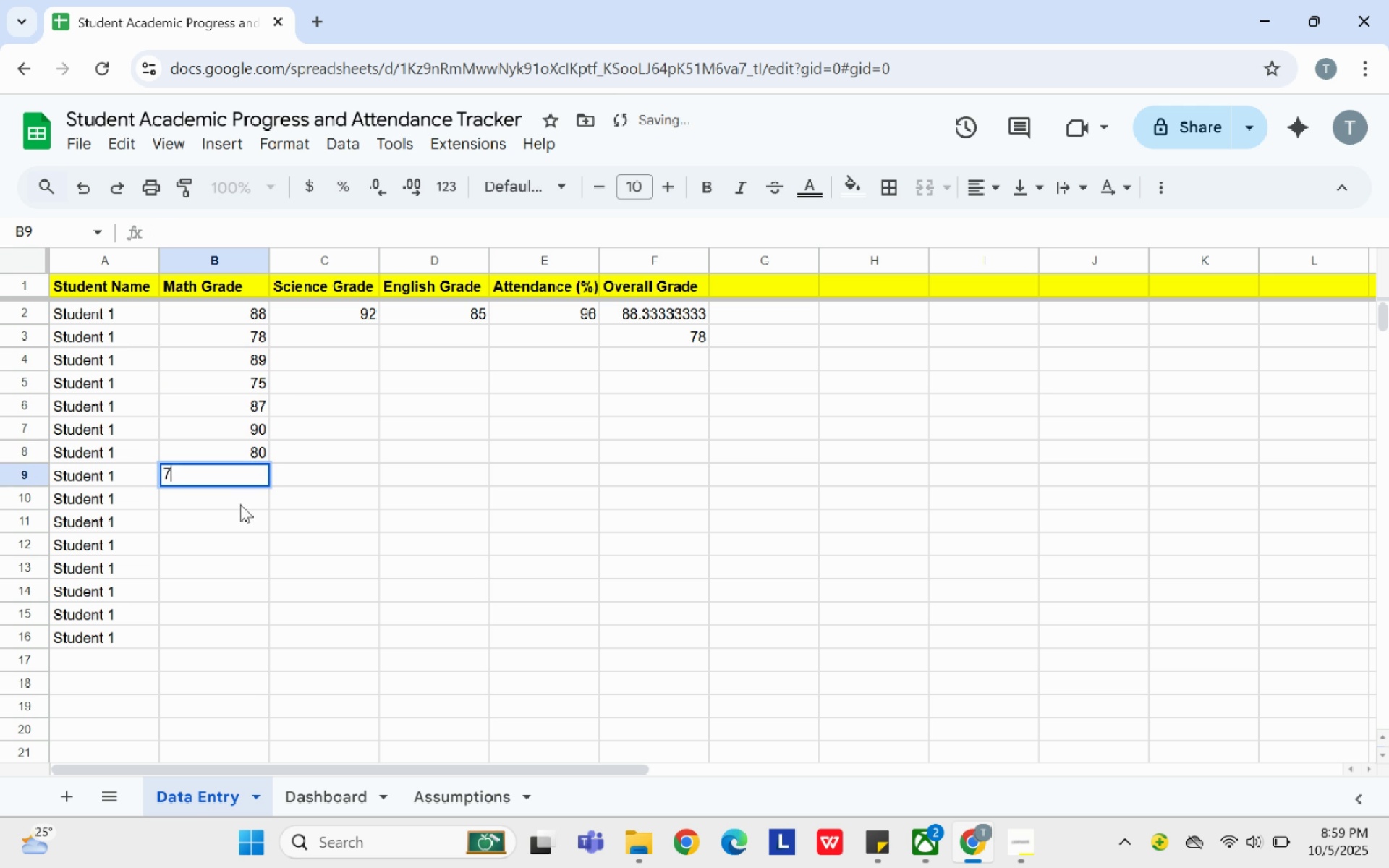 
type(78)
 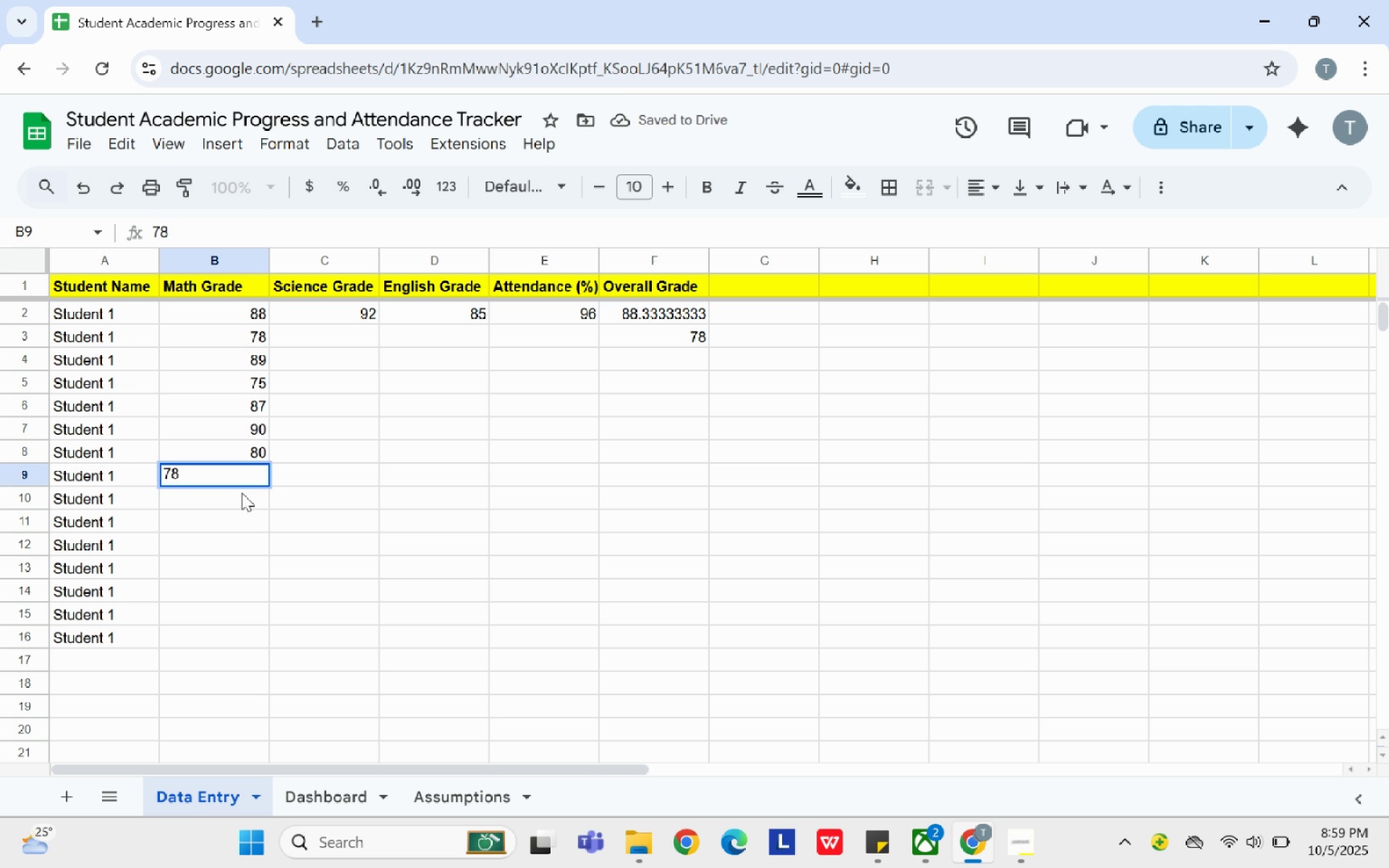 
left_click([242, 493])
 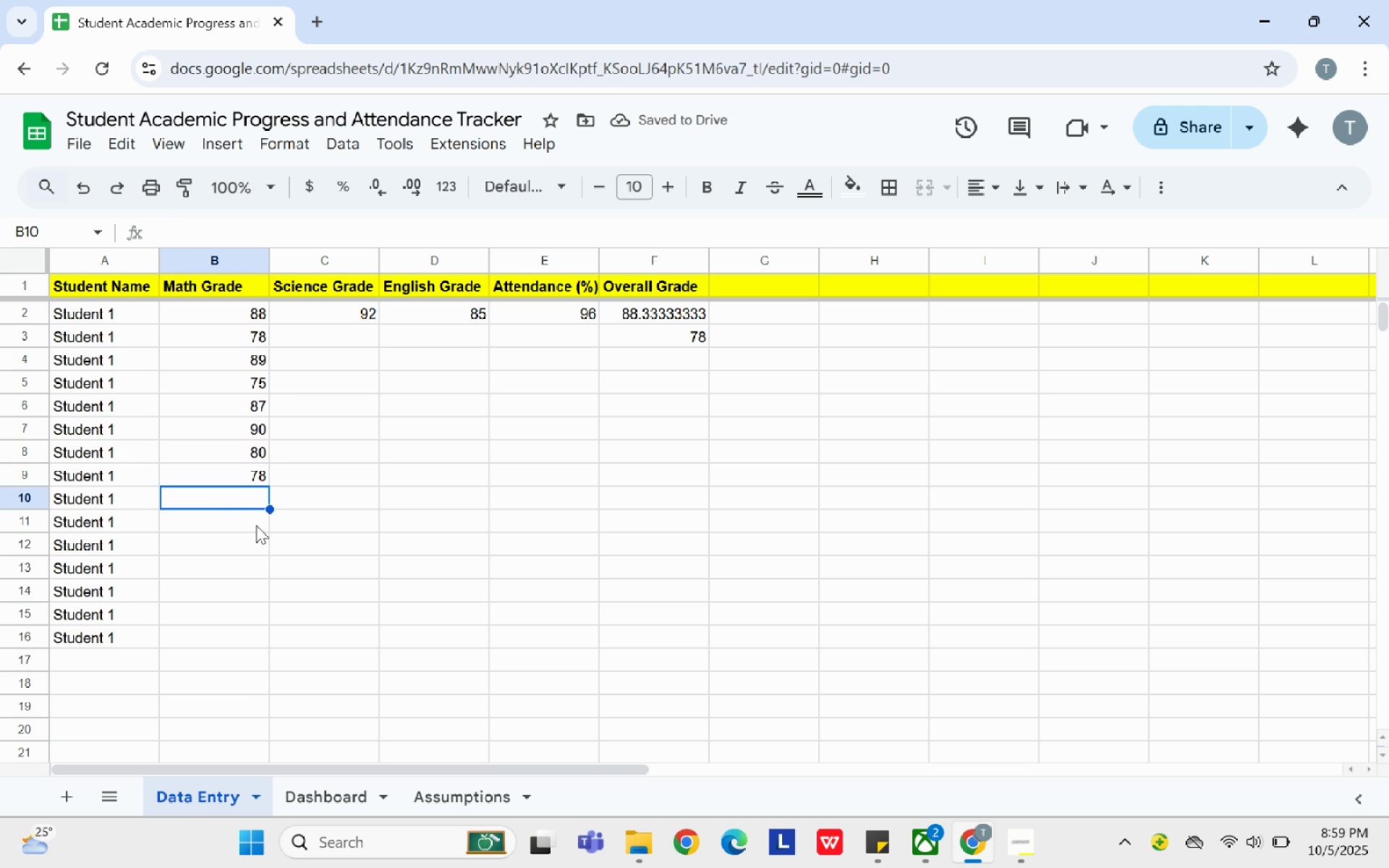 
type(76)
 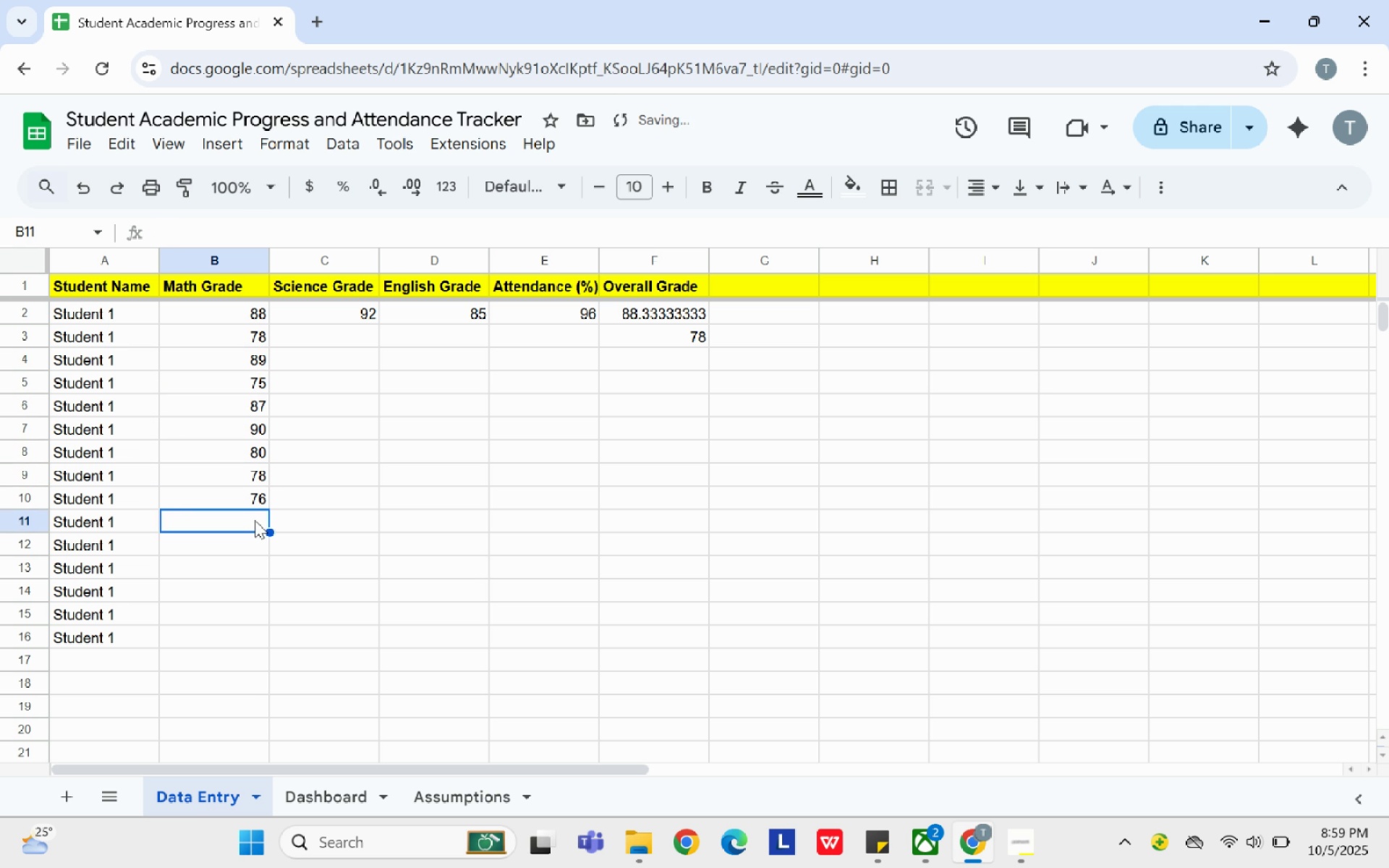 
left_click([255, 520])
 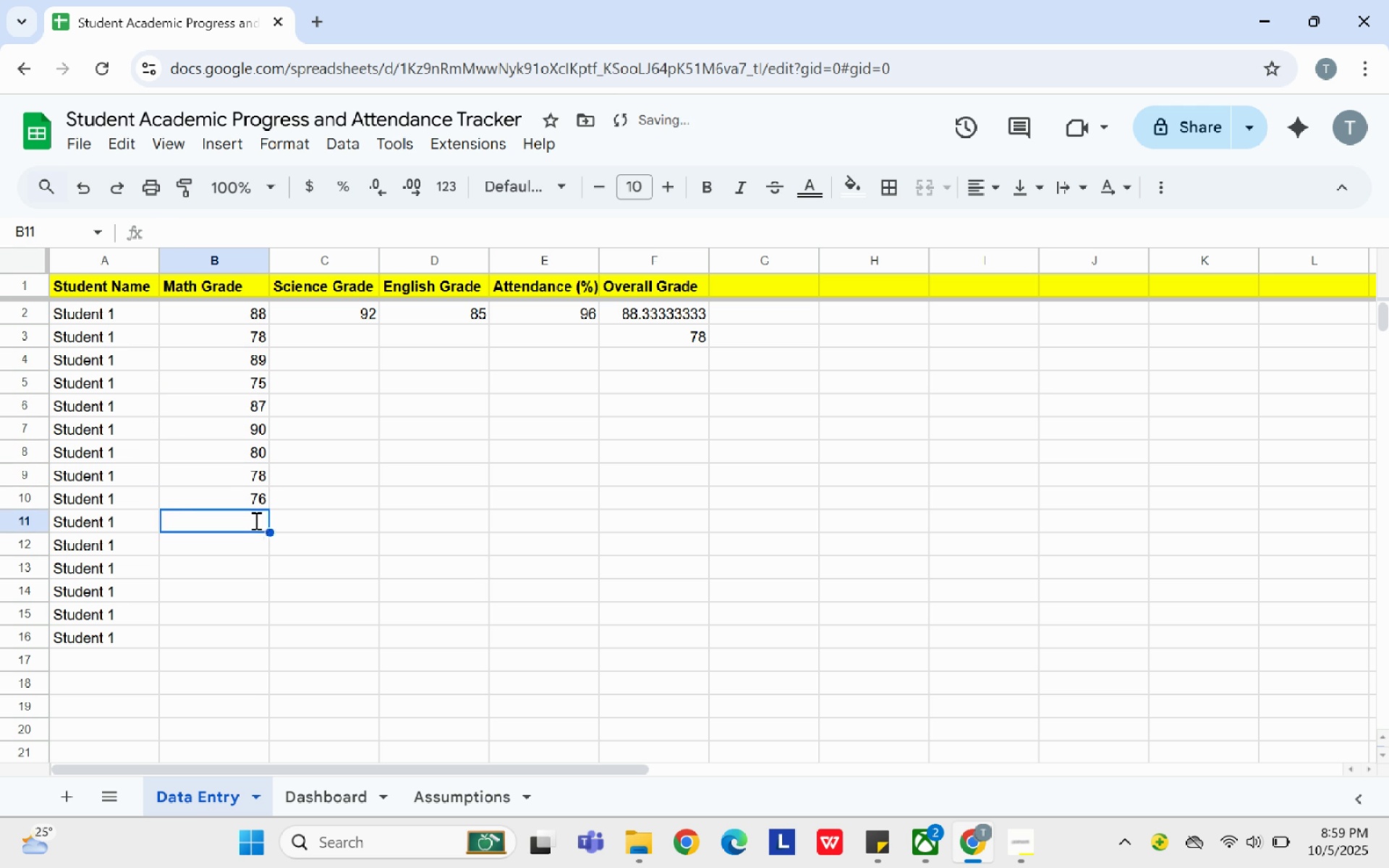 
type(92878785)
 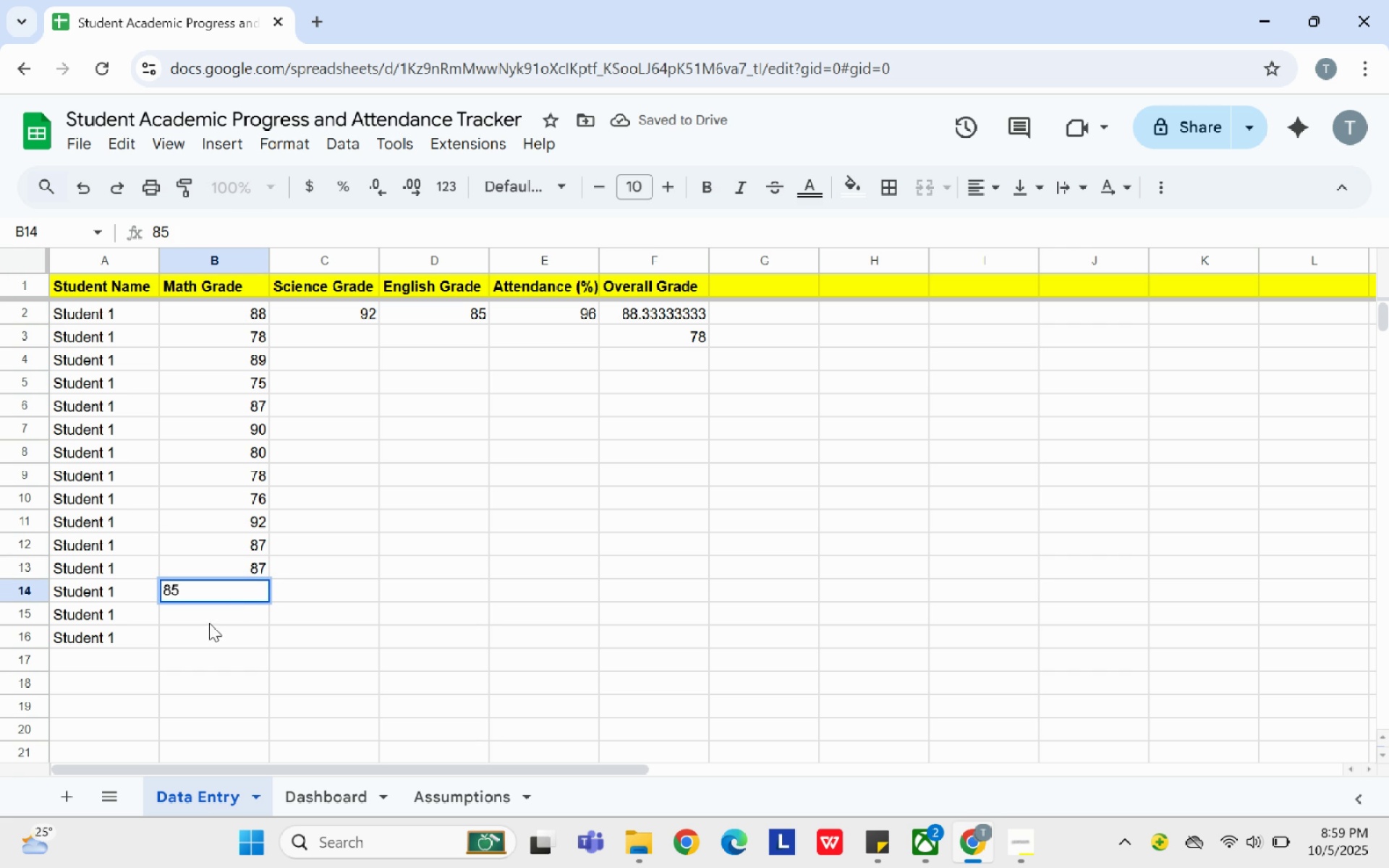 
left_click([209, 623])
 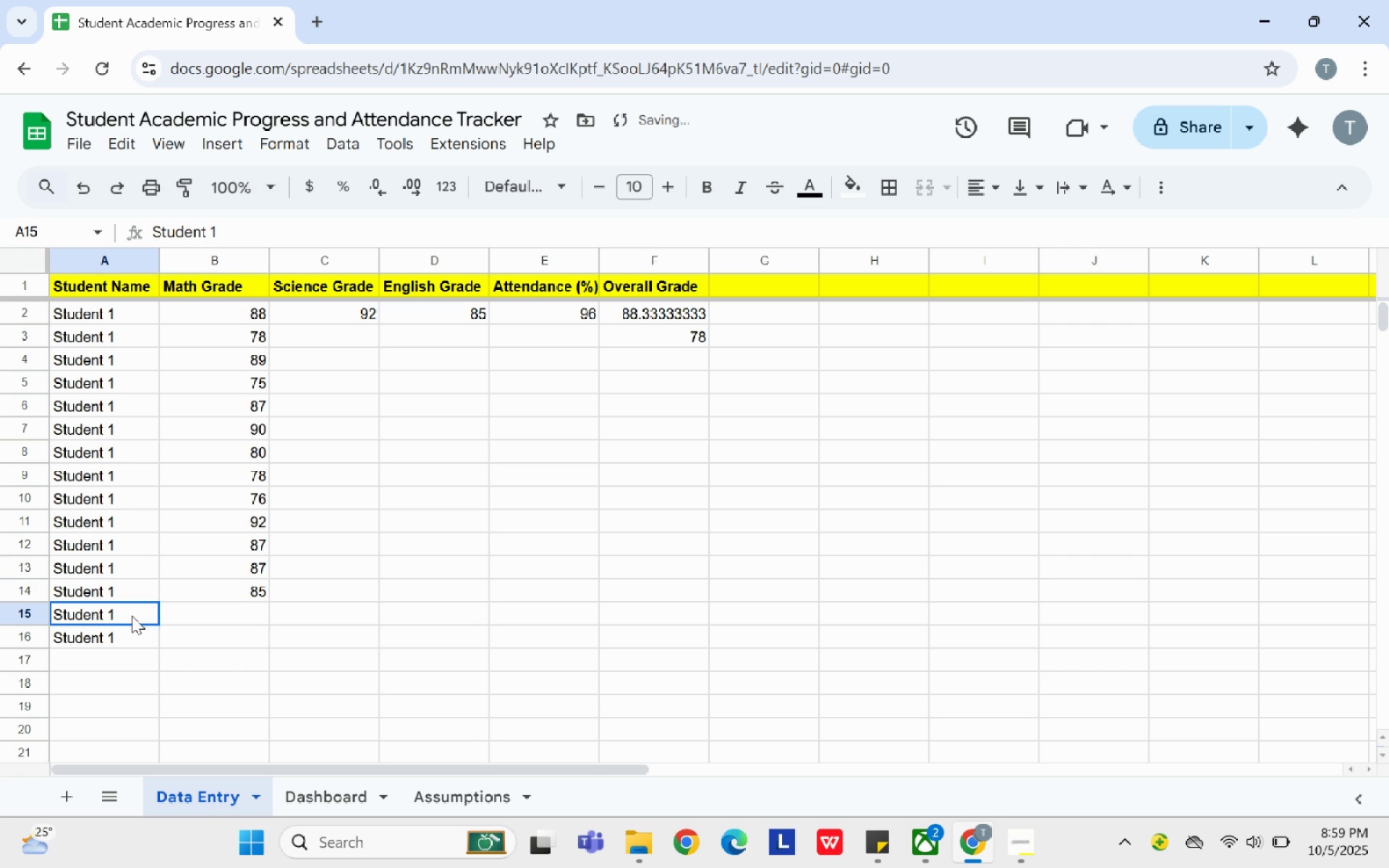 
left_click([132, 616])
 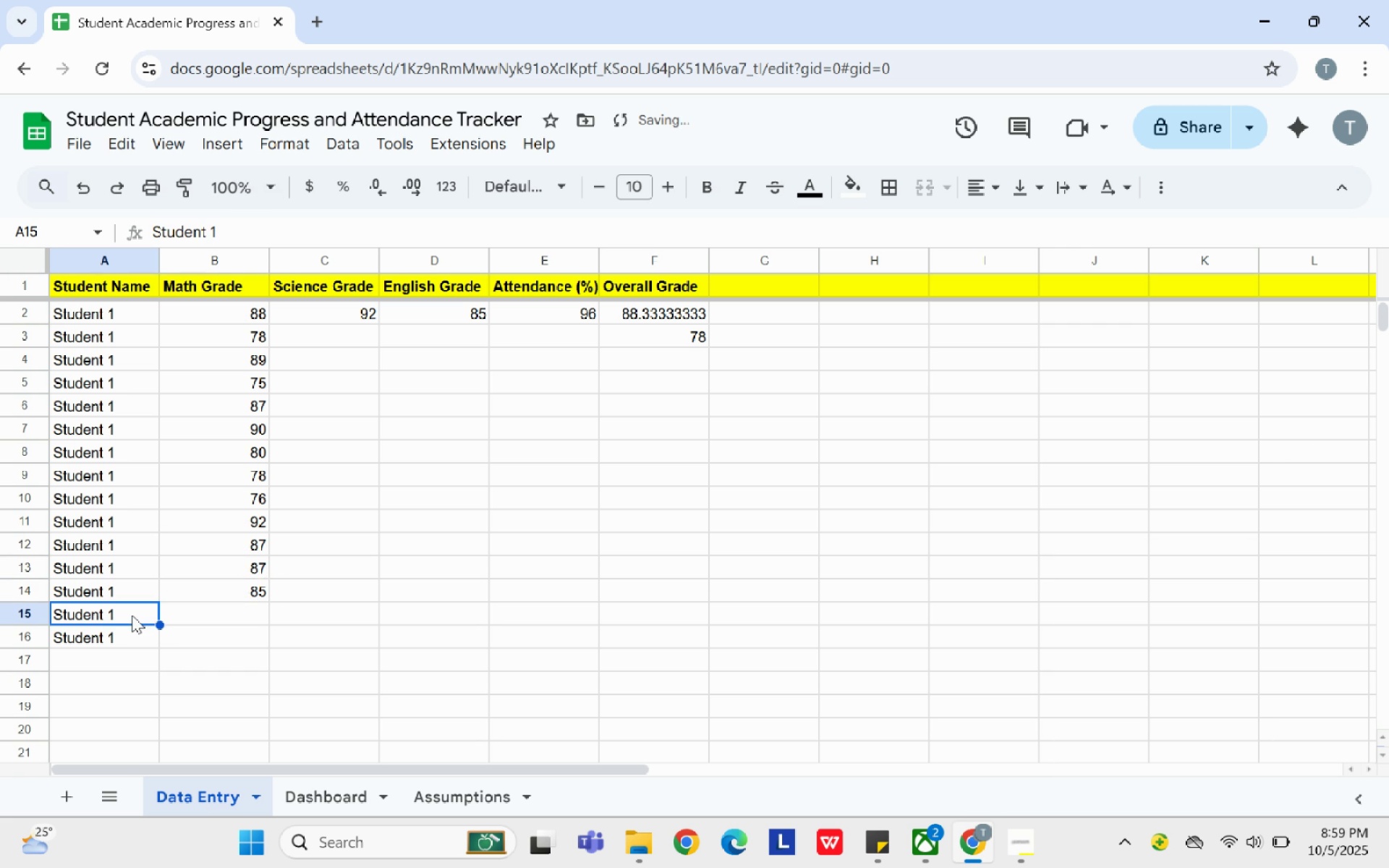 
key(Backspace)
 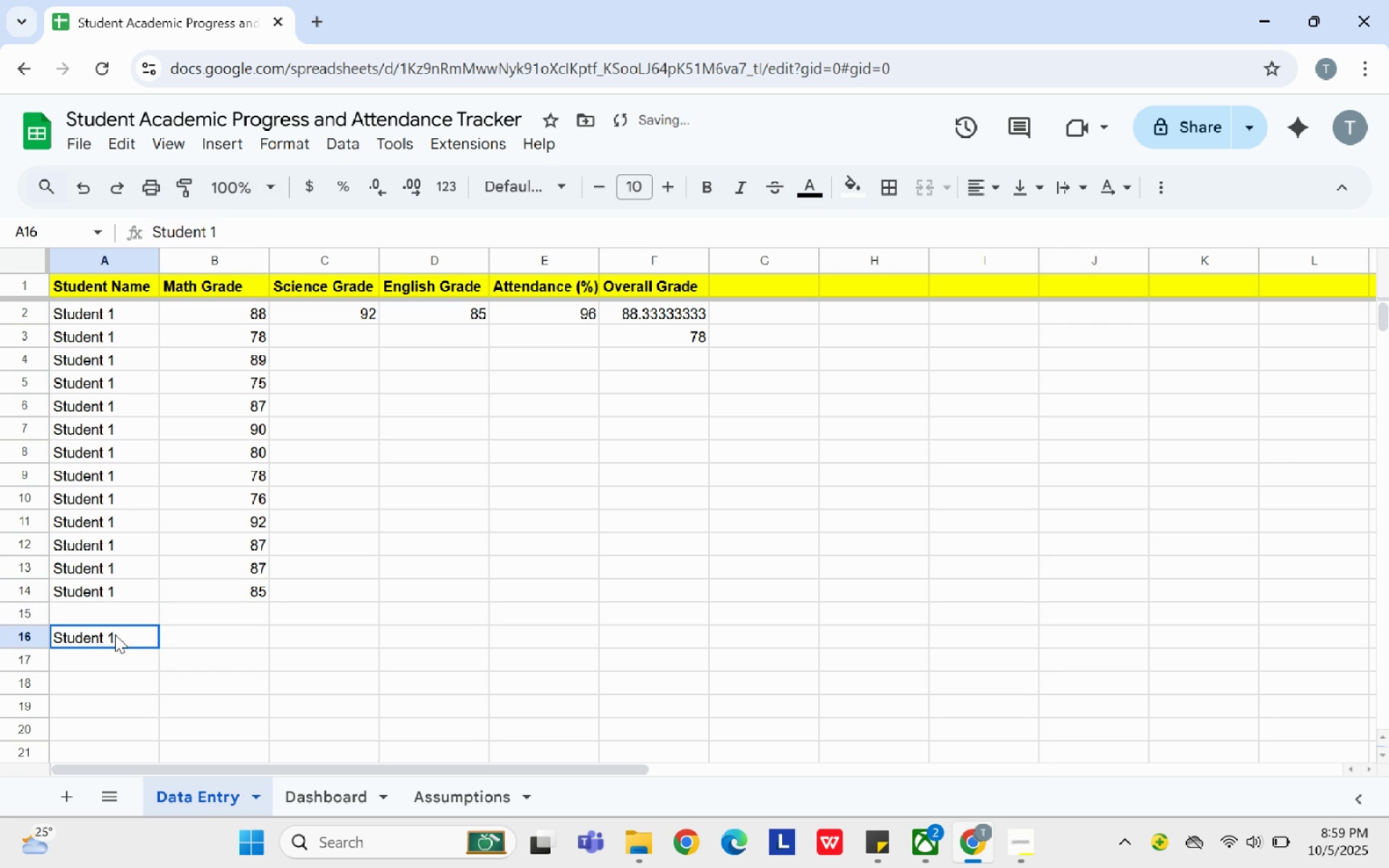 
key(Backspace)
 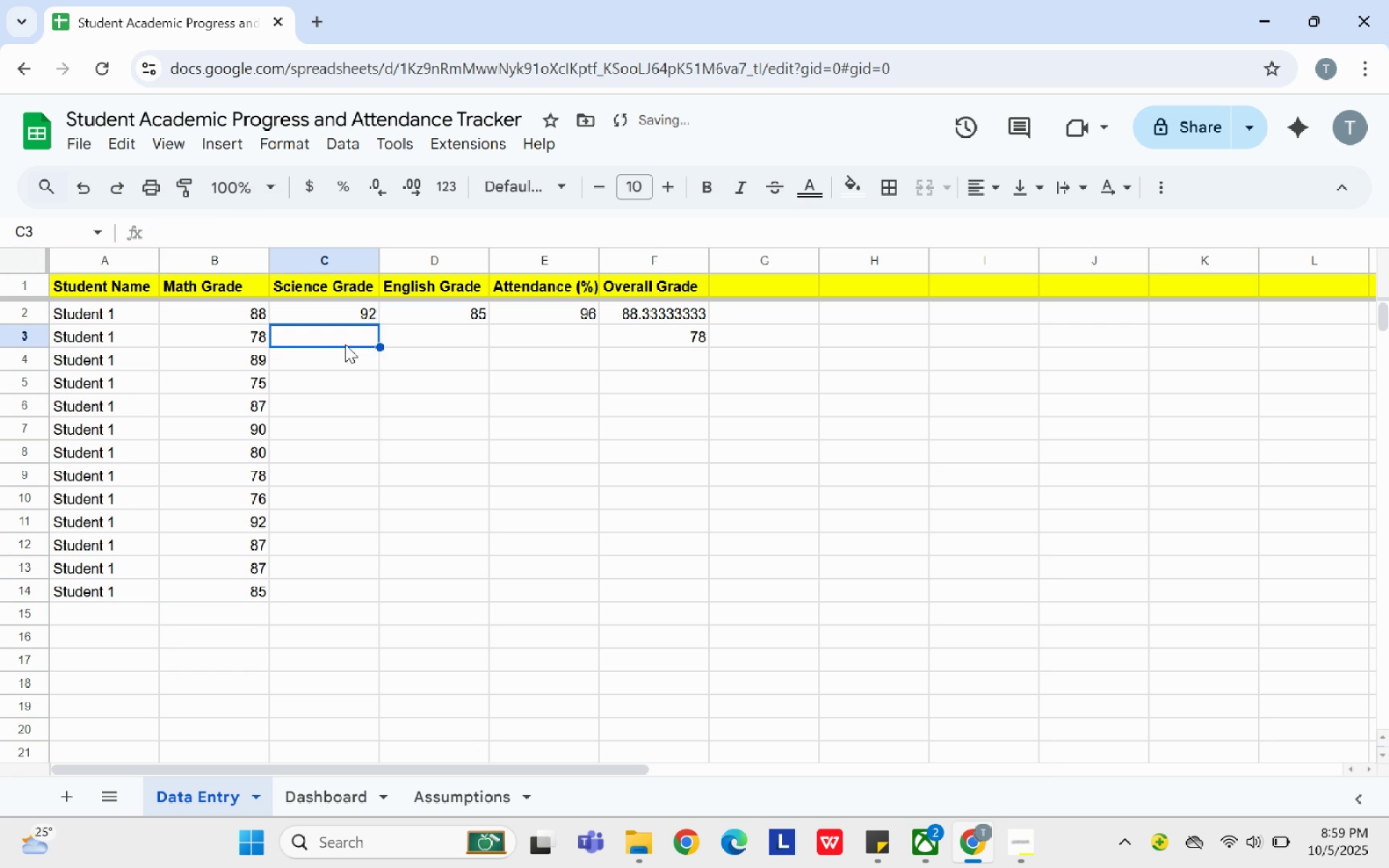 
left_click([345, 344])
 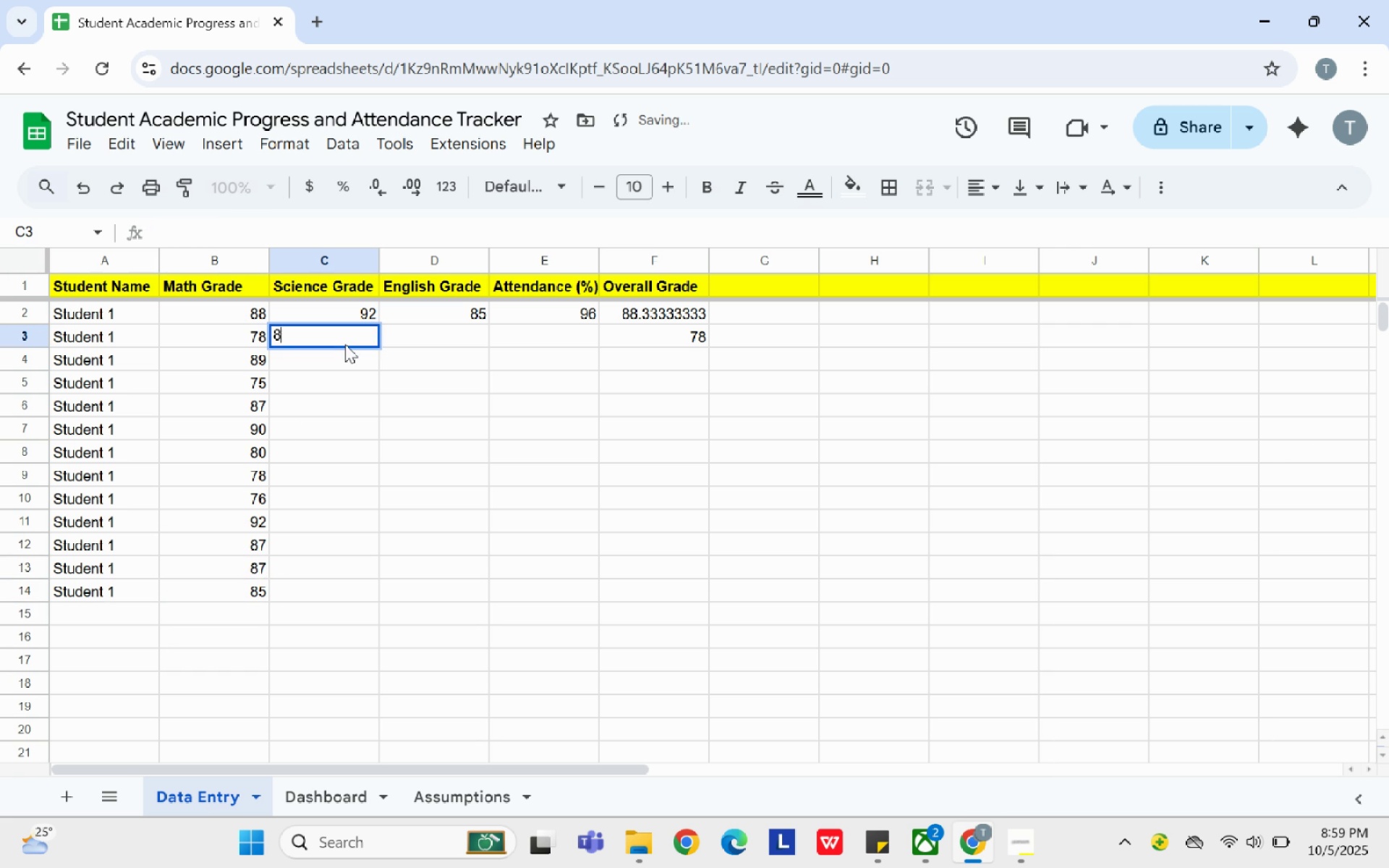 
type(87)
 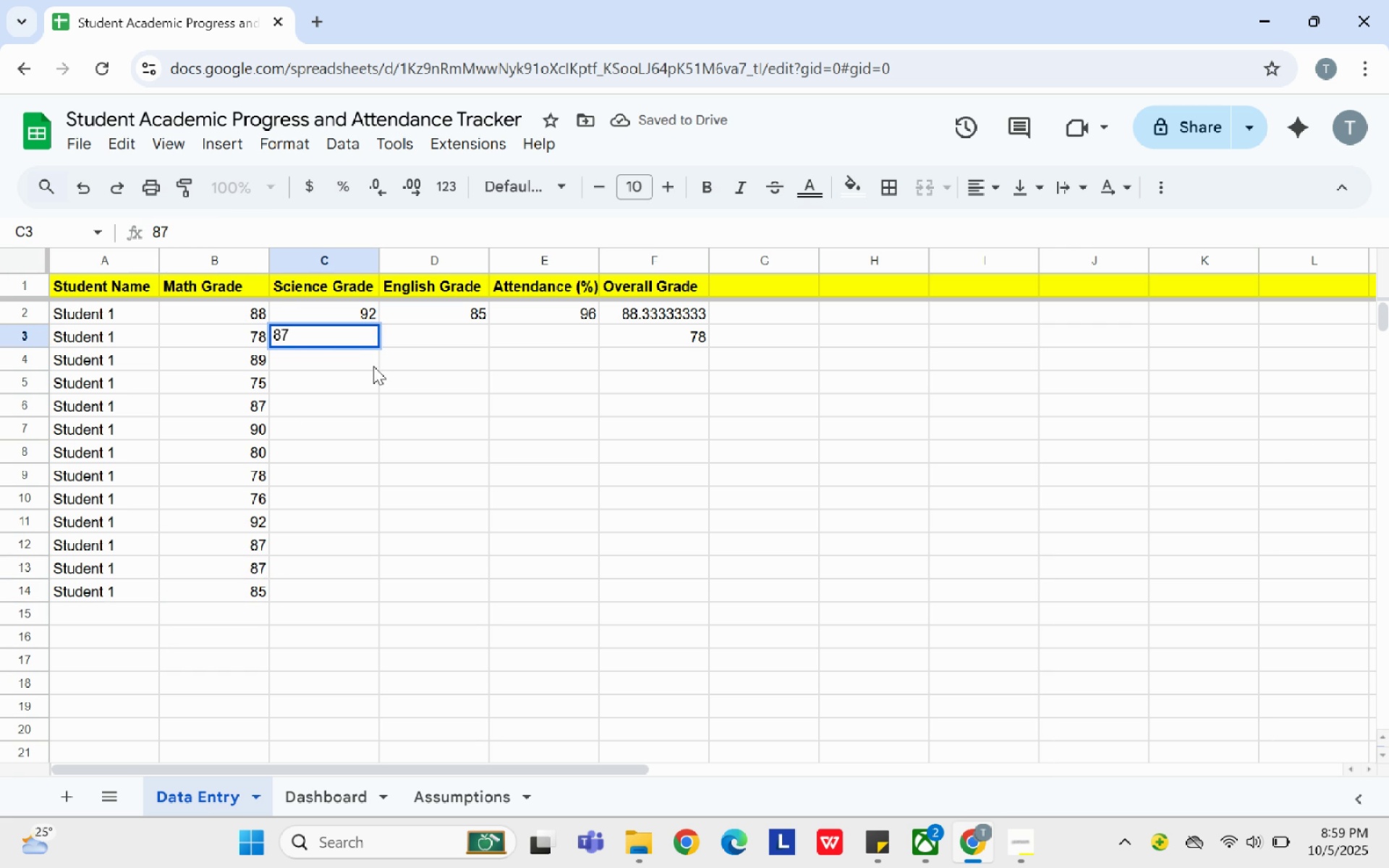 
left_click([374, 367])
 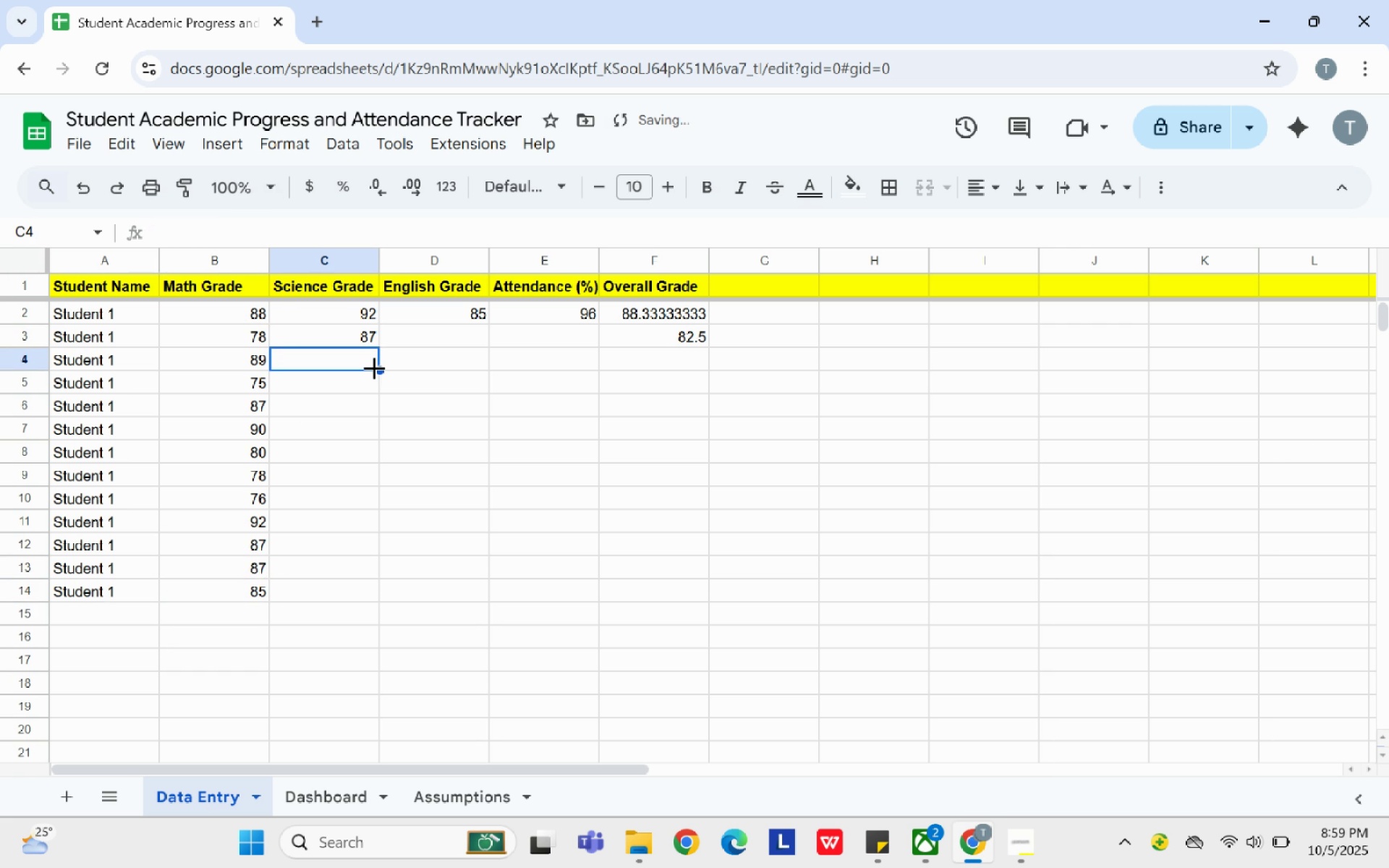 
type(90)
 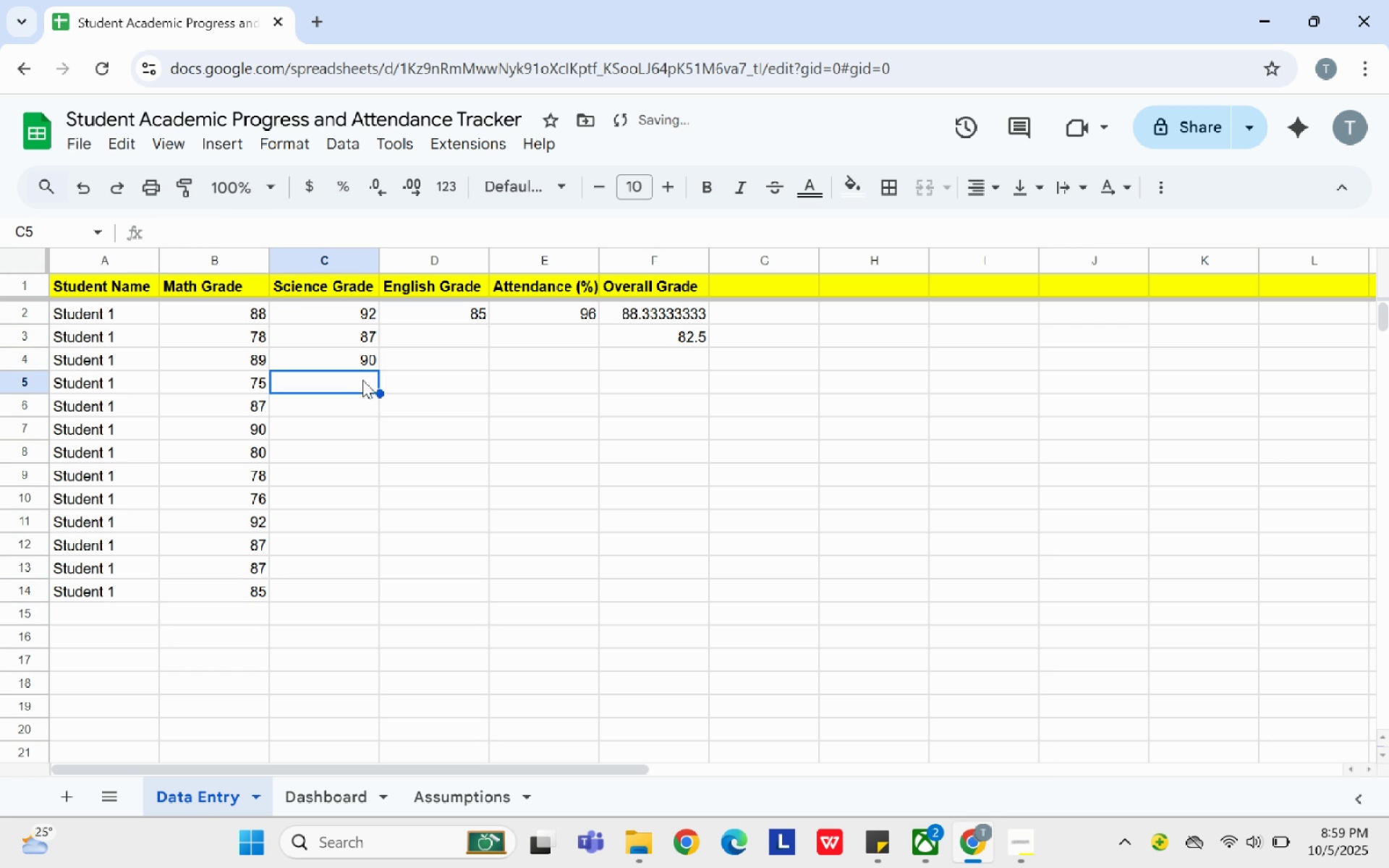 
left_click([362, 380])
 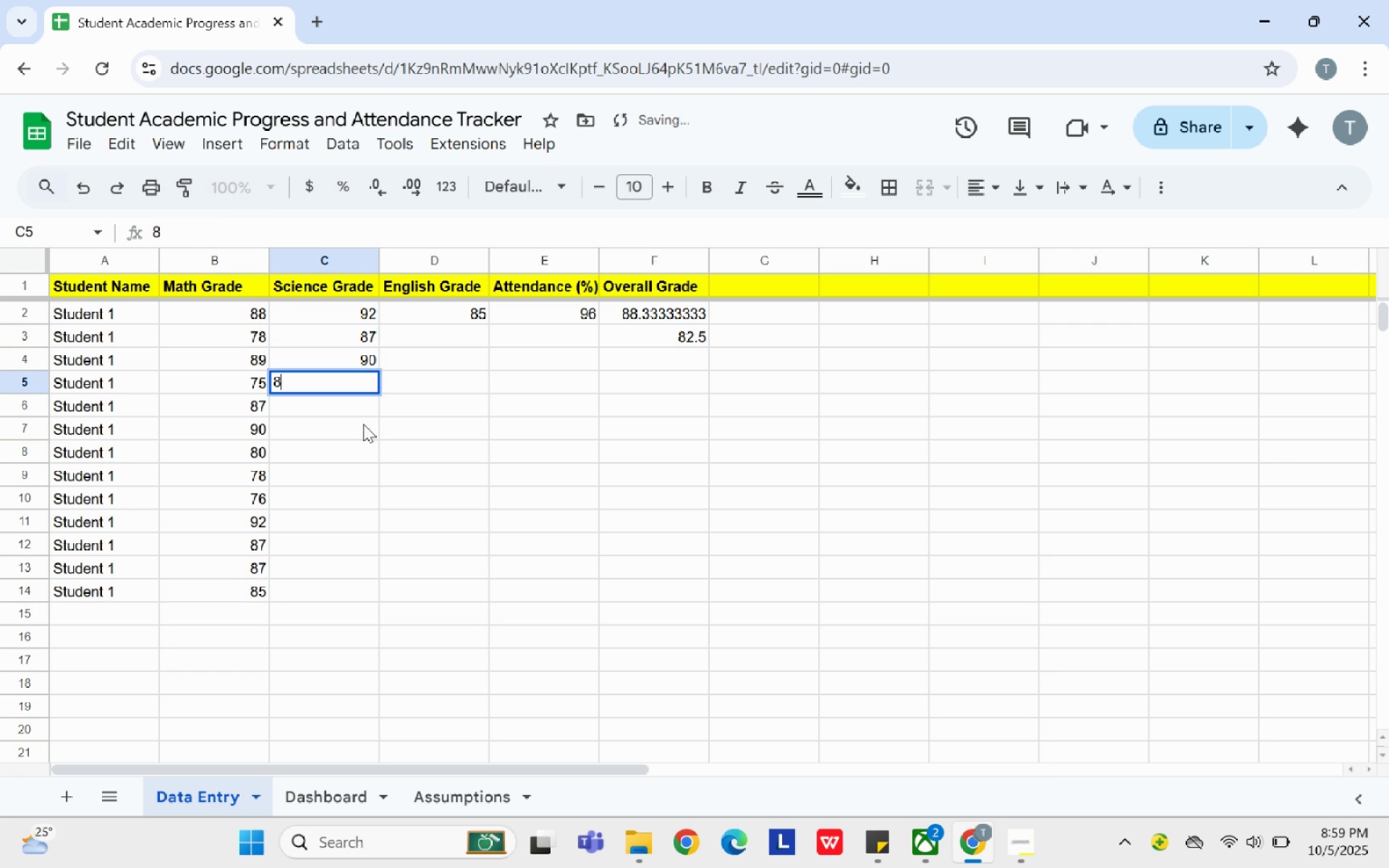 
type(80)
 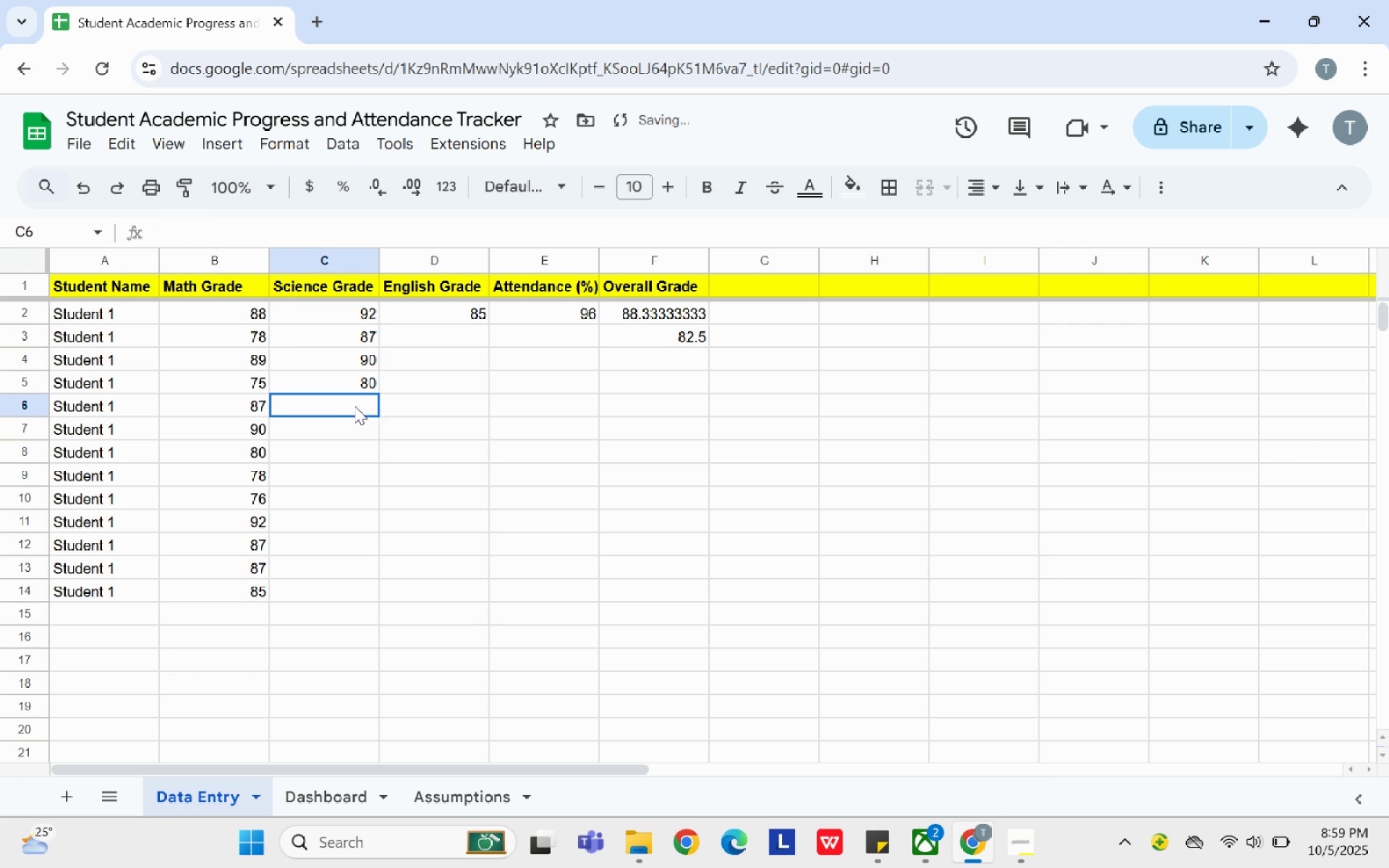 
left_click([354, 406])
 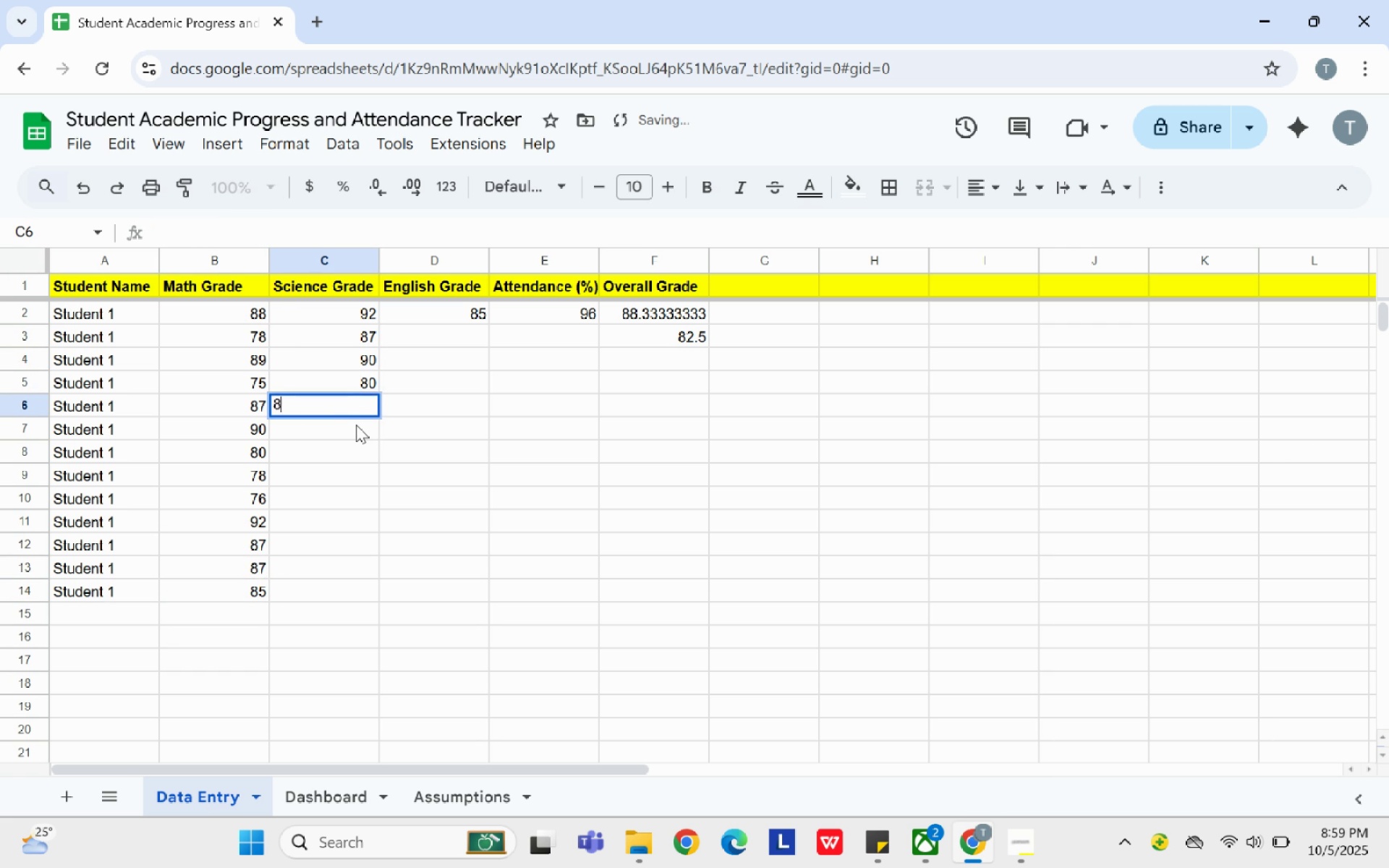 
type(878590)
 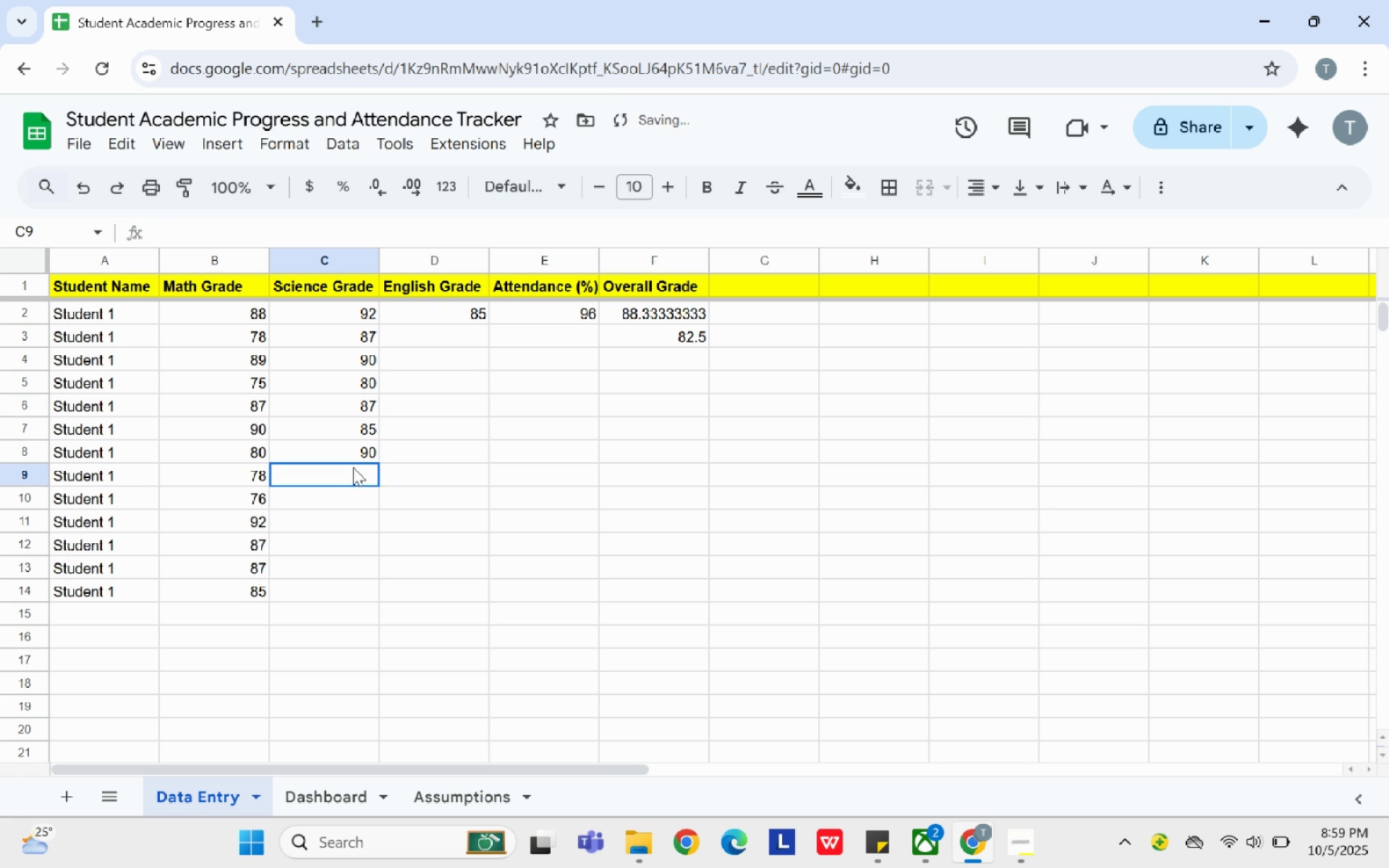 
left_click([353, 467])
 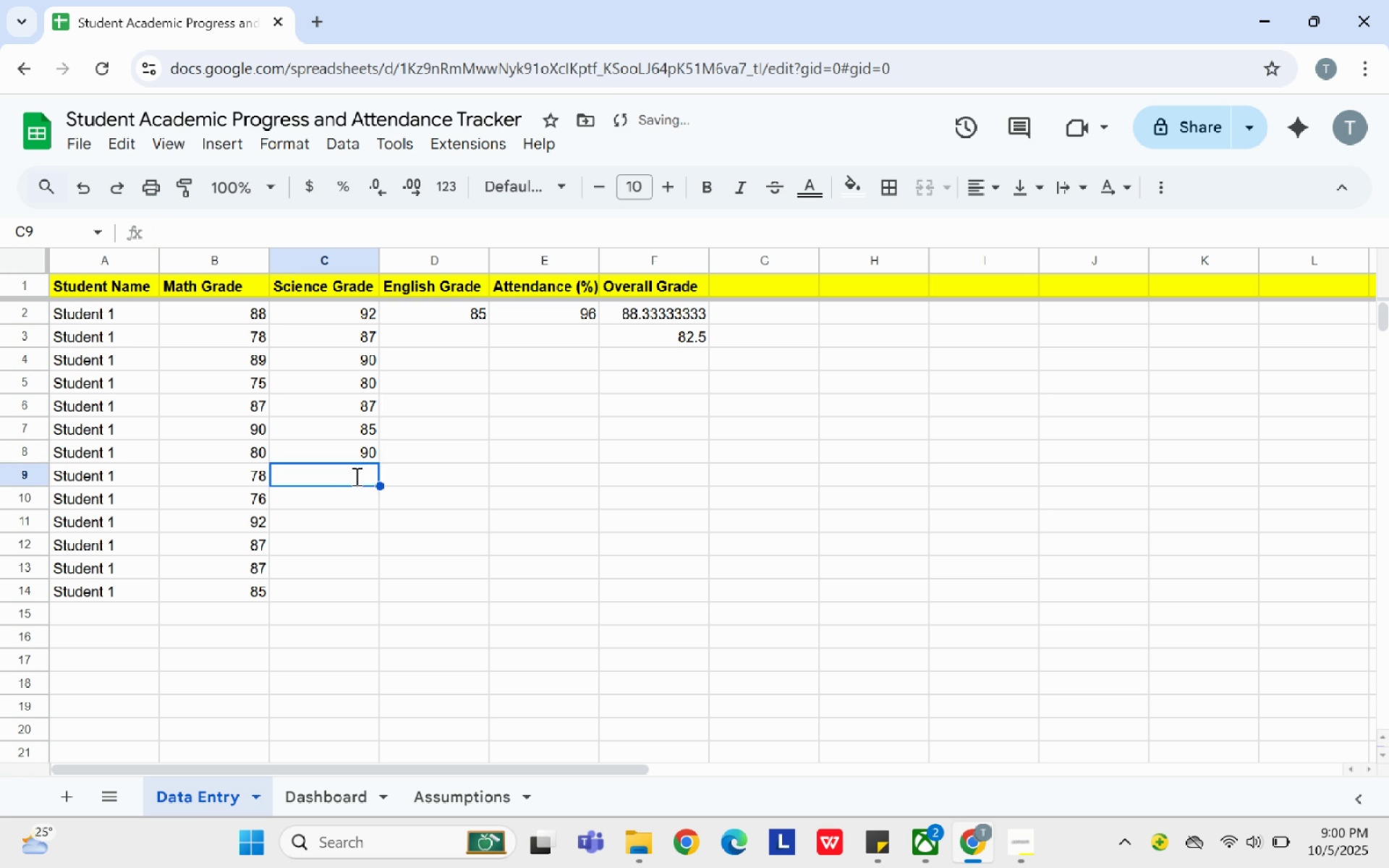 
type(8490767557)
key(Backspace)
key(Backspace)
type(87)
 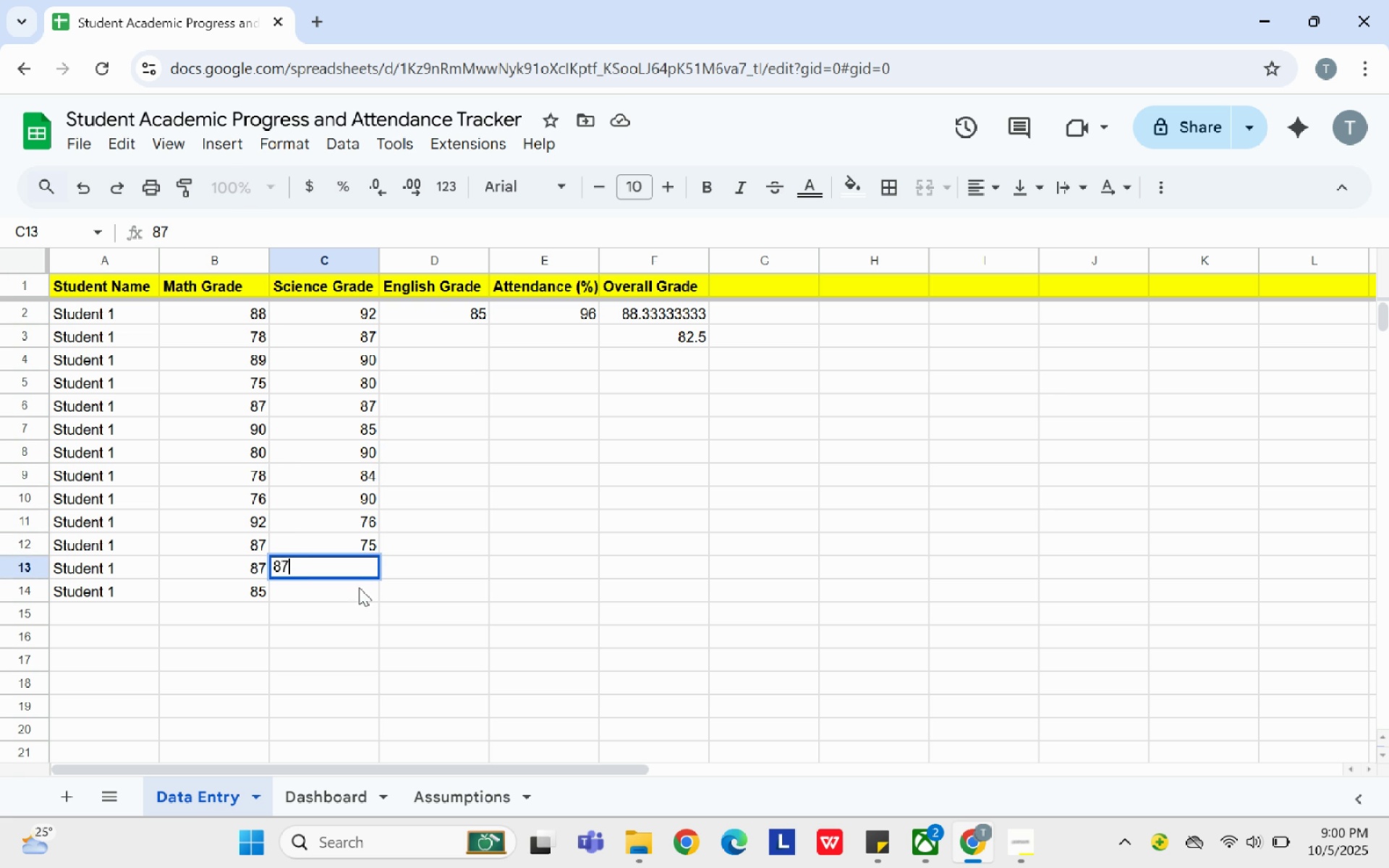 
left_click([359, 587])
 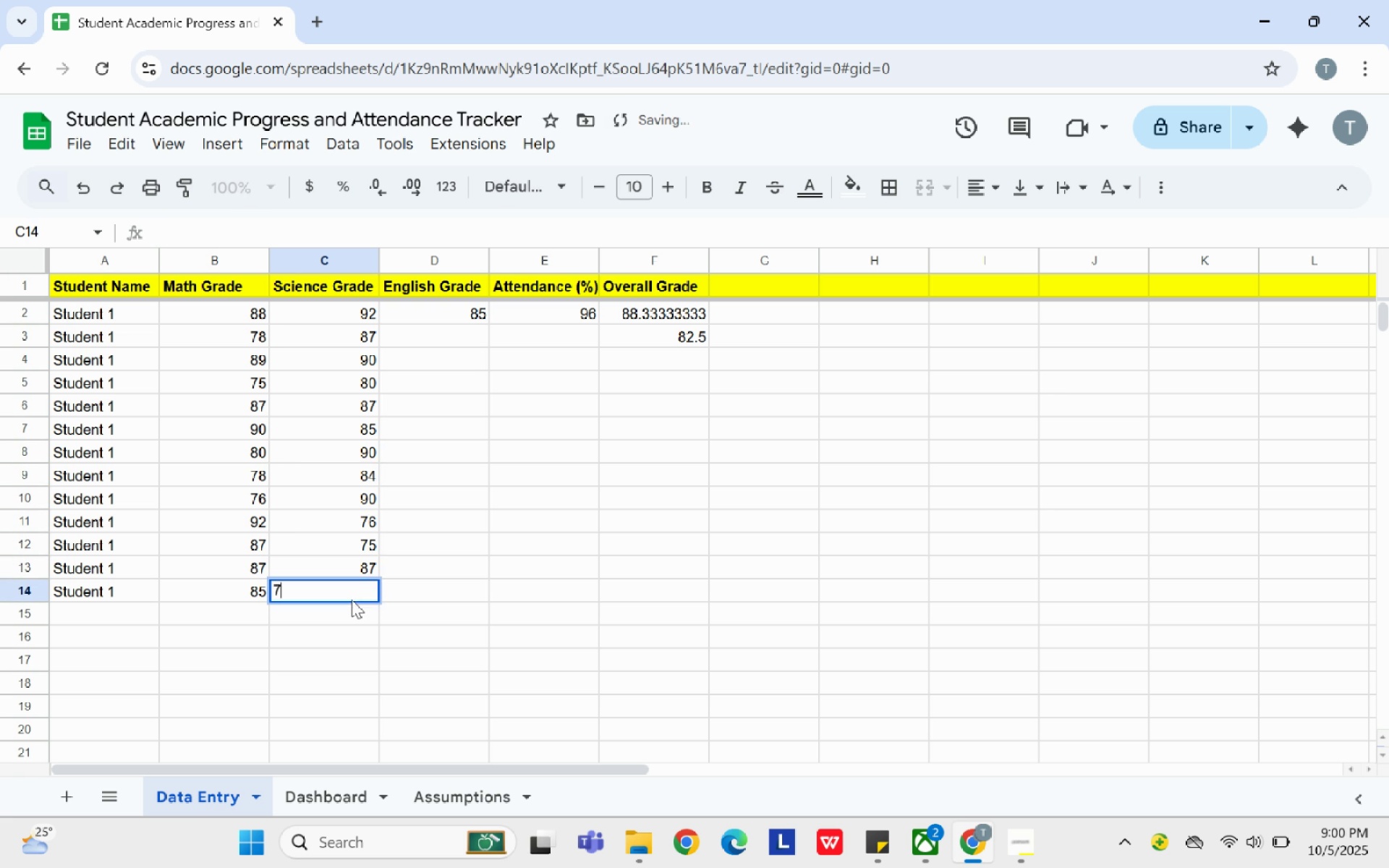 
type(73)
 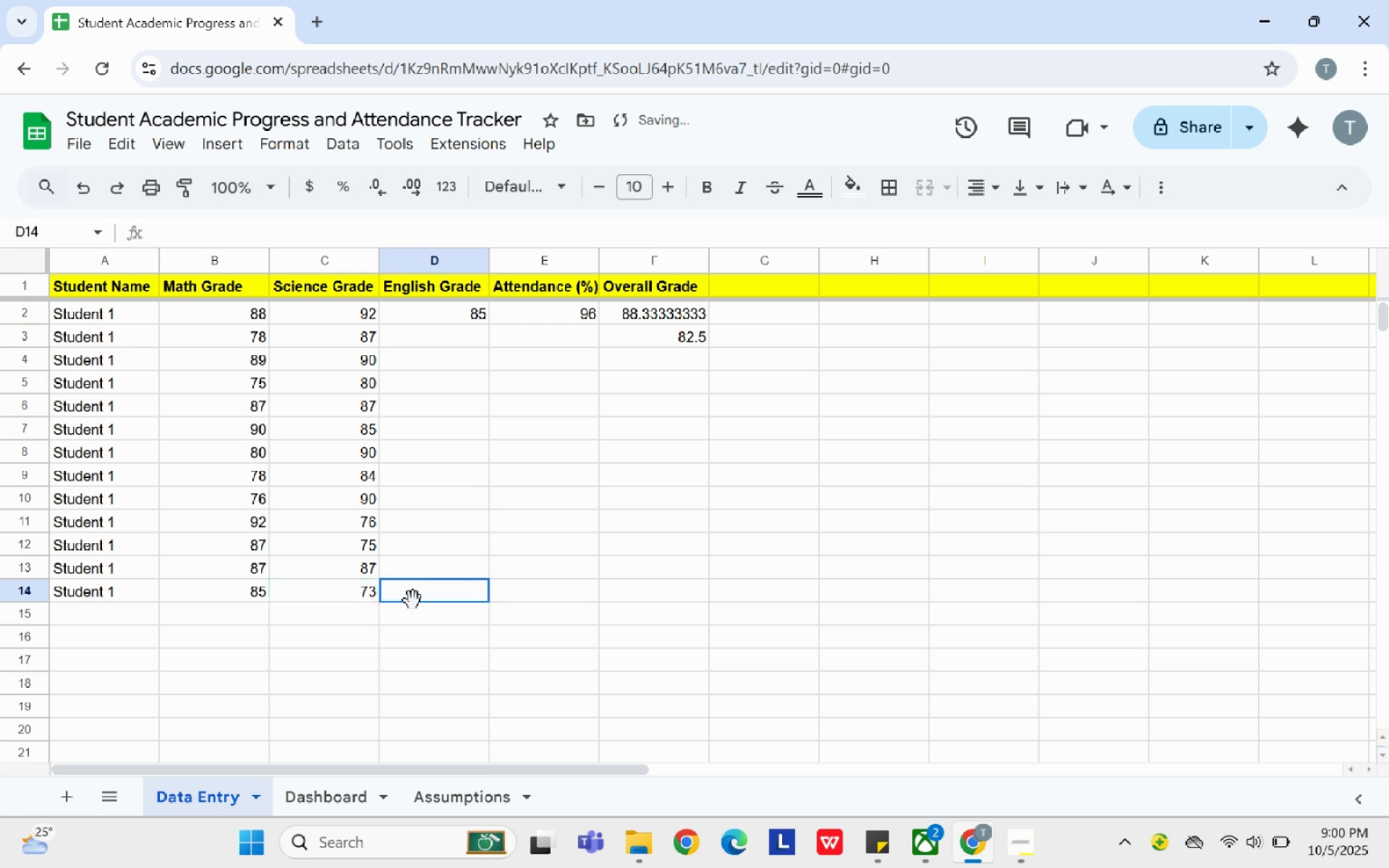 
left_click([413, 600])
 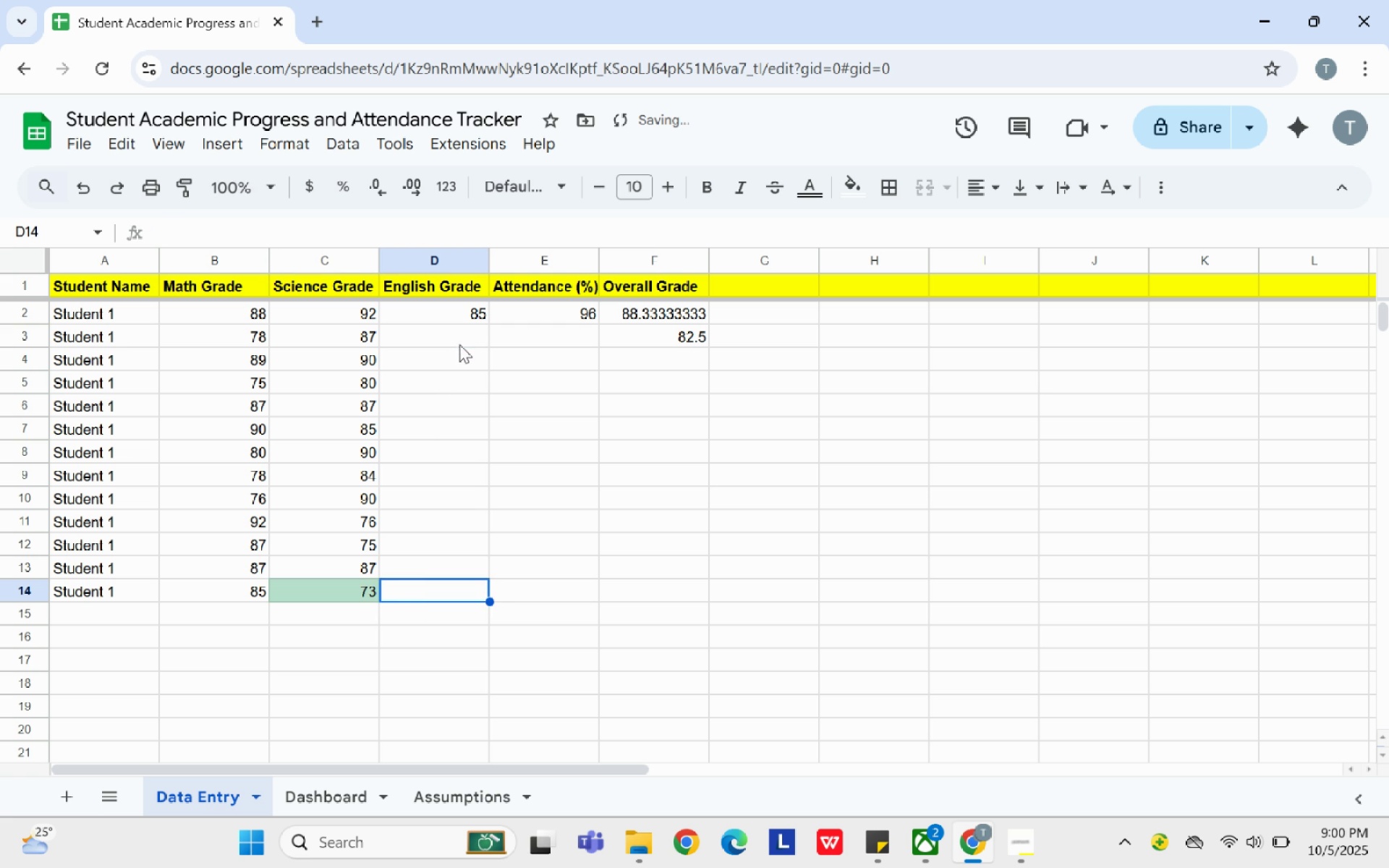 
left_click([460, 344])
 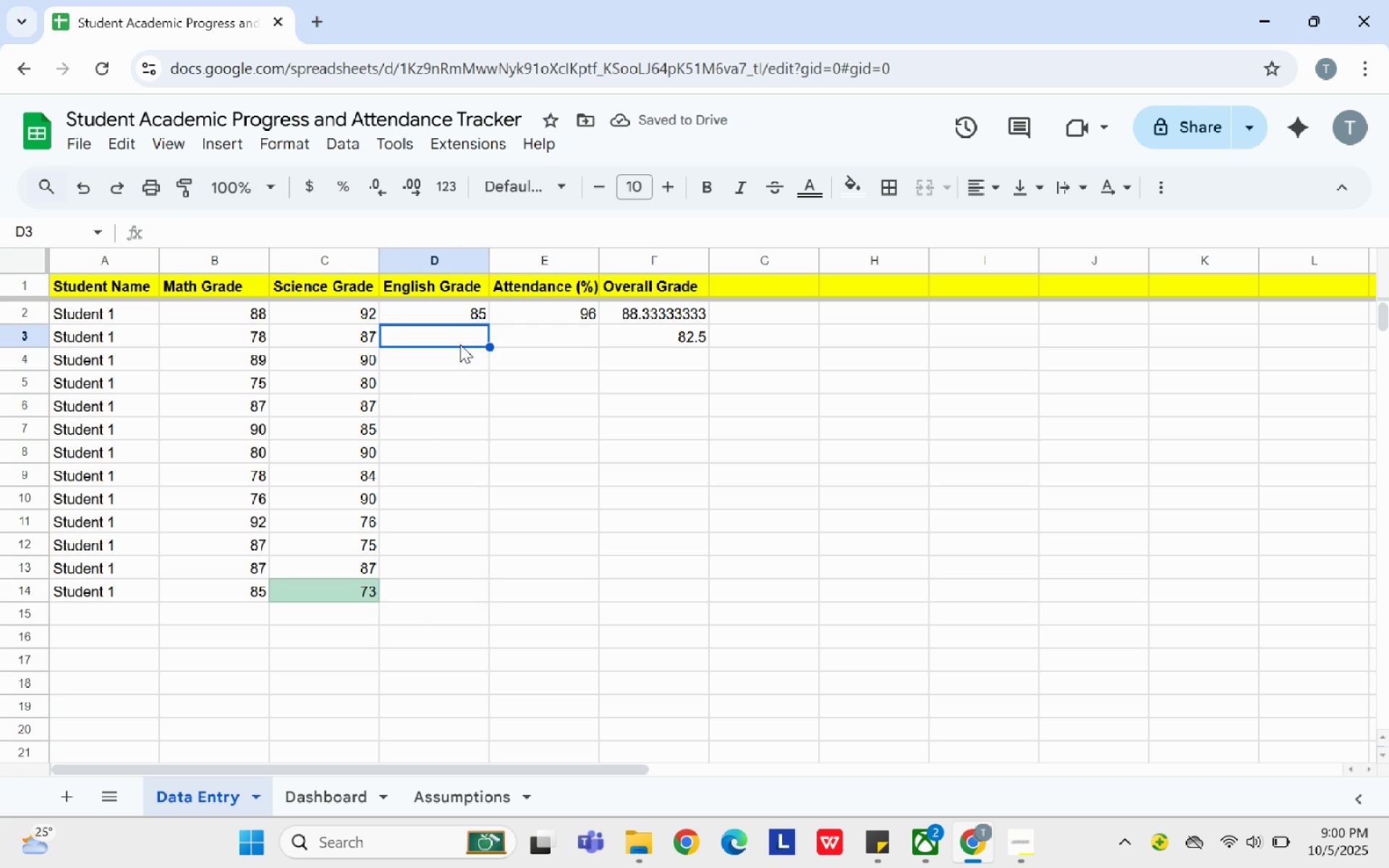 
type(87)
 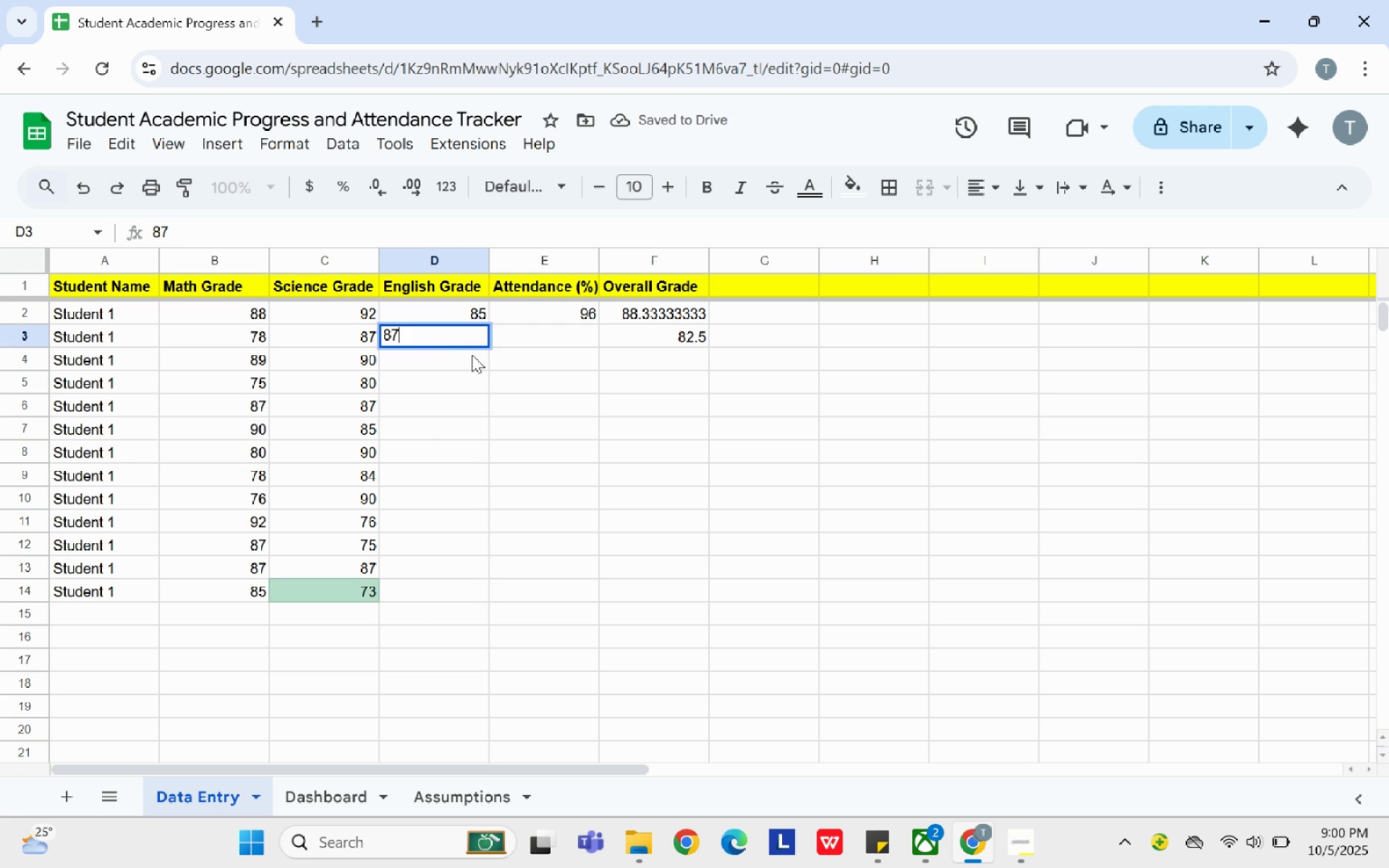 
left_click([472, 354])
 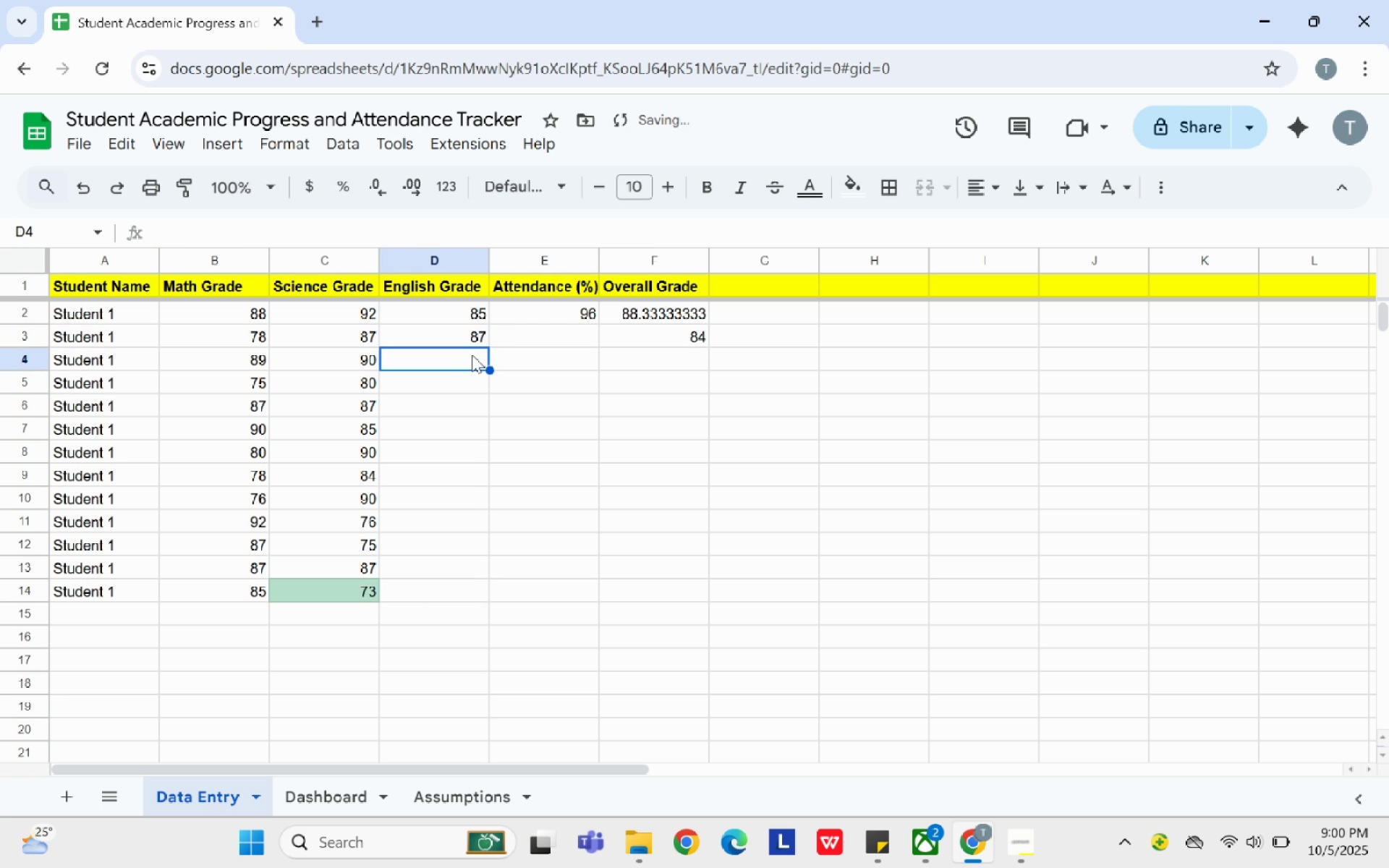 
type(74)
 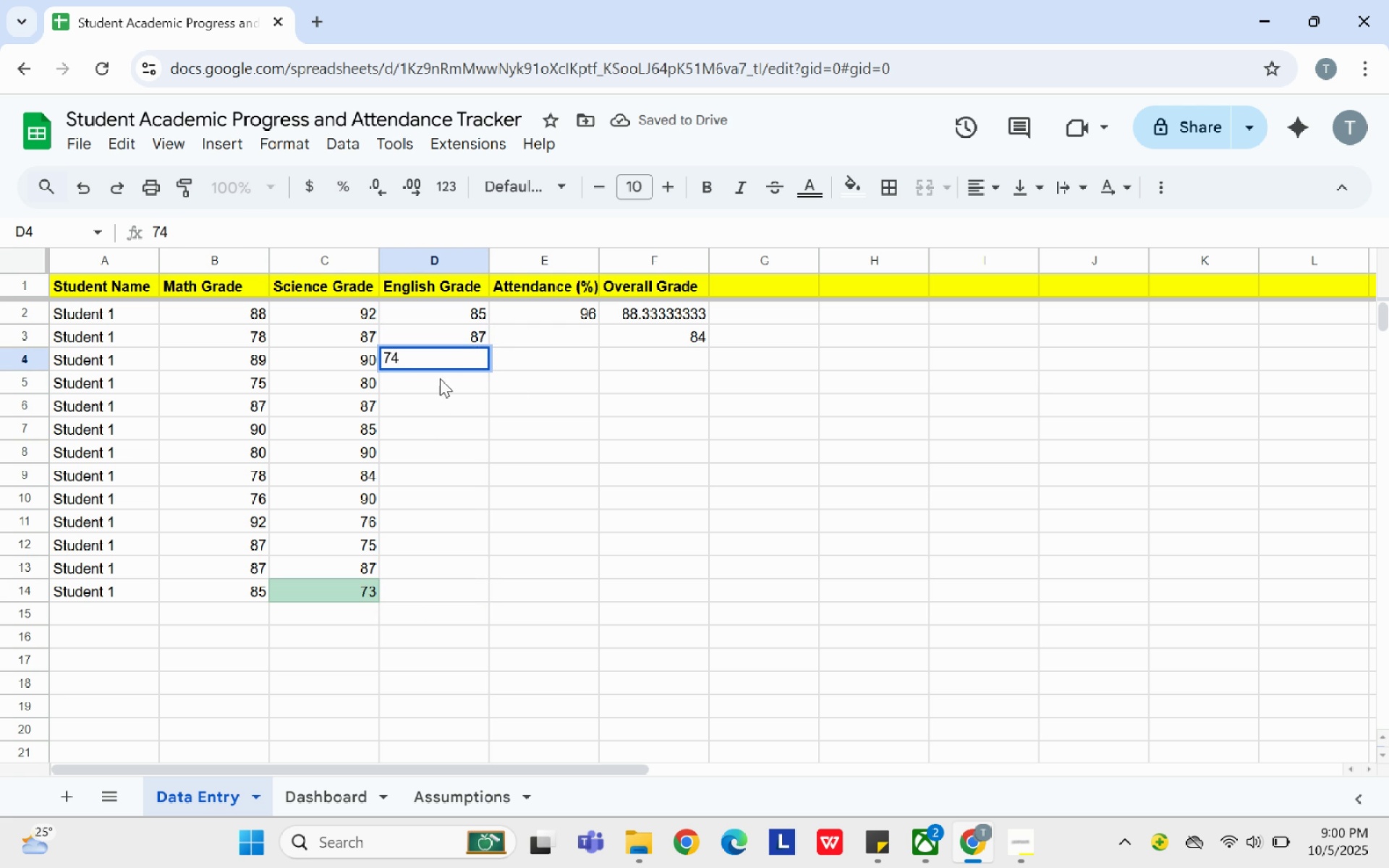 
left_click_drag(start_coordinate=[443, 375], to_coordinate=[445, 380])
 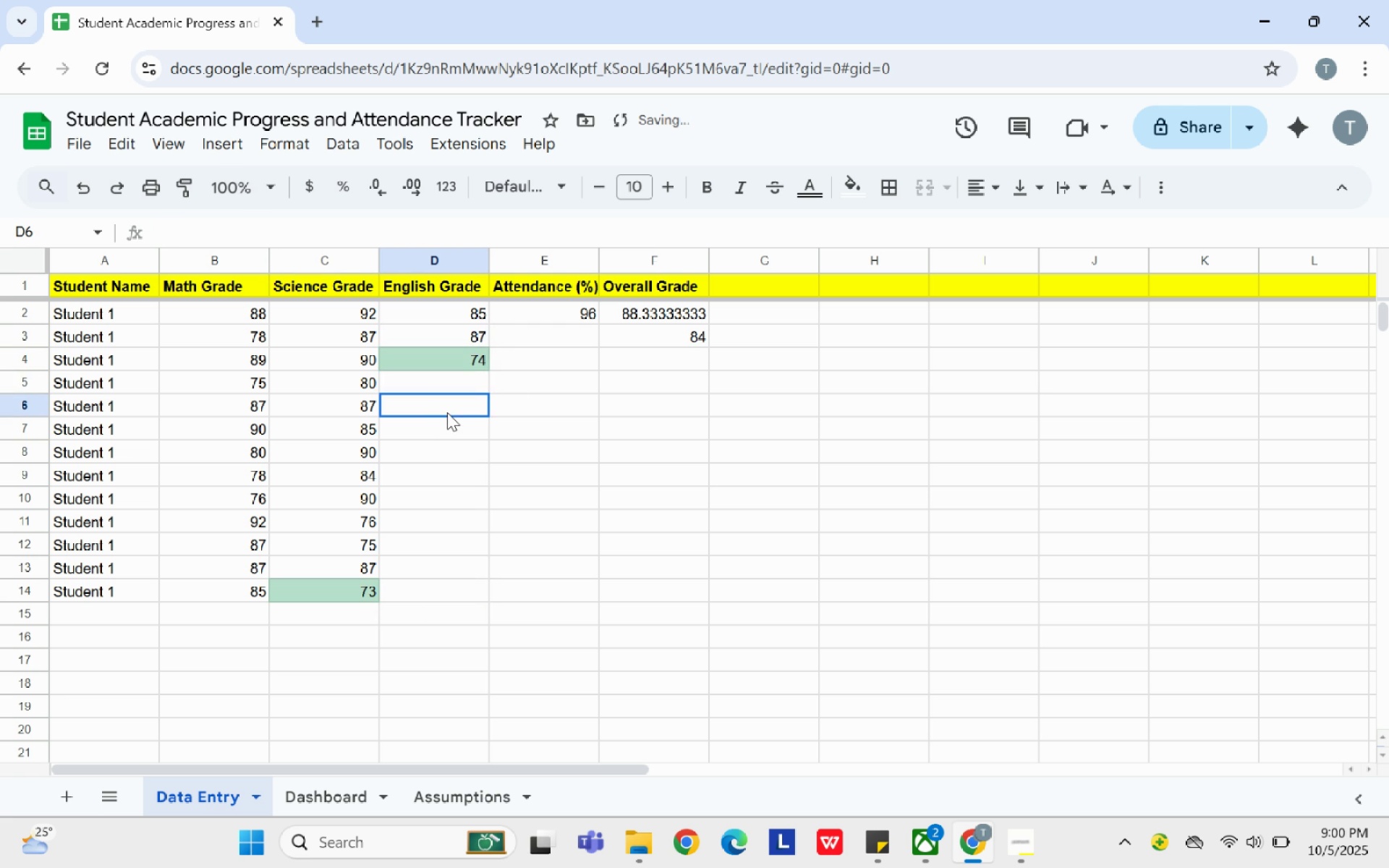 
left_click([447, 412])
 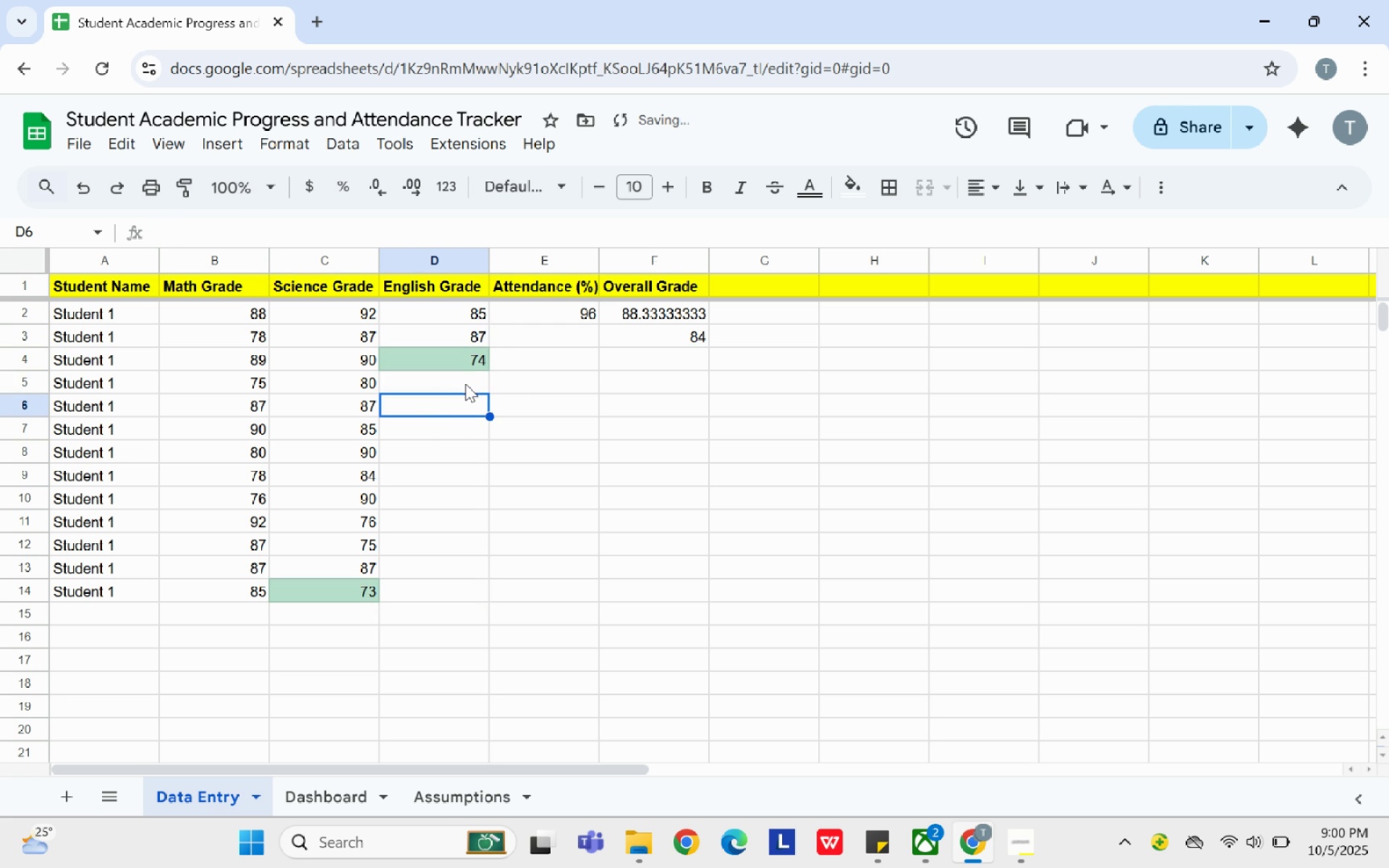 
left_click([465, 383])
 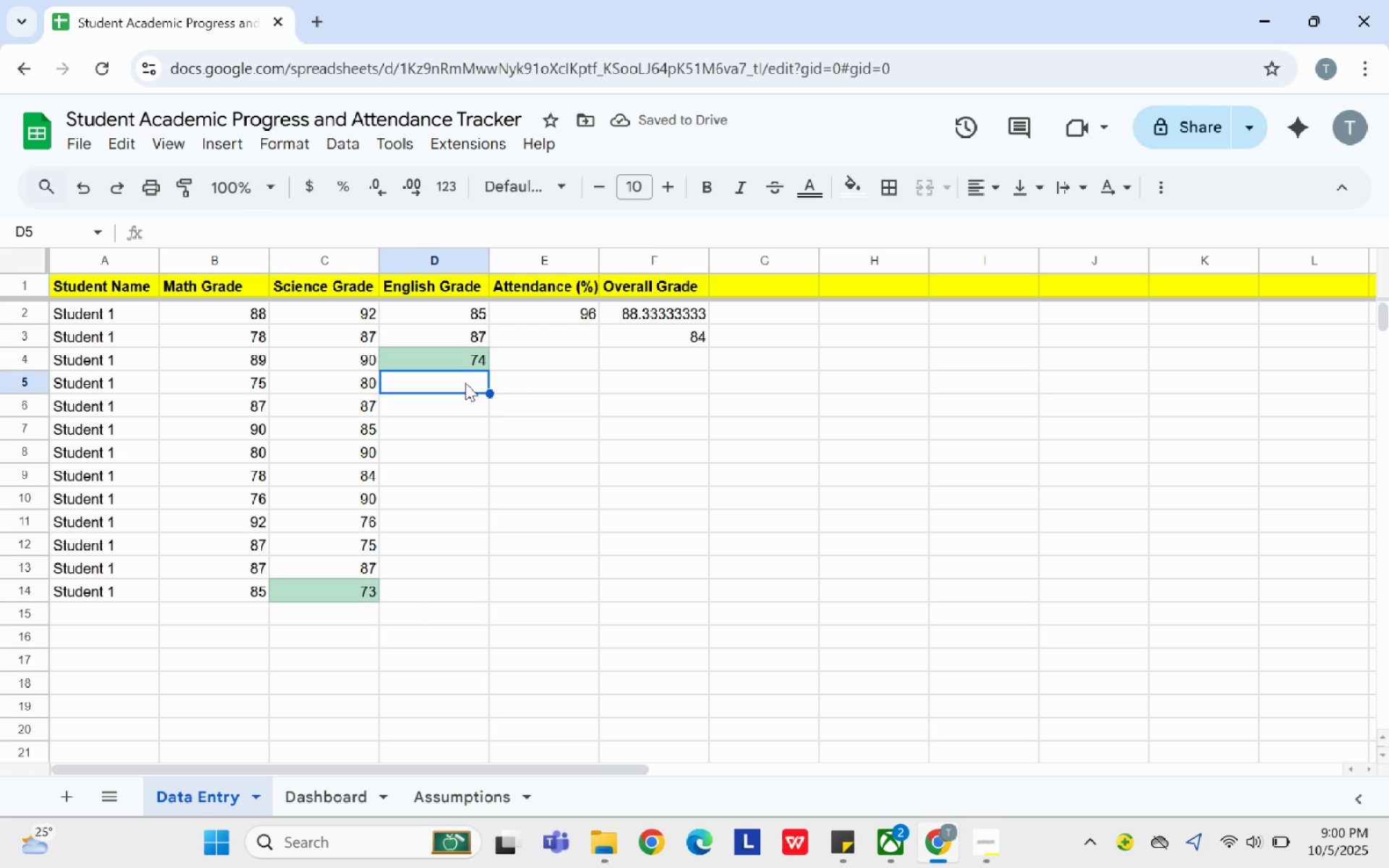 
type(87)
 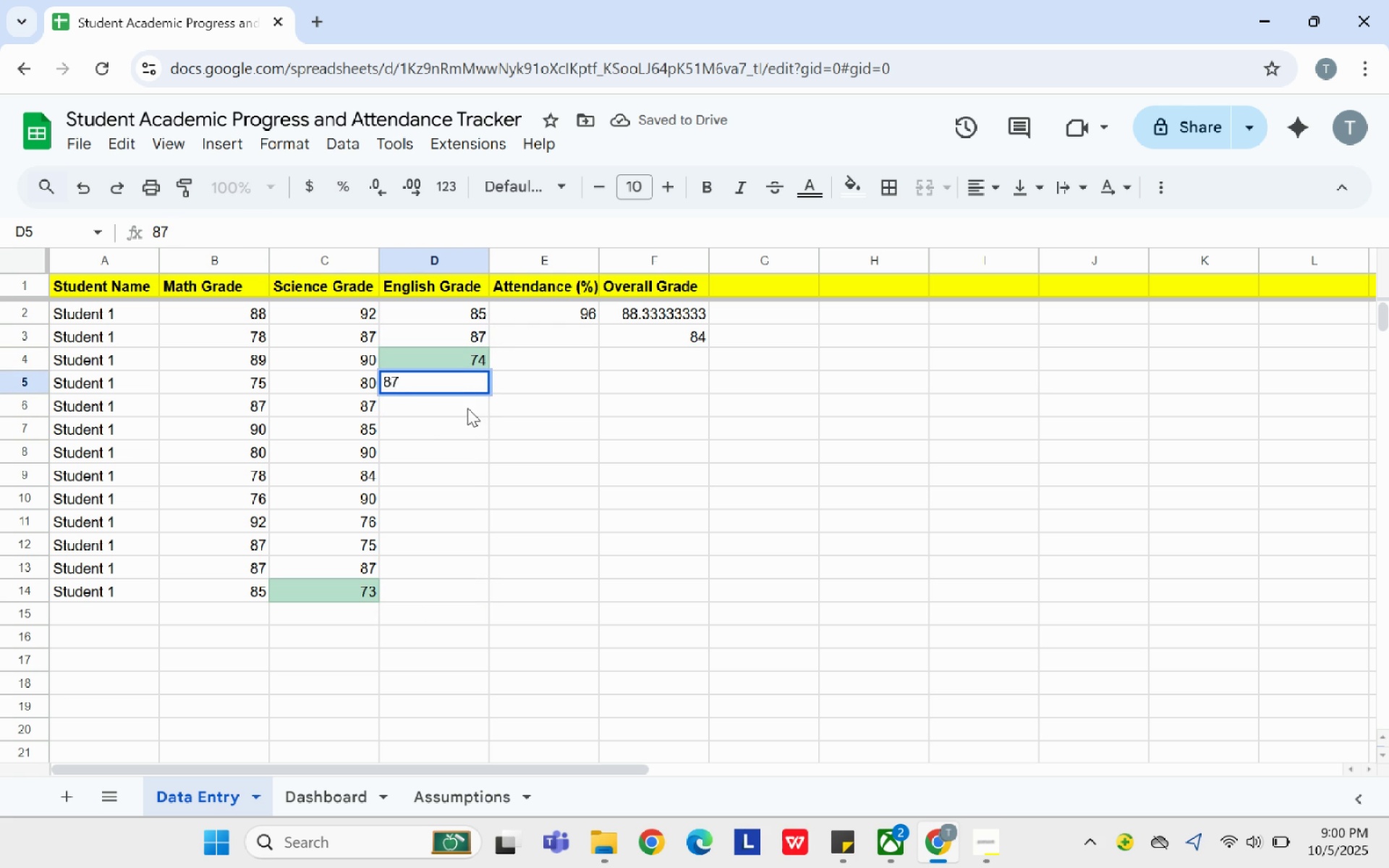 
left_click([467, 408])
 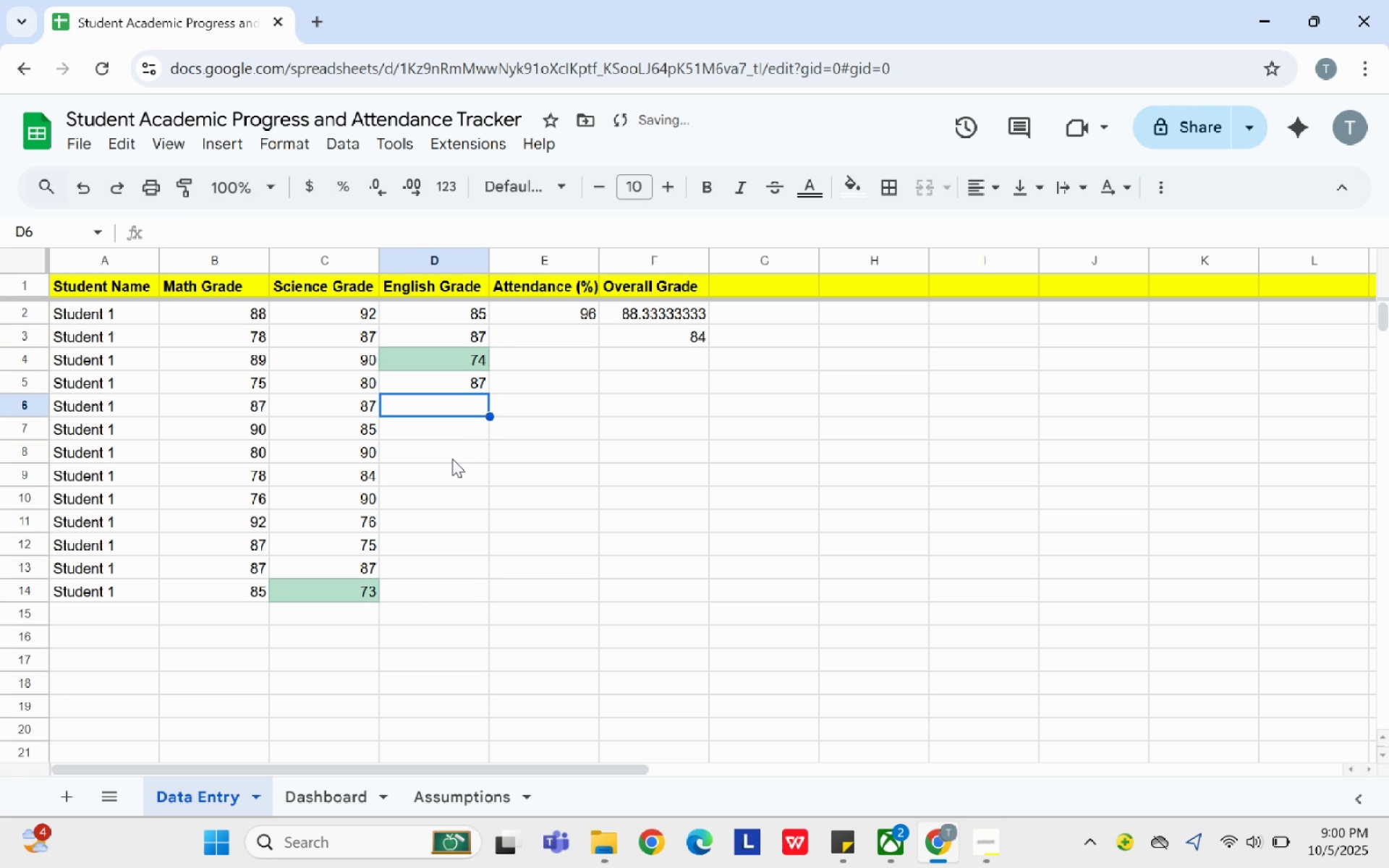 
type(74)
 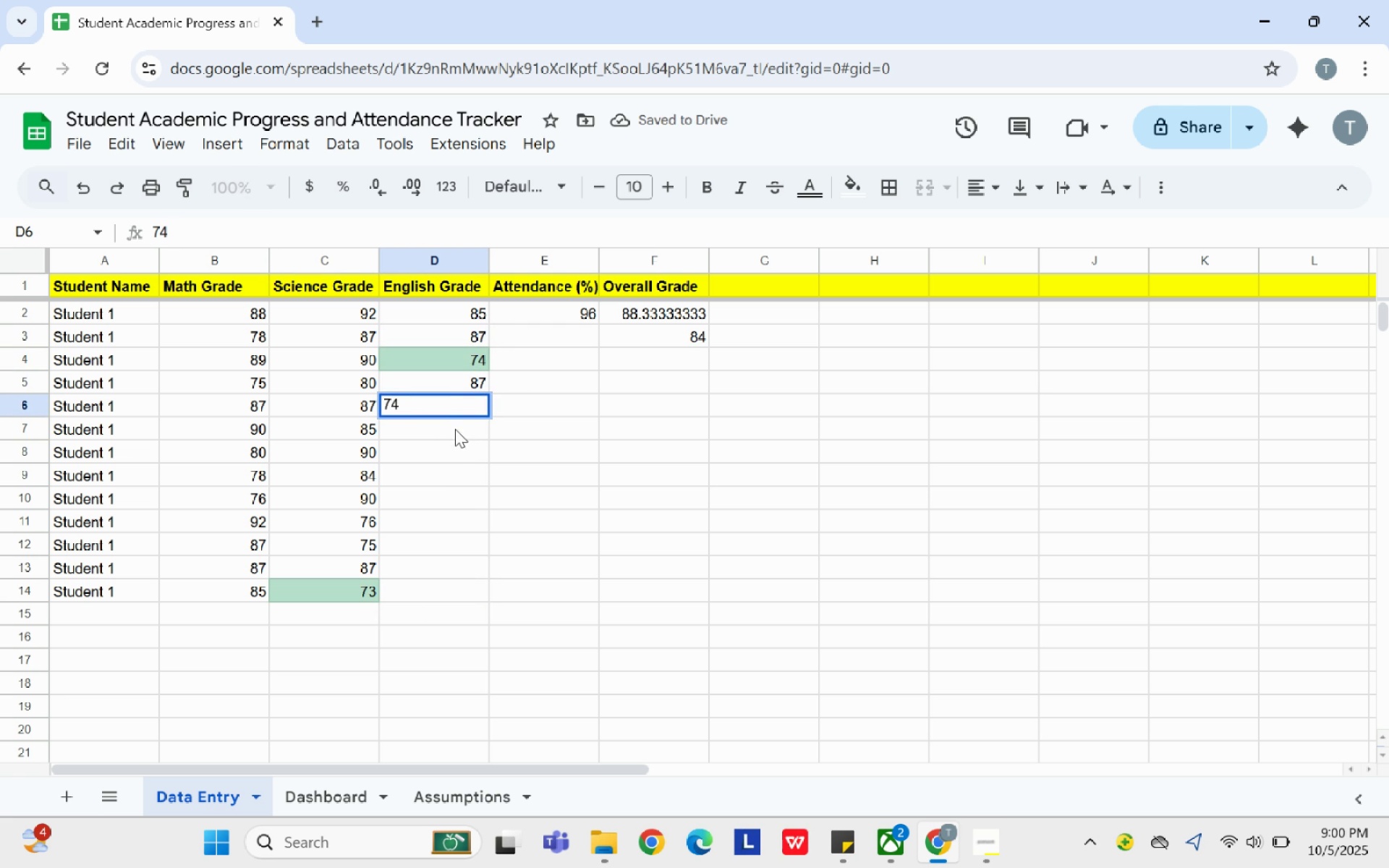 
left_click([454, 427])
 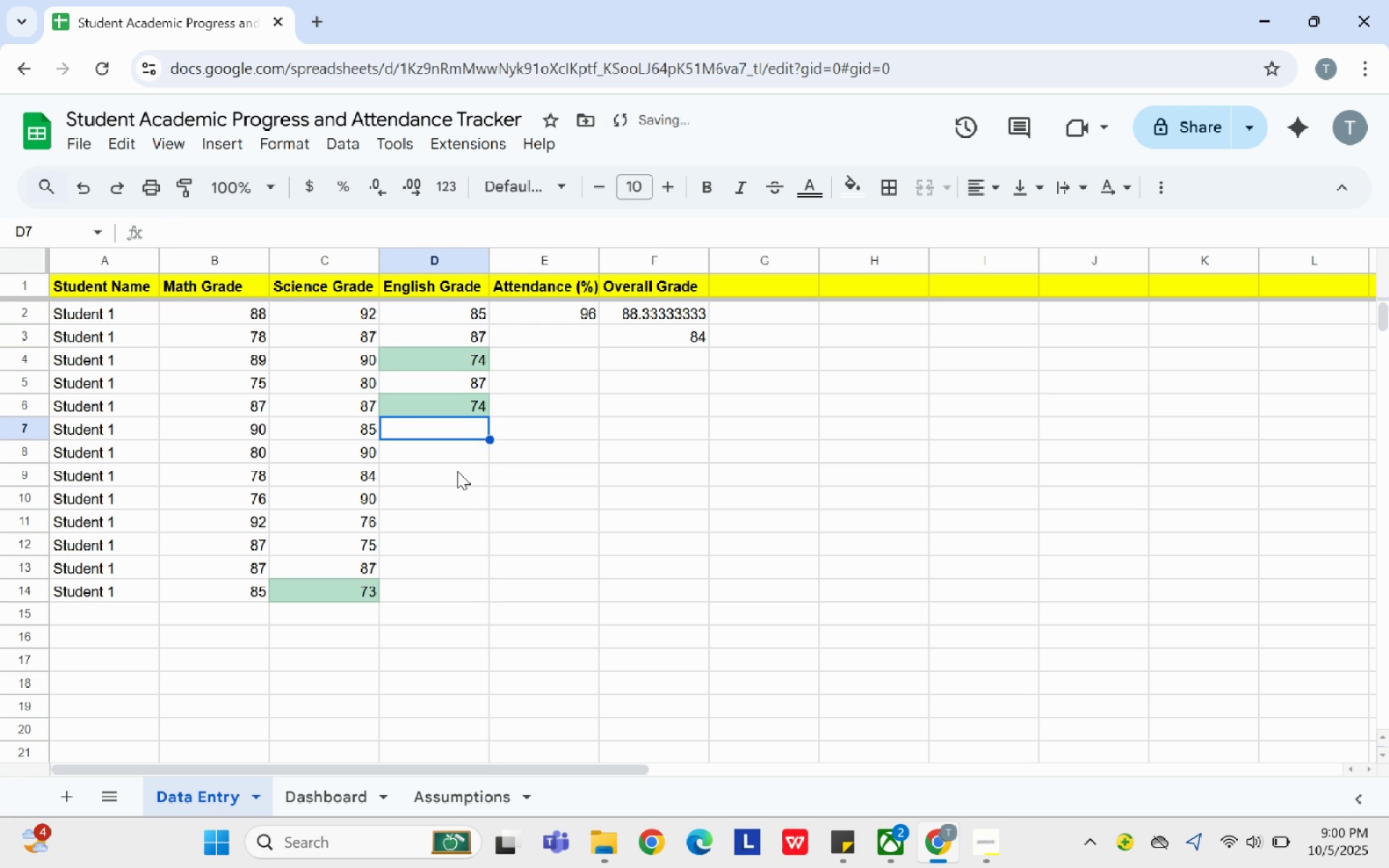 
type(88)
 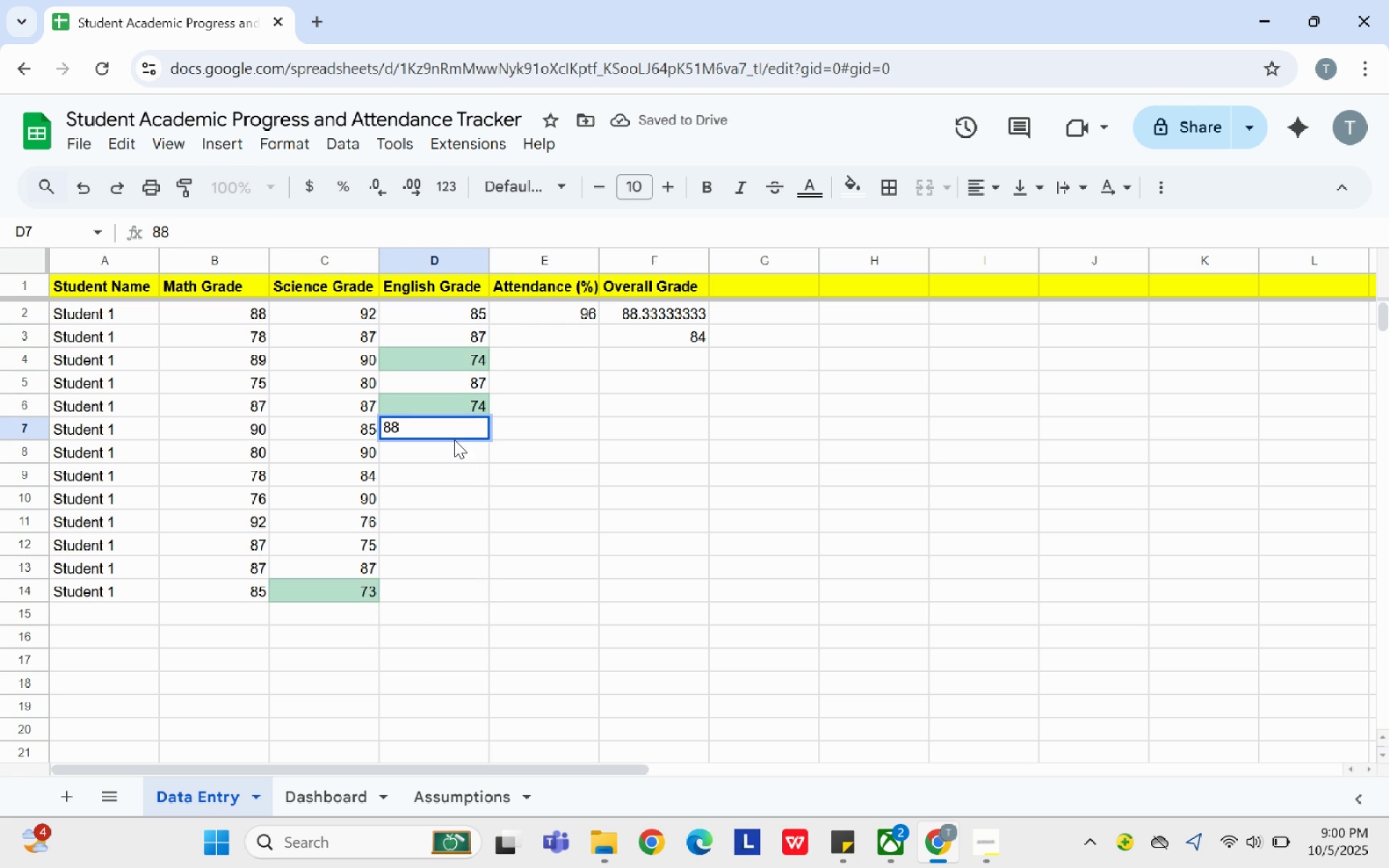 
left_click([454, 440])
 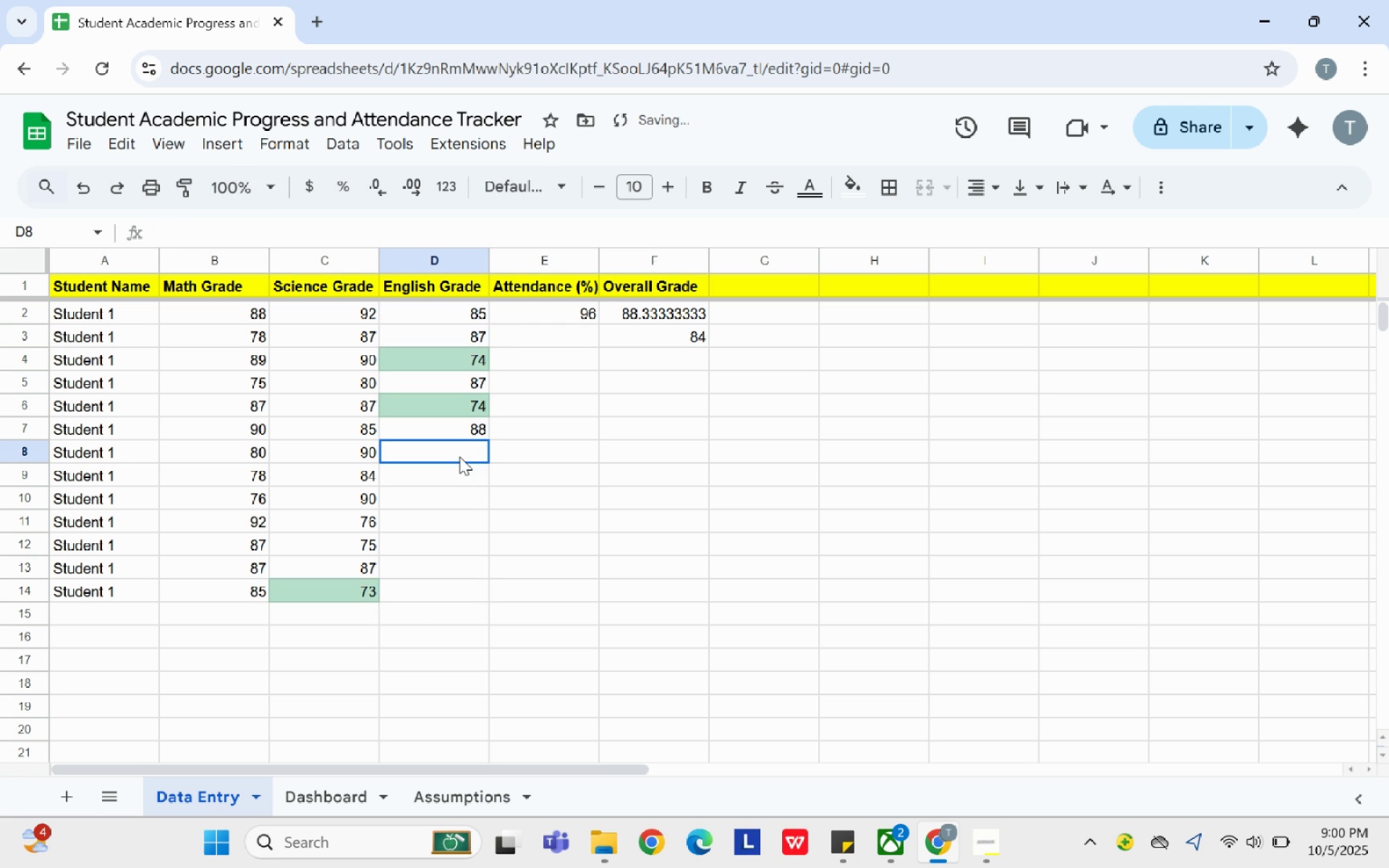 
left_click([459, 456])
 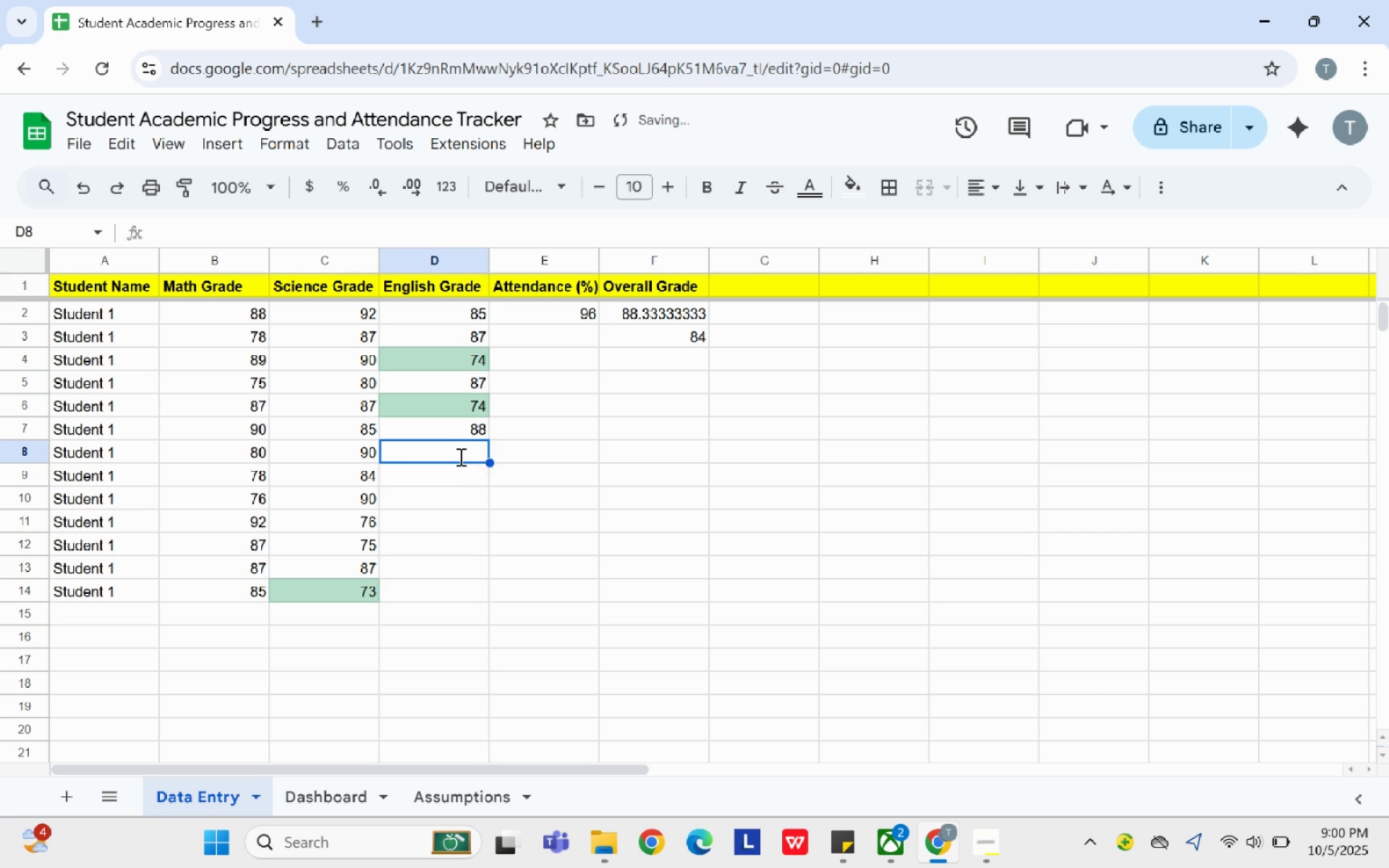 
type(89)
 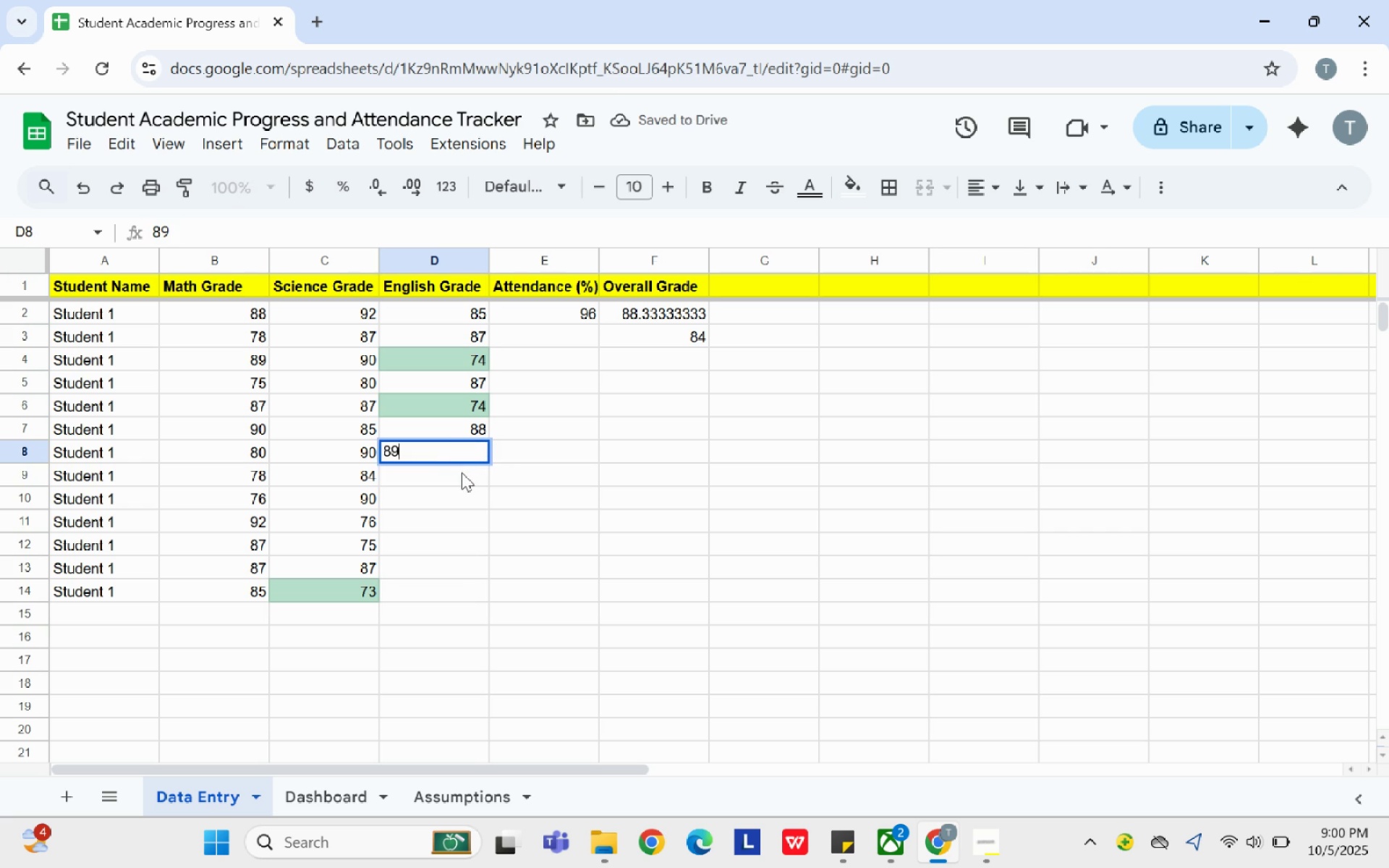 
left_click([462, 472])
 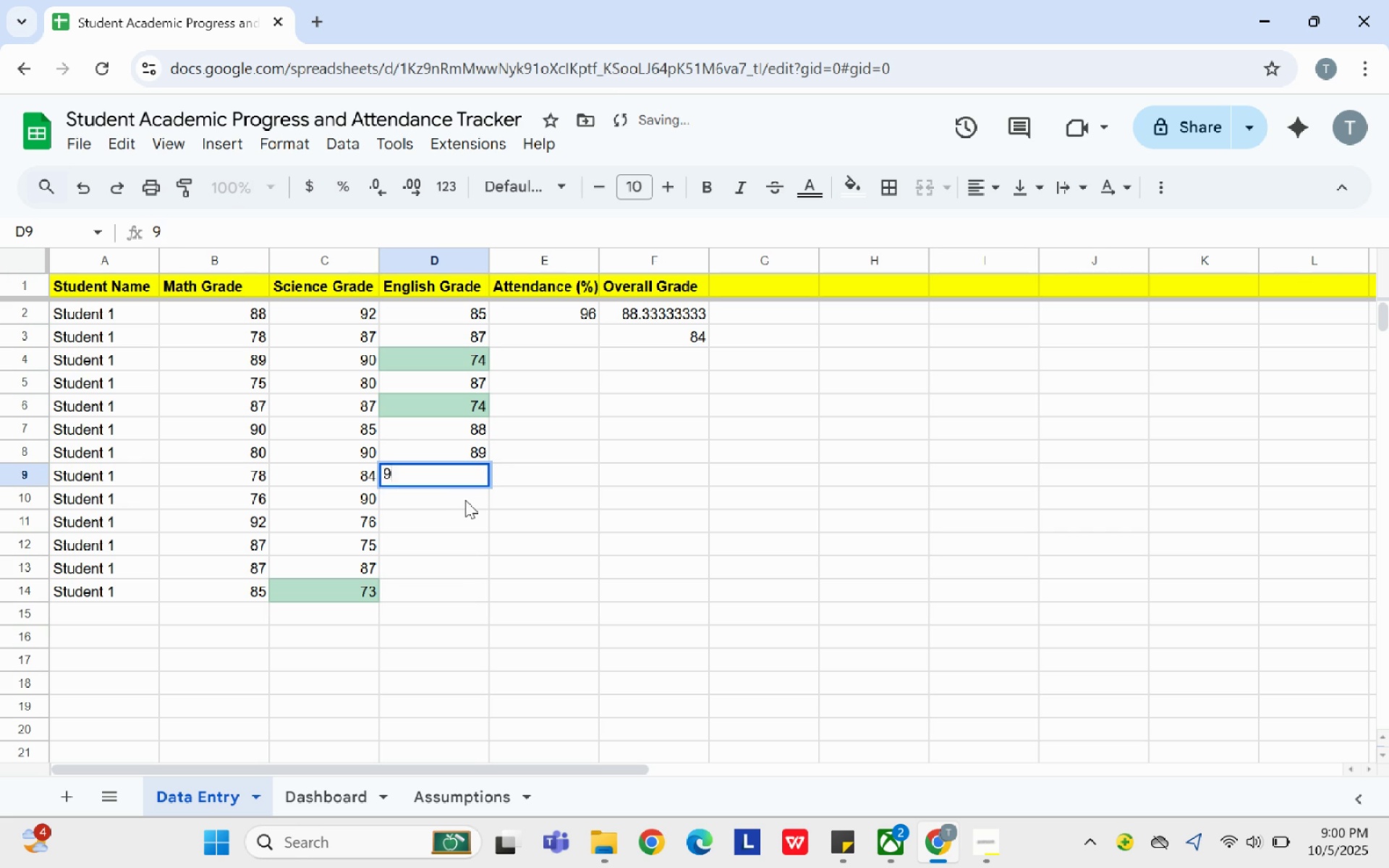 
type(90)
 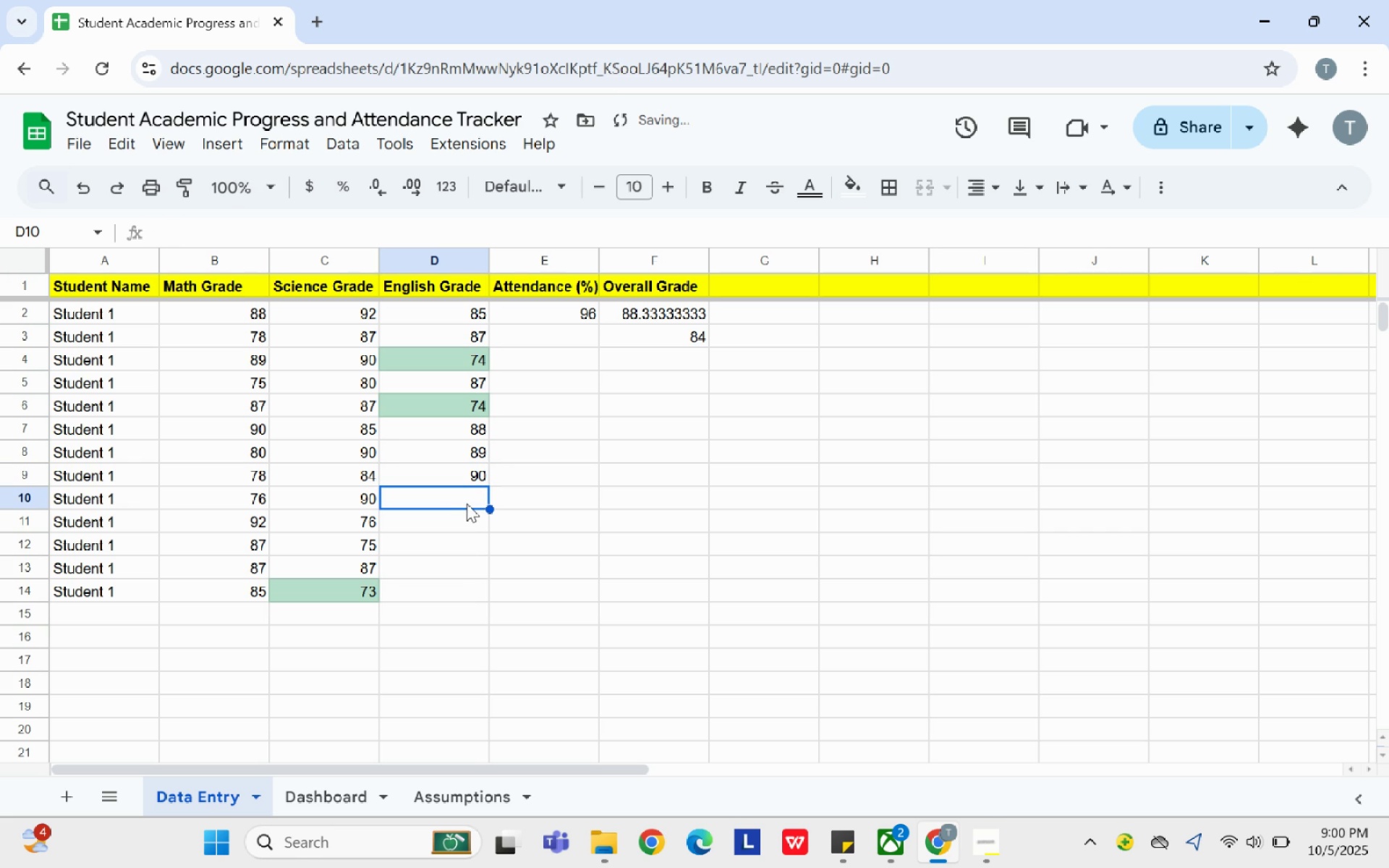 
left_click([467, 503])
 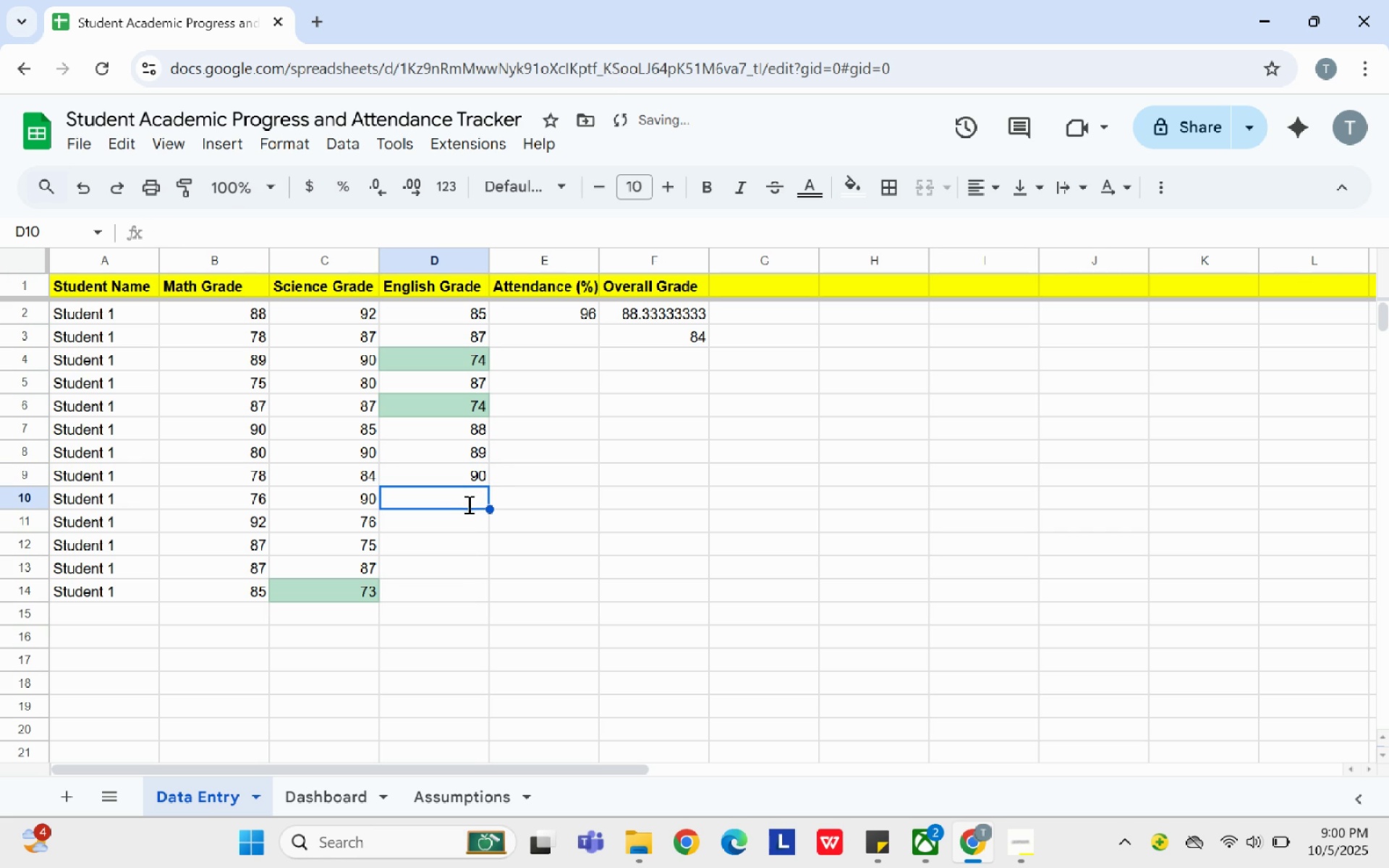 
type(91)
 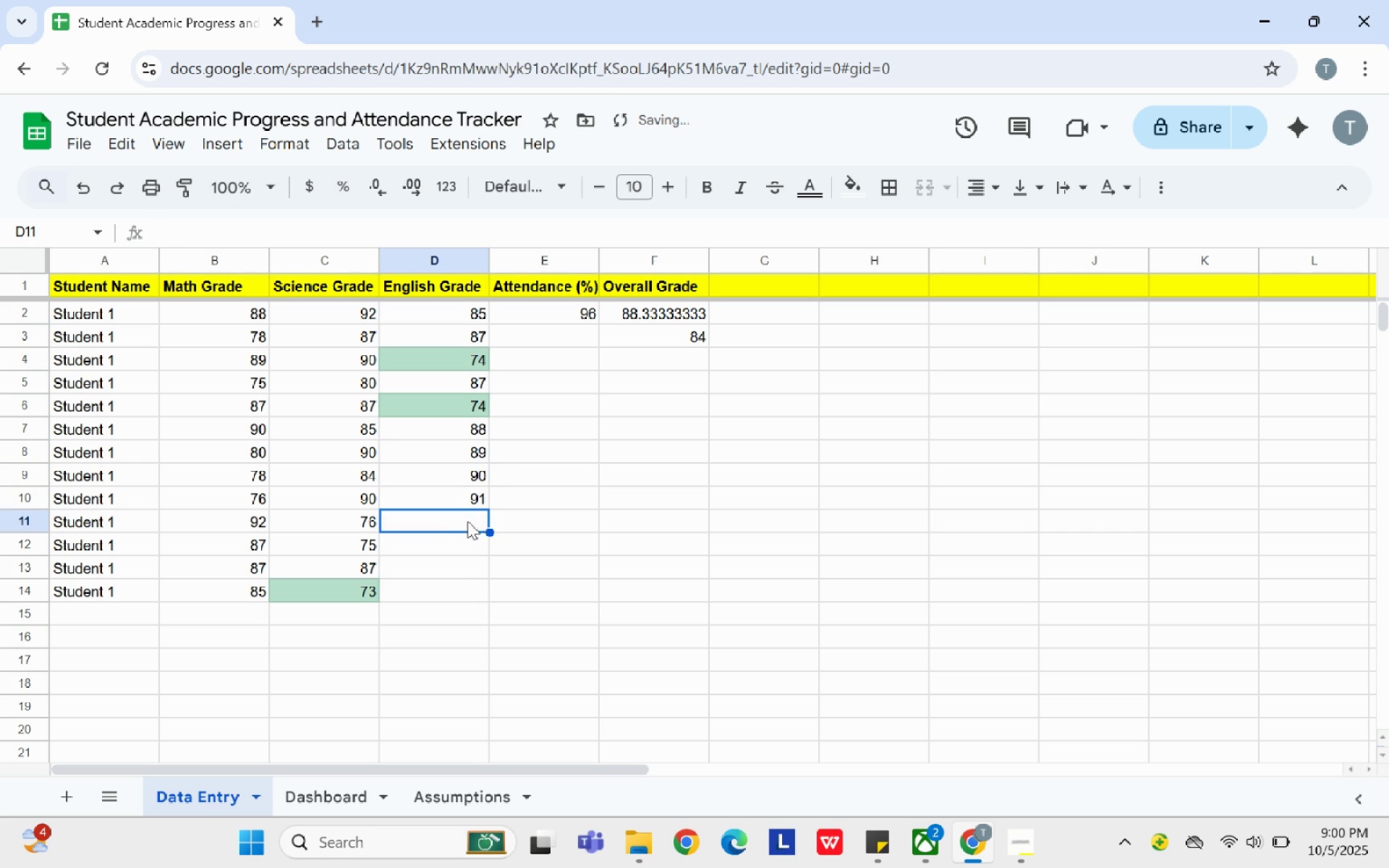 
left_click([467, 521])
 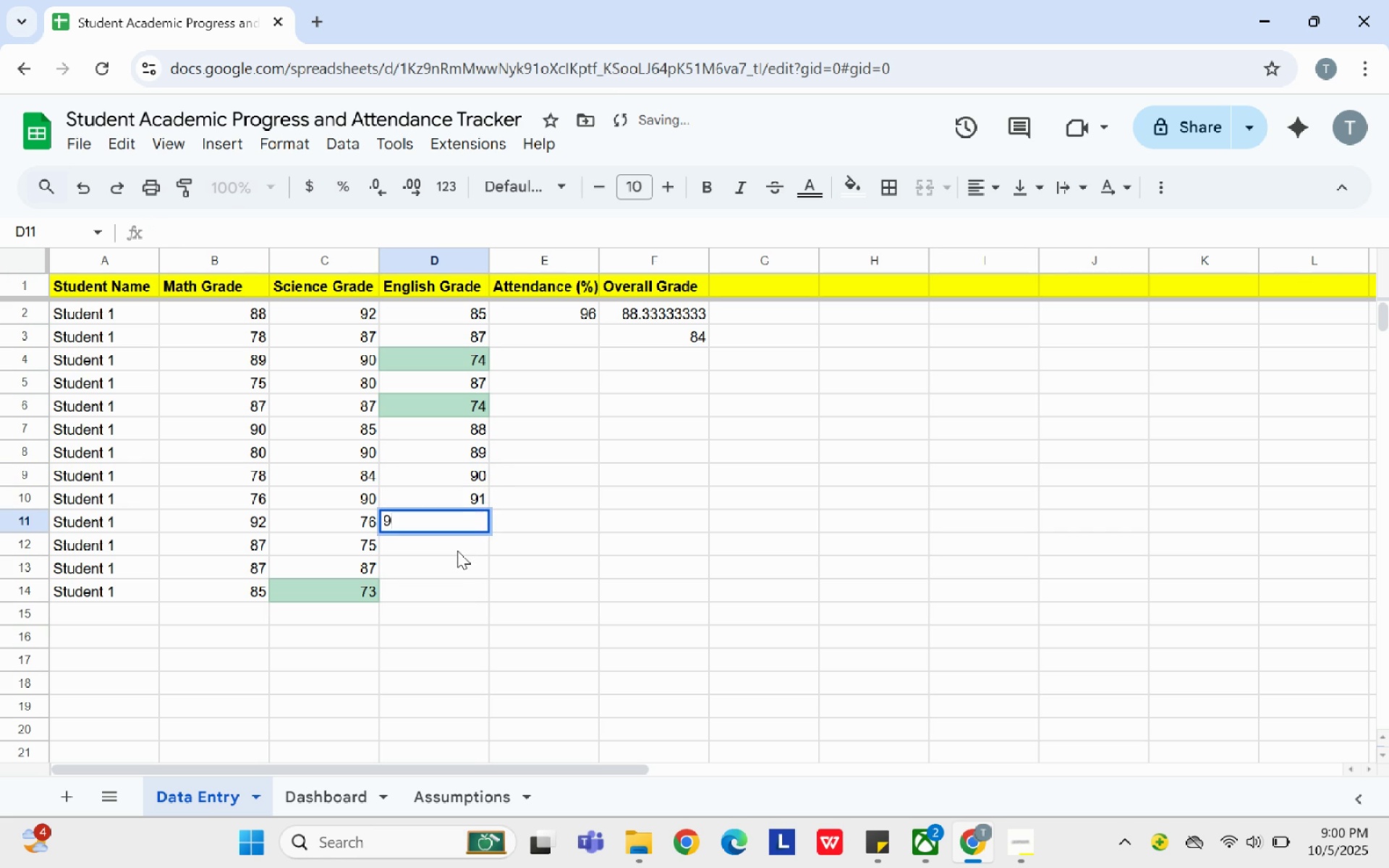 
type(92)
 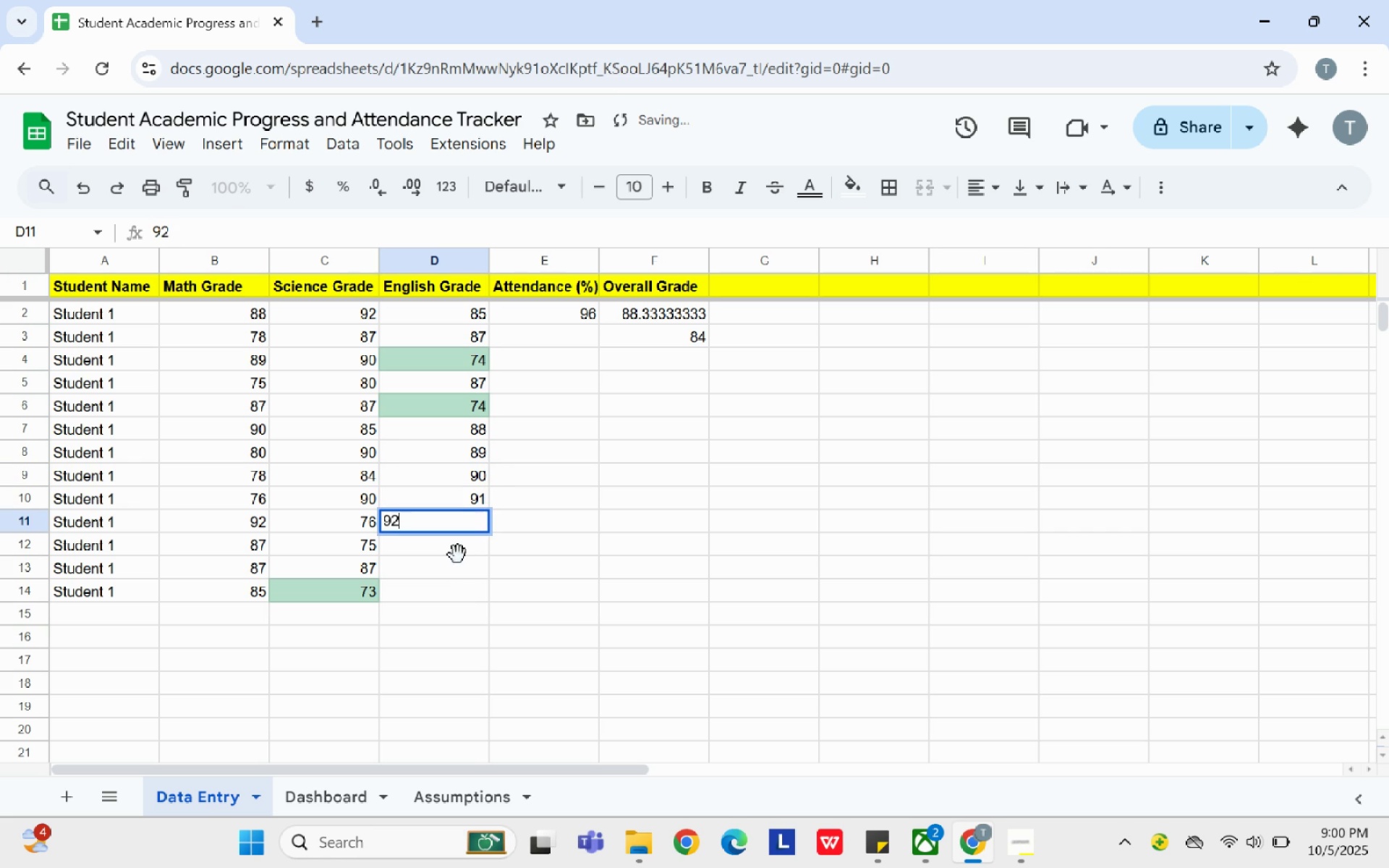 
left_click([458, 555])
 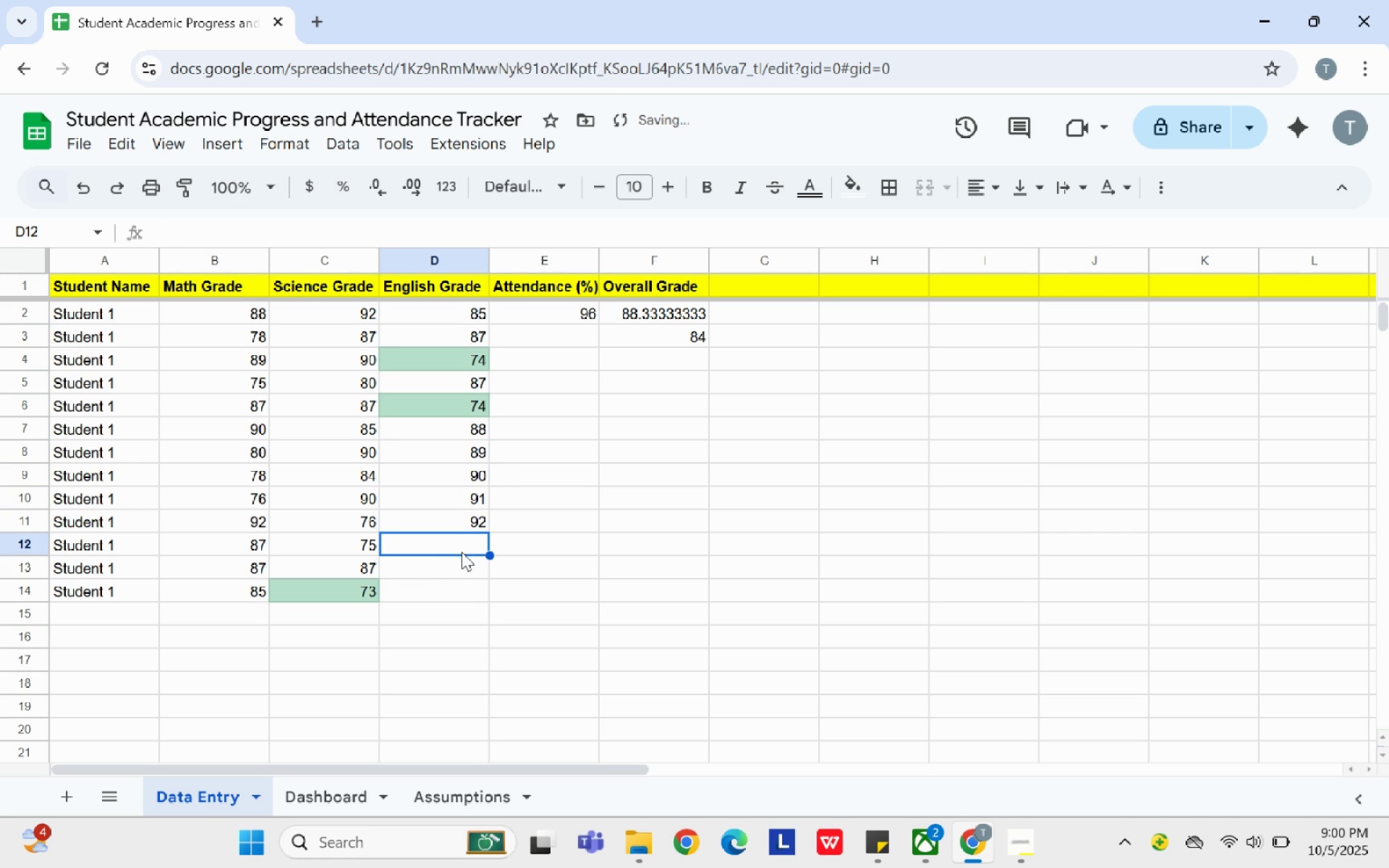 
type(93)
 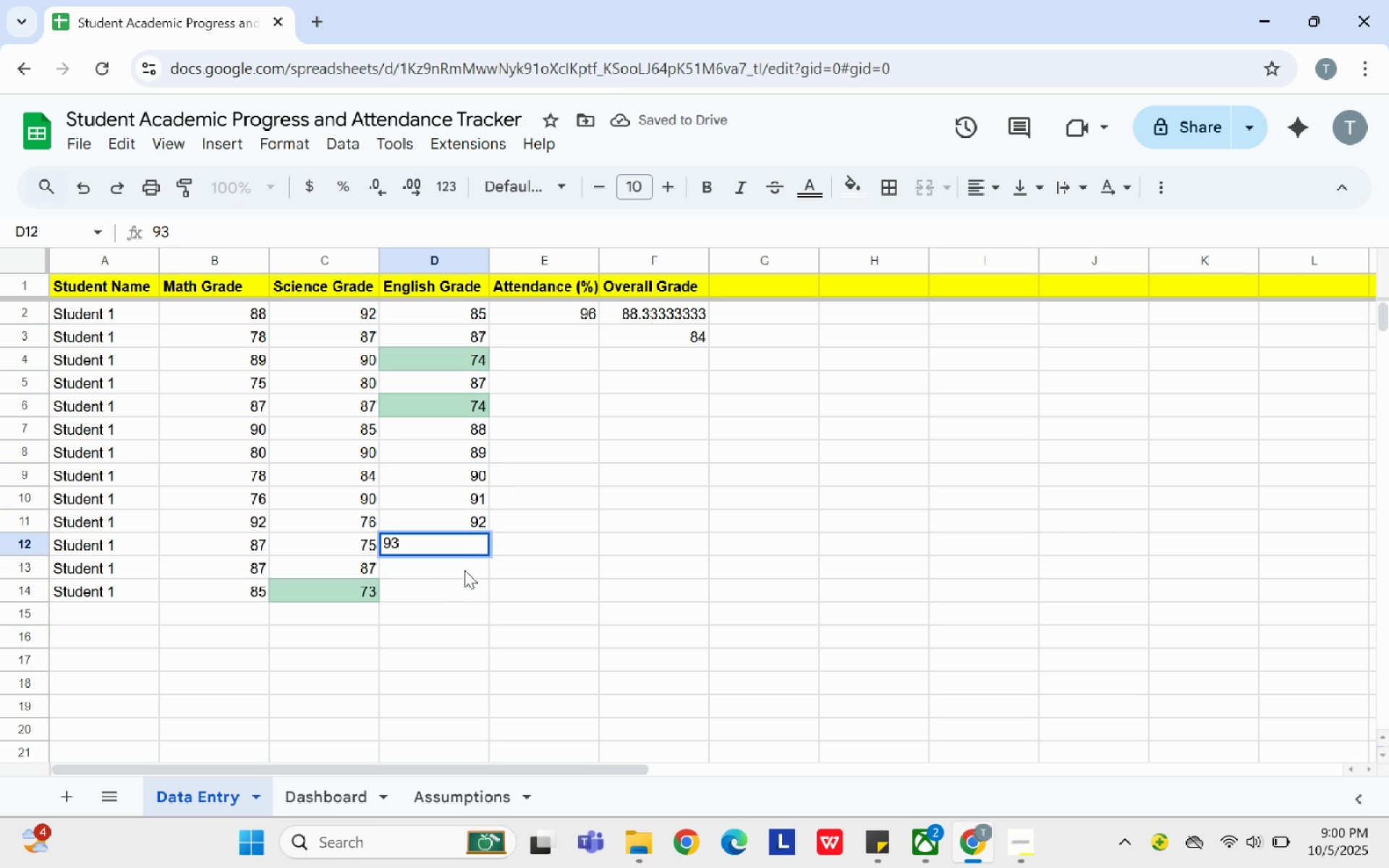 
left_click([464, 570])
 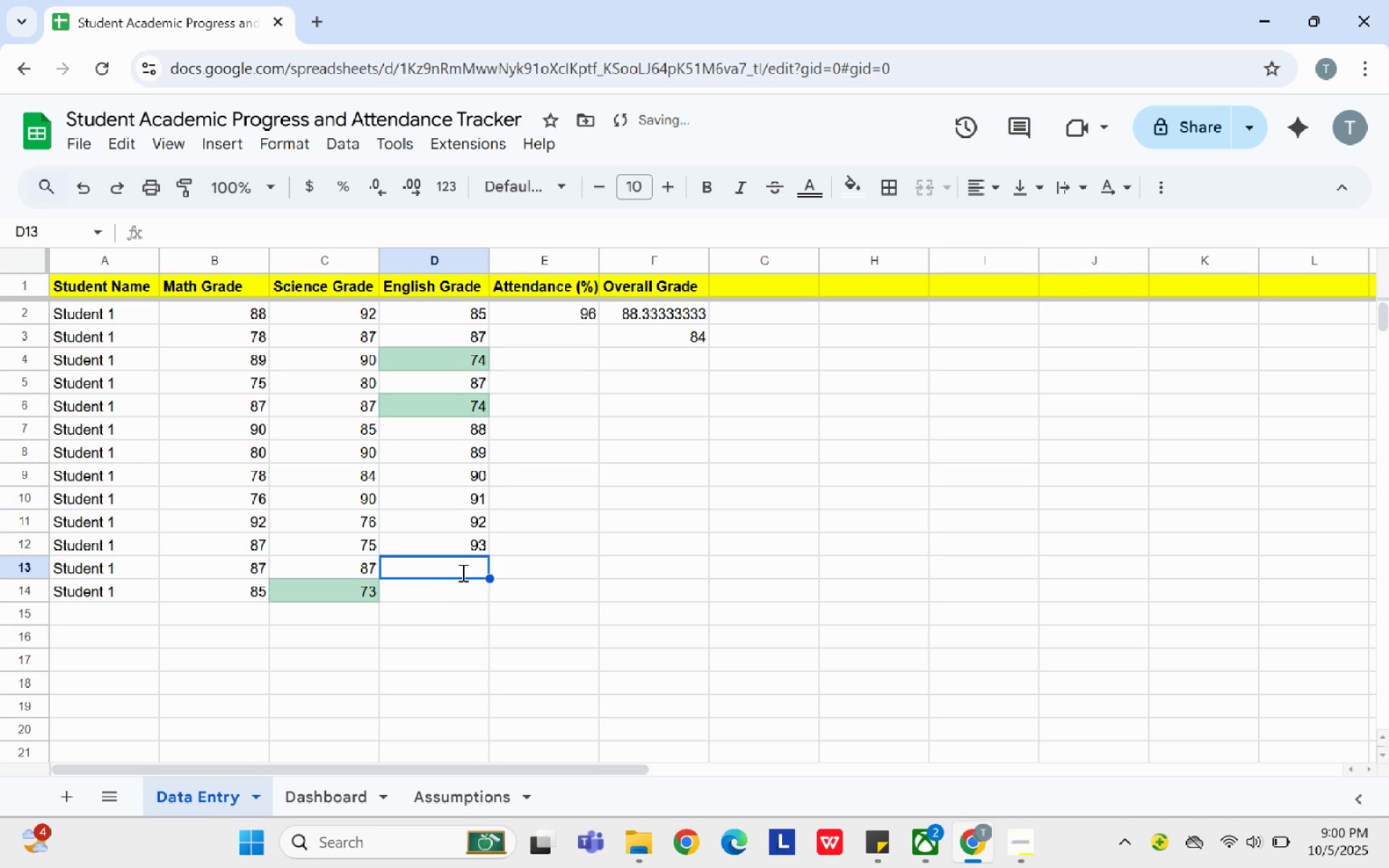 
type(97)
 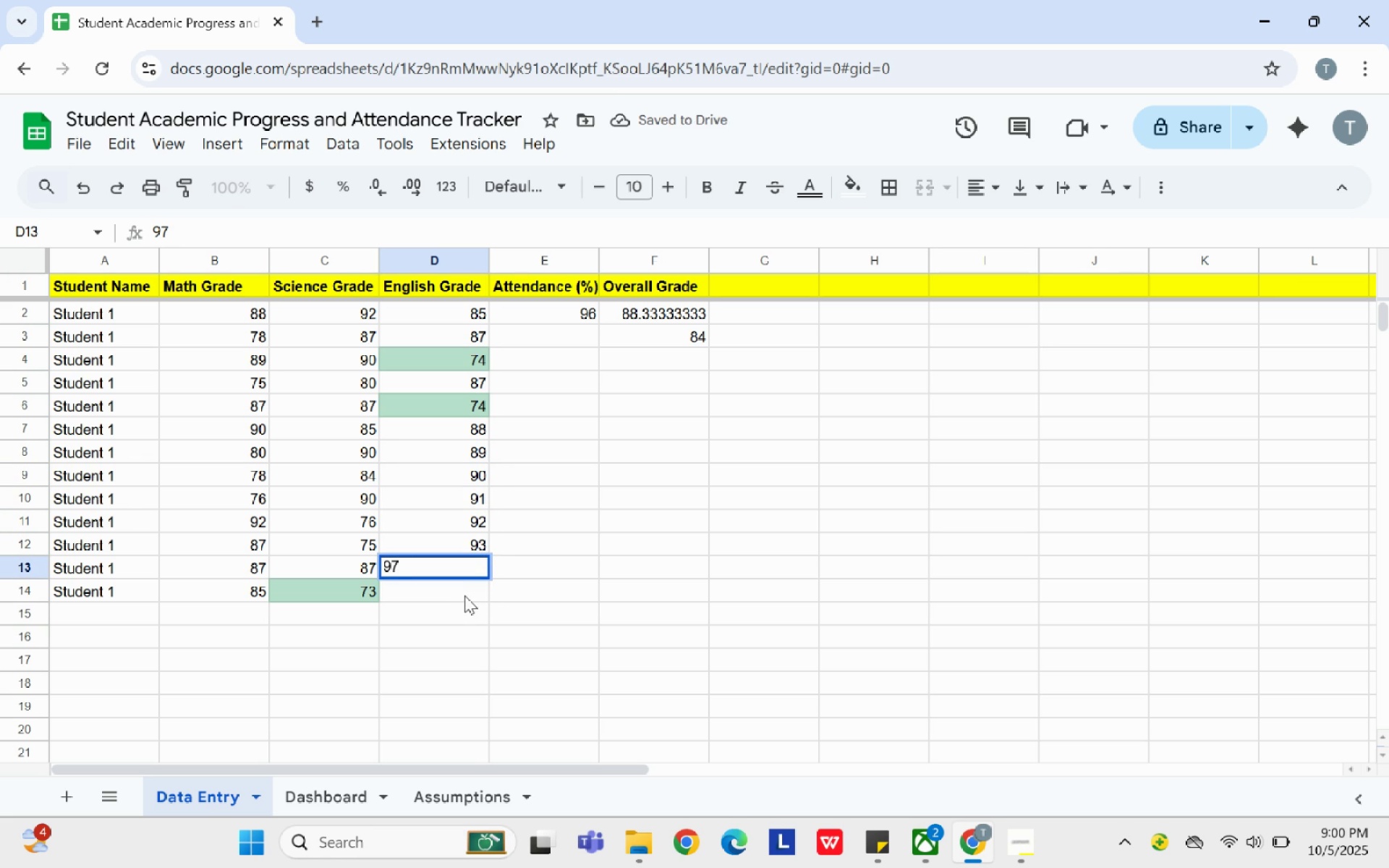 
left_click([464, 595])
 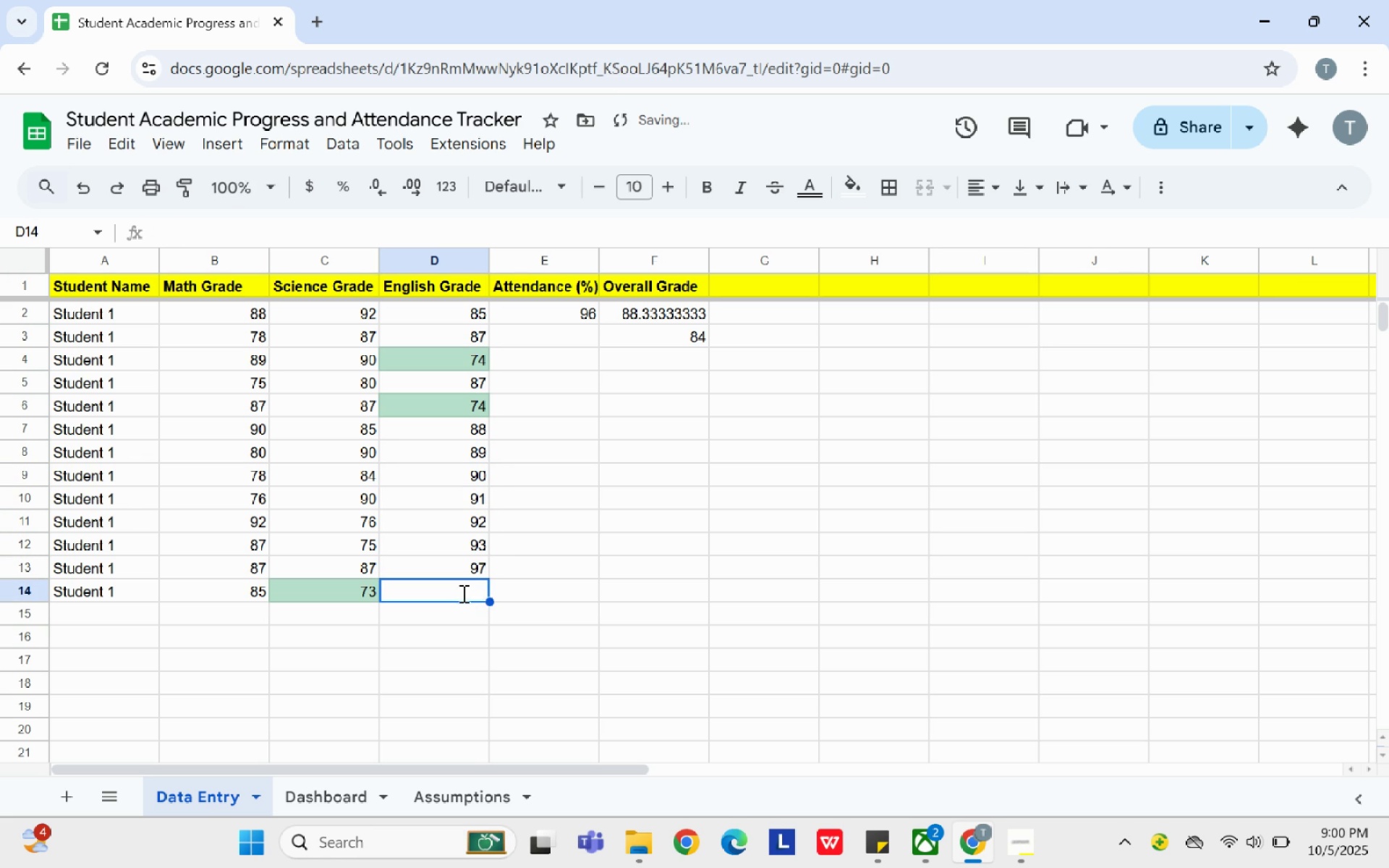 
type(87)
 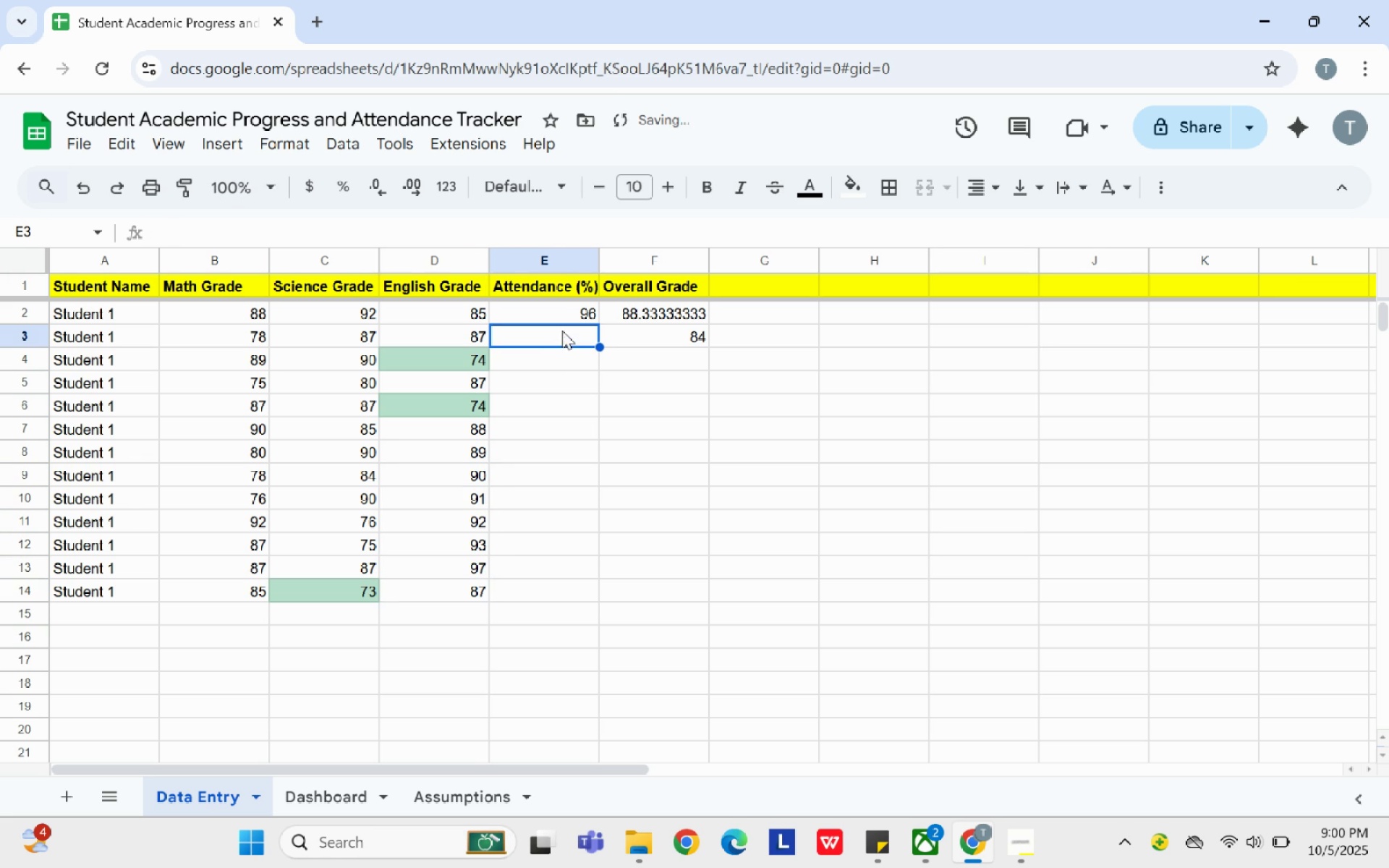 
left_click([562, 331])
 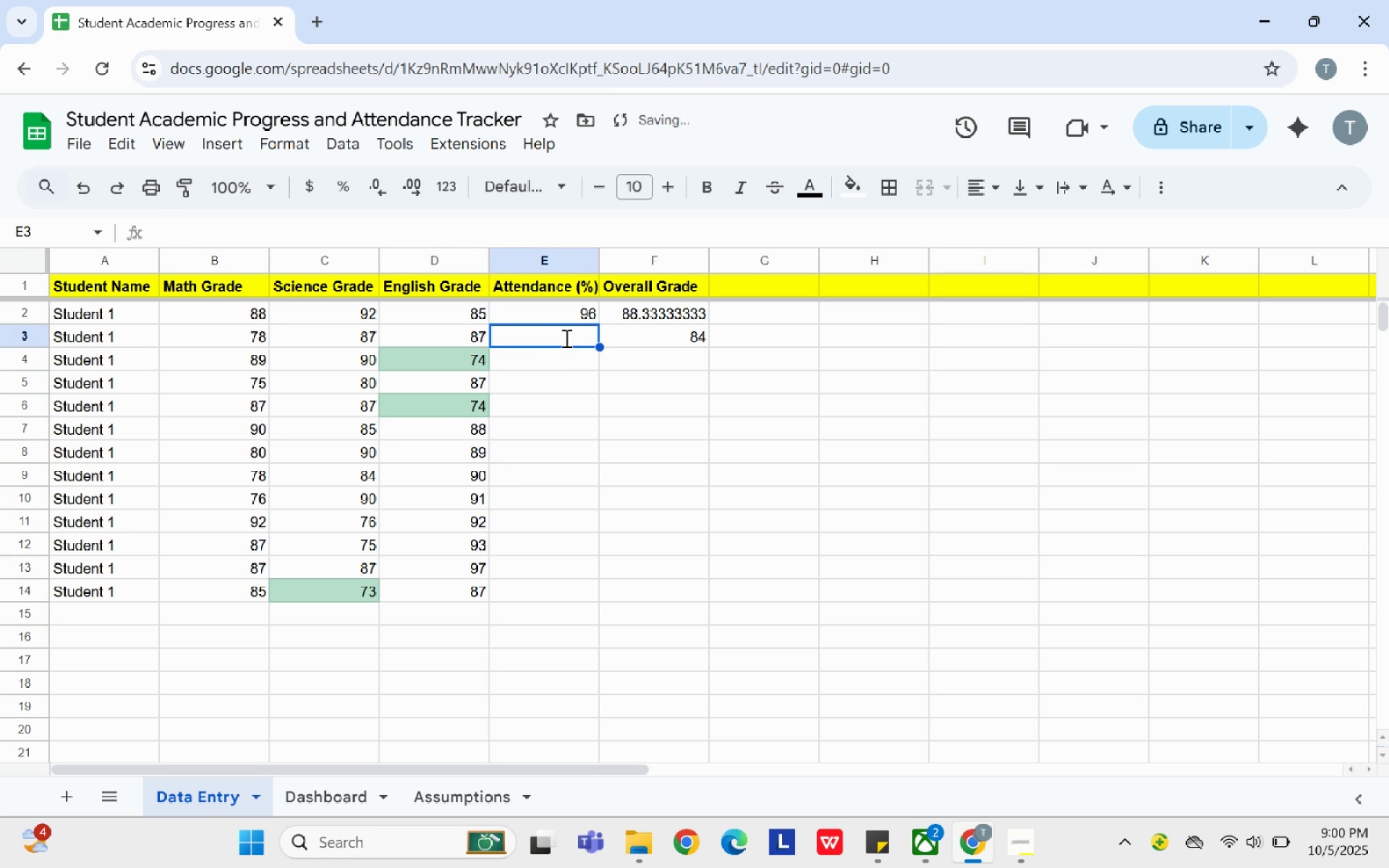 
type(87)
 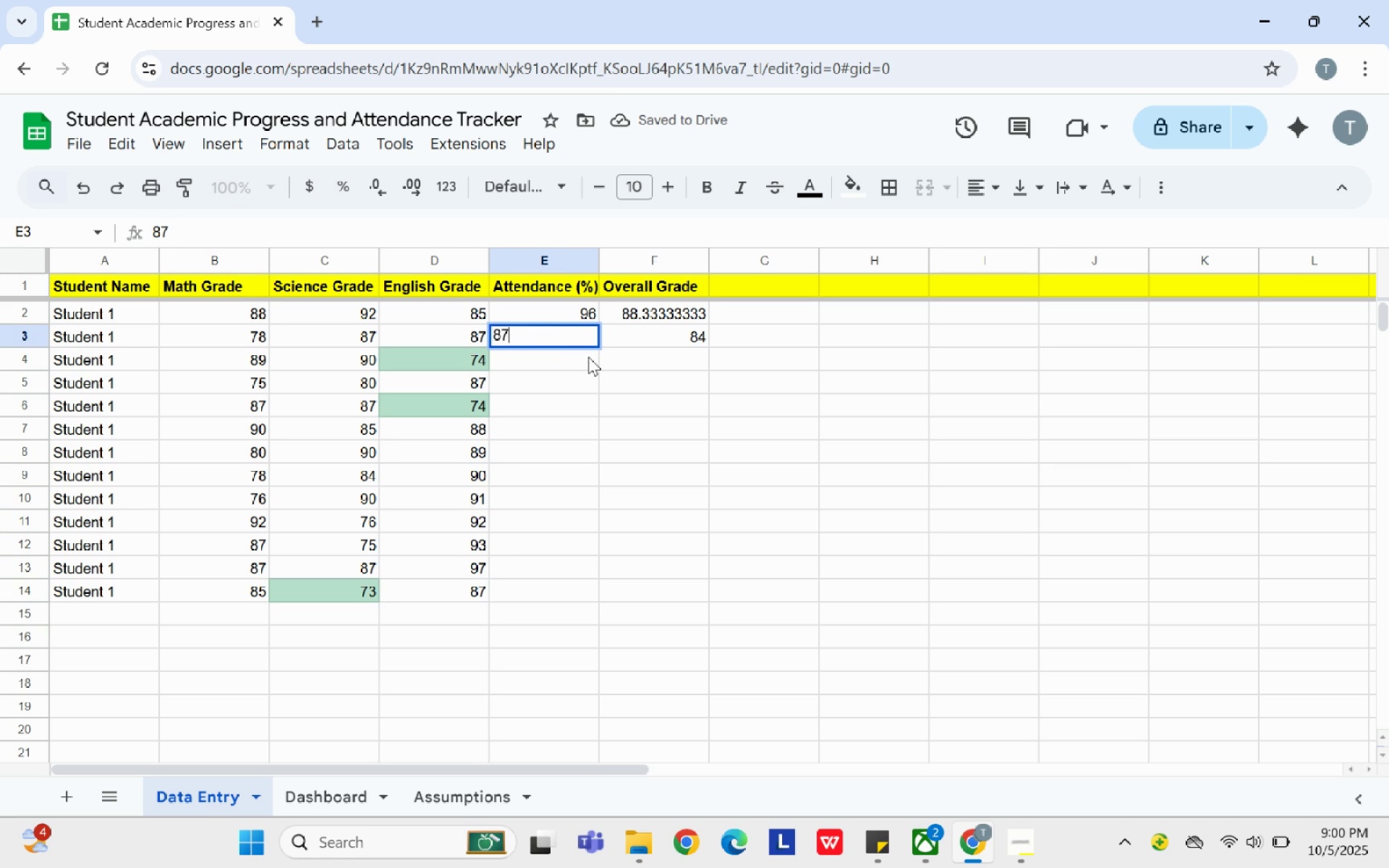 
left_click([588, 357])
 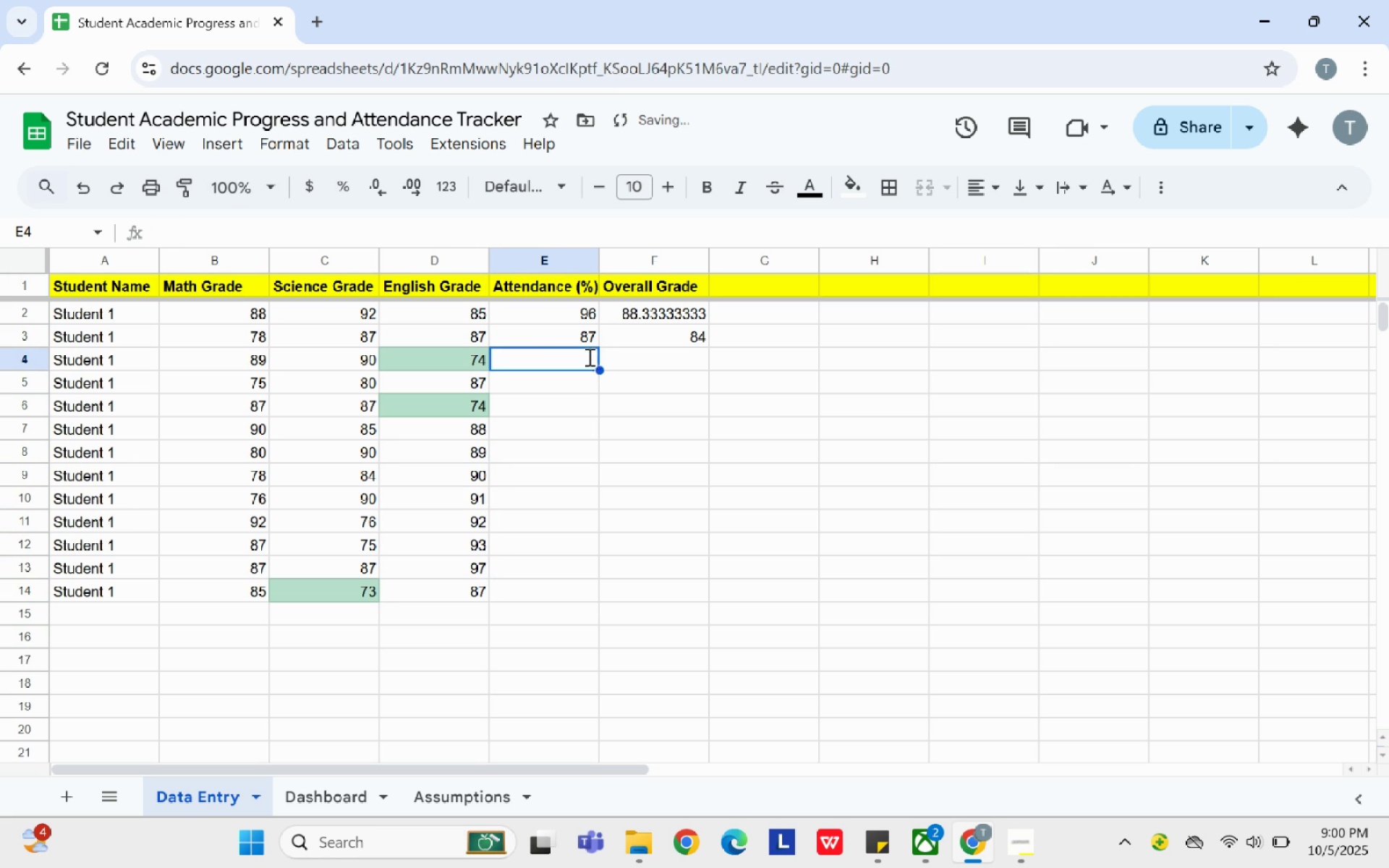 
type(80)
 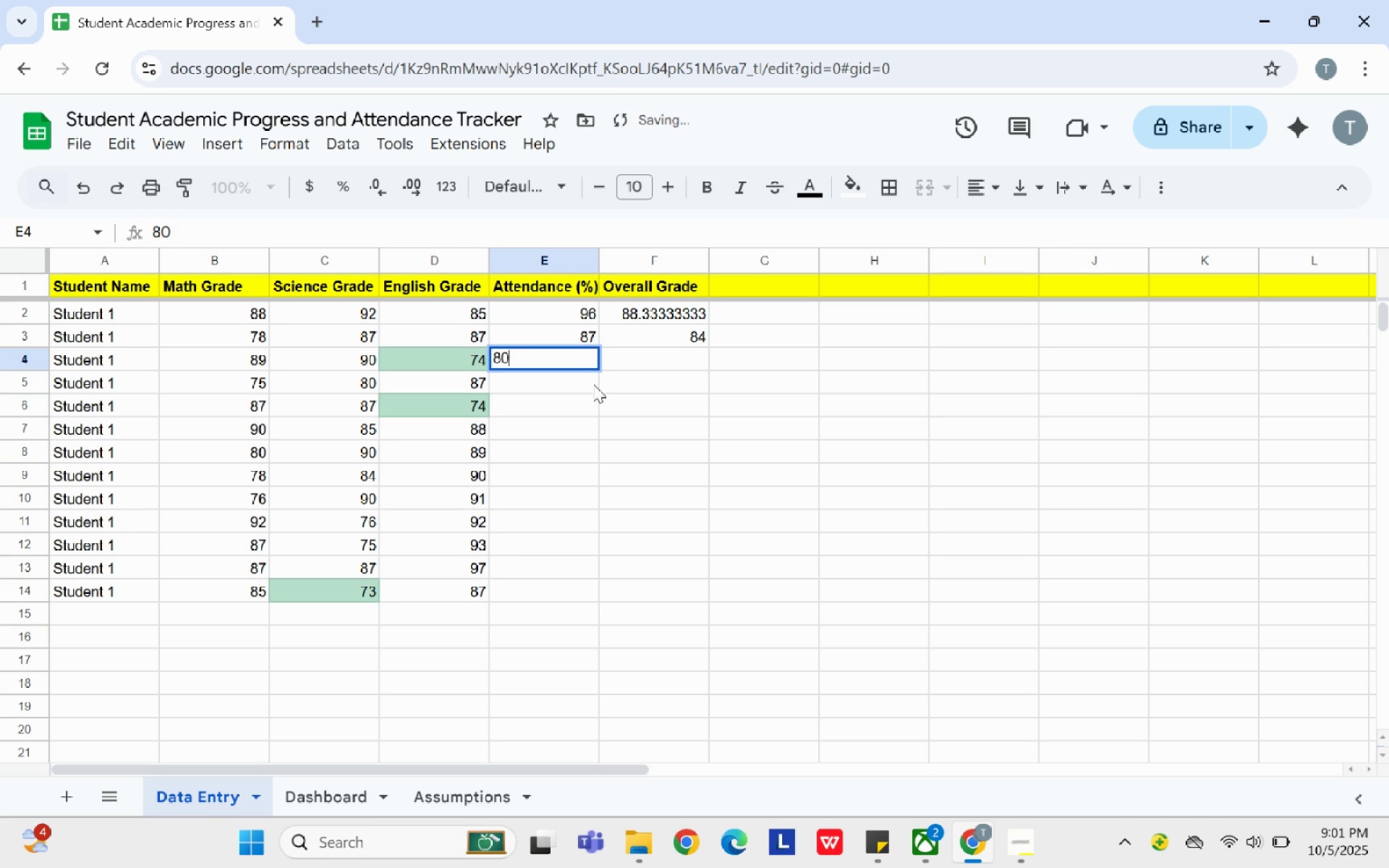 
left_click([593, 383])
 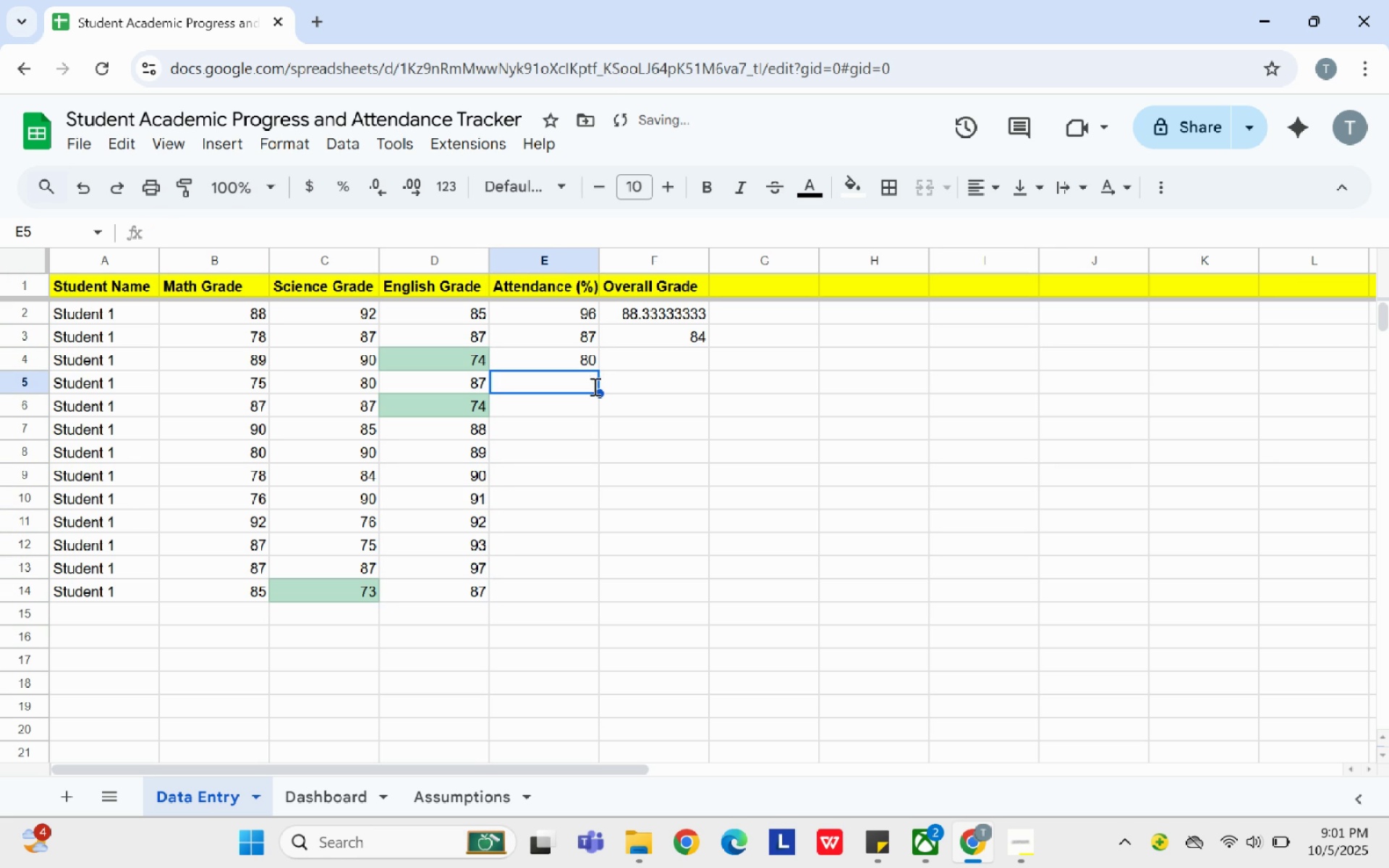 
type(75)
 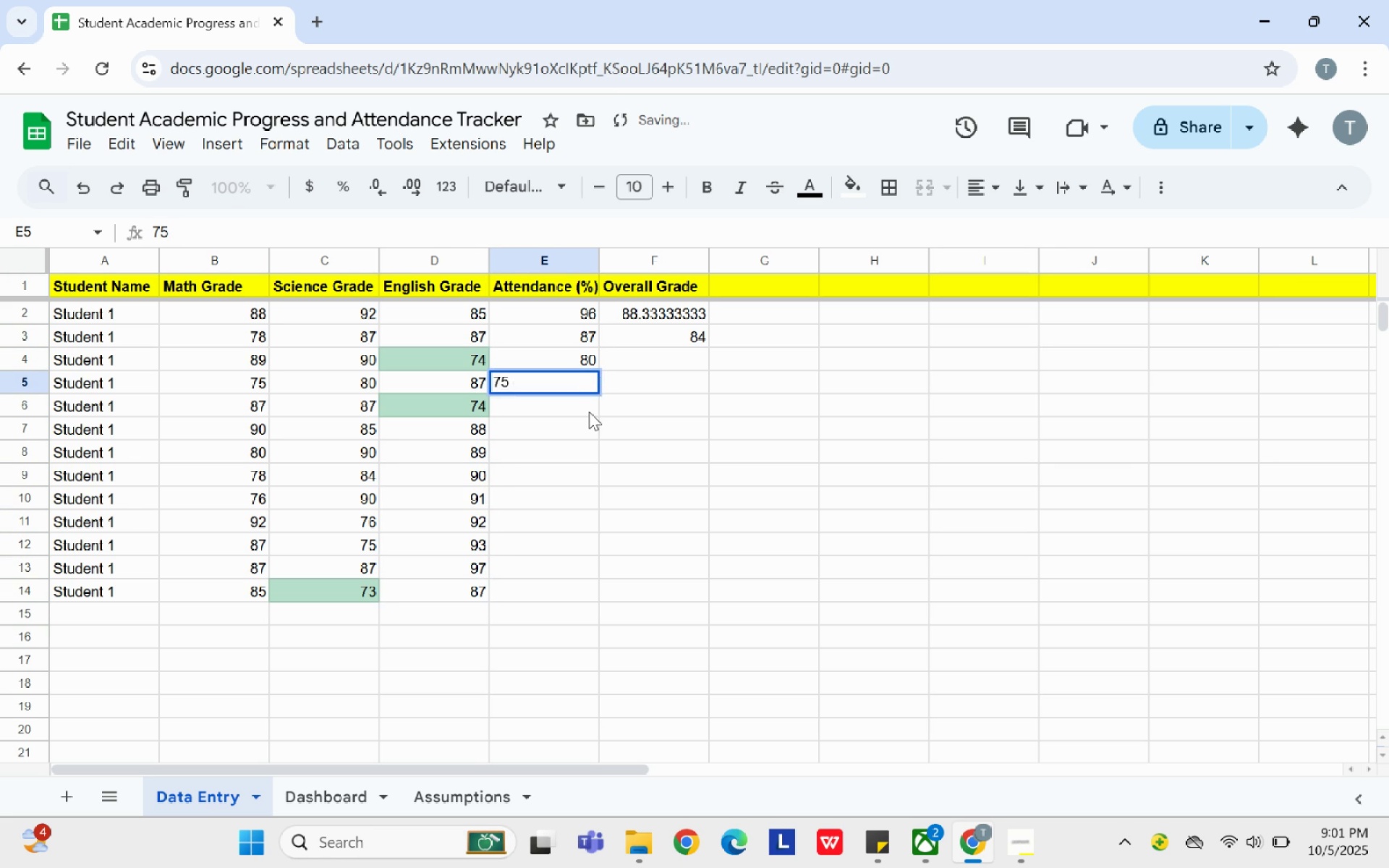 
left_click([589, 412])
 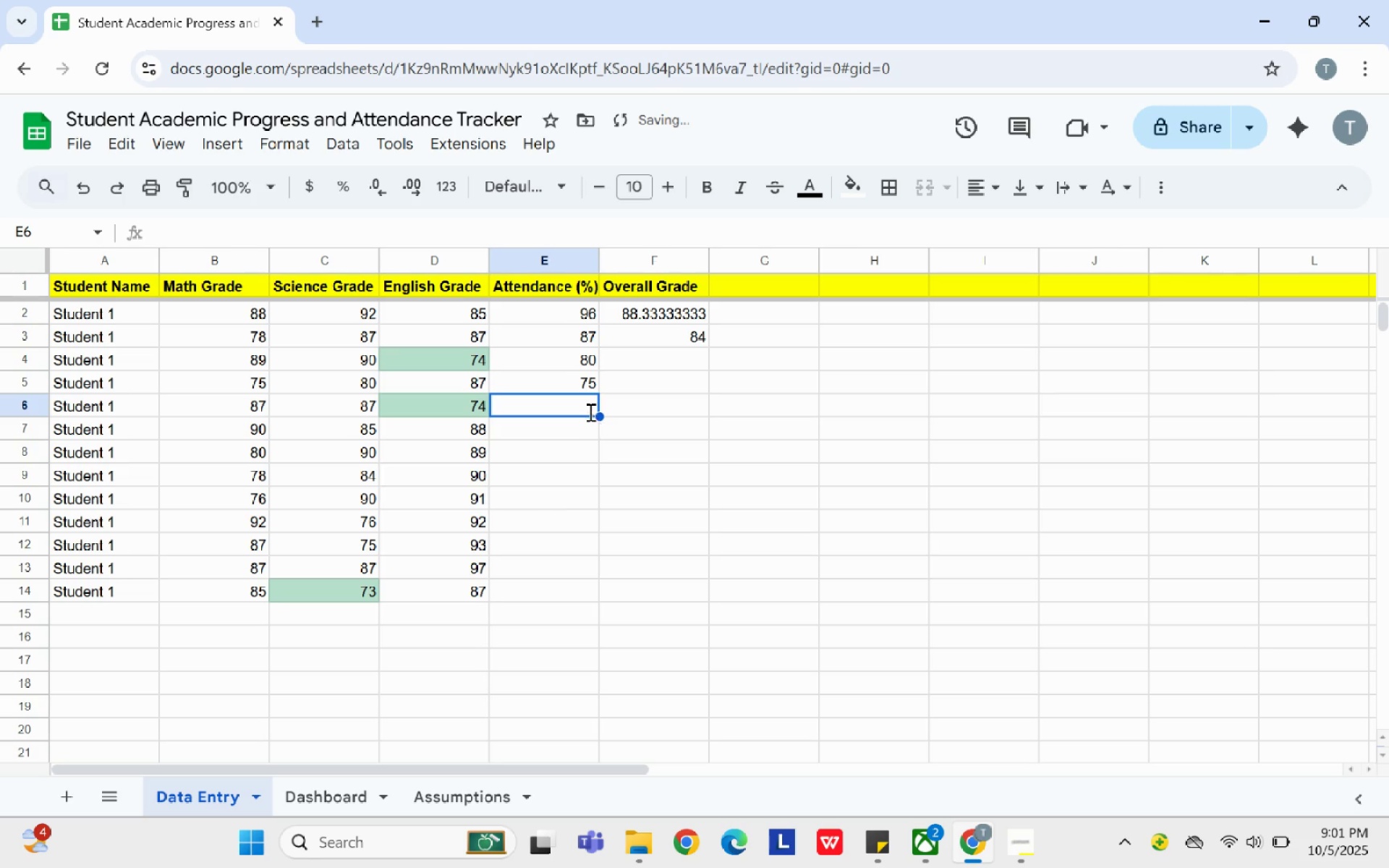 
type(7270)
 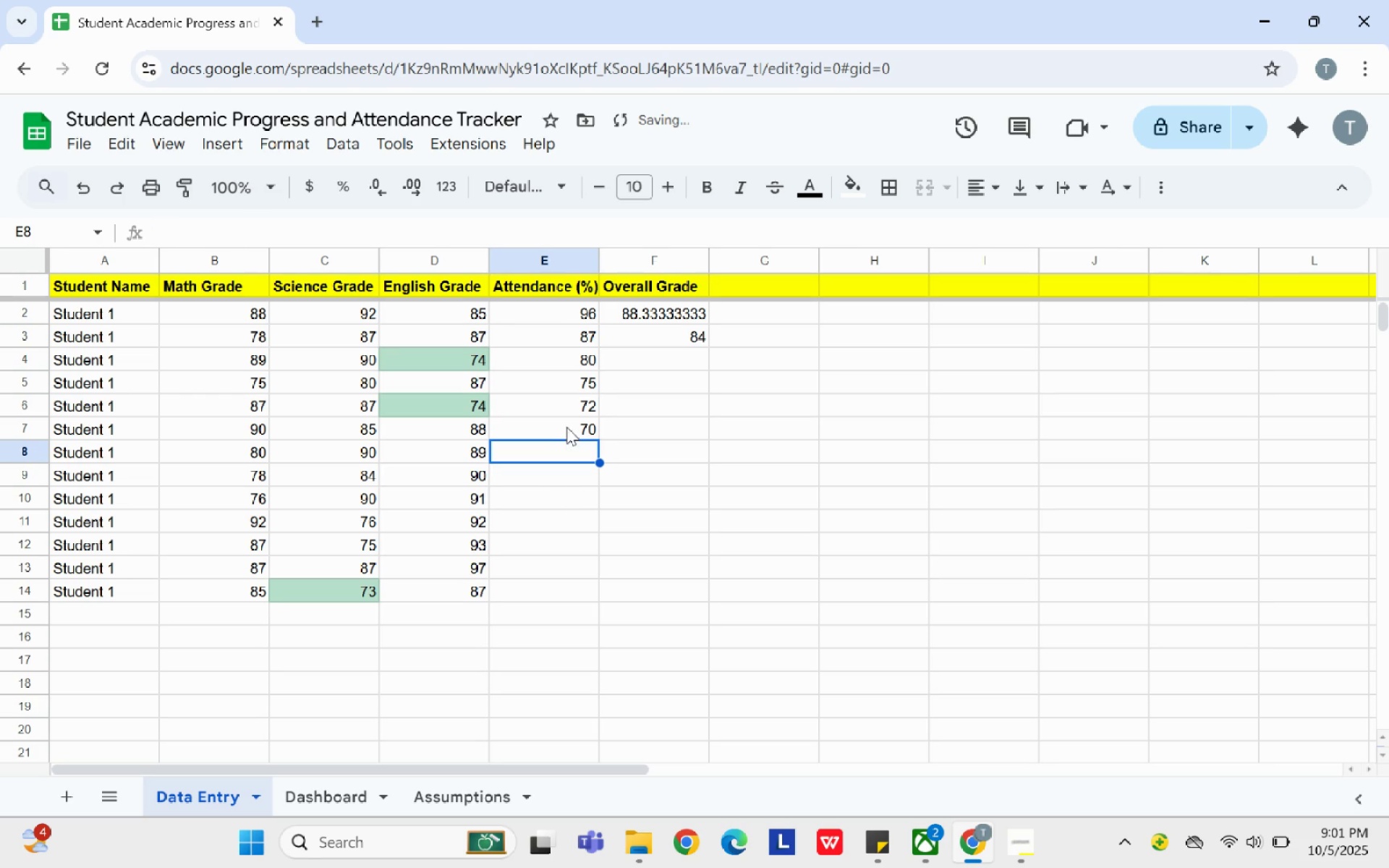 
left_click([576, 403])
 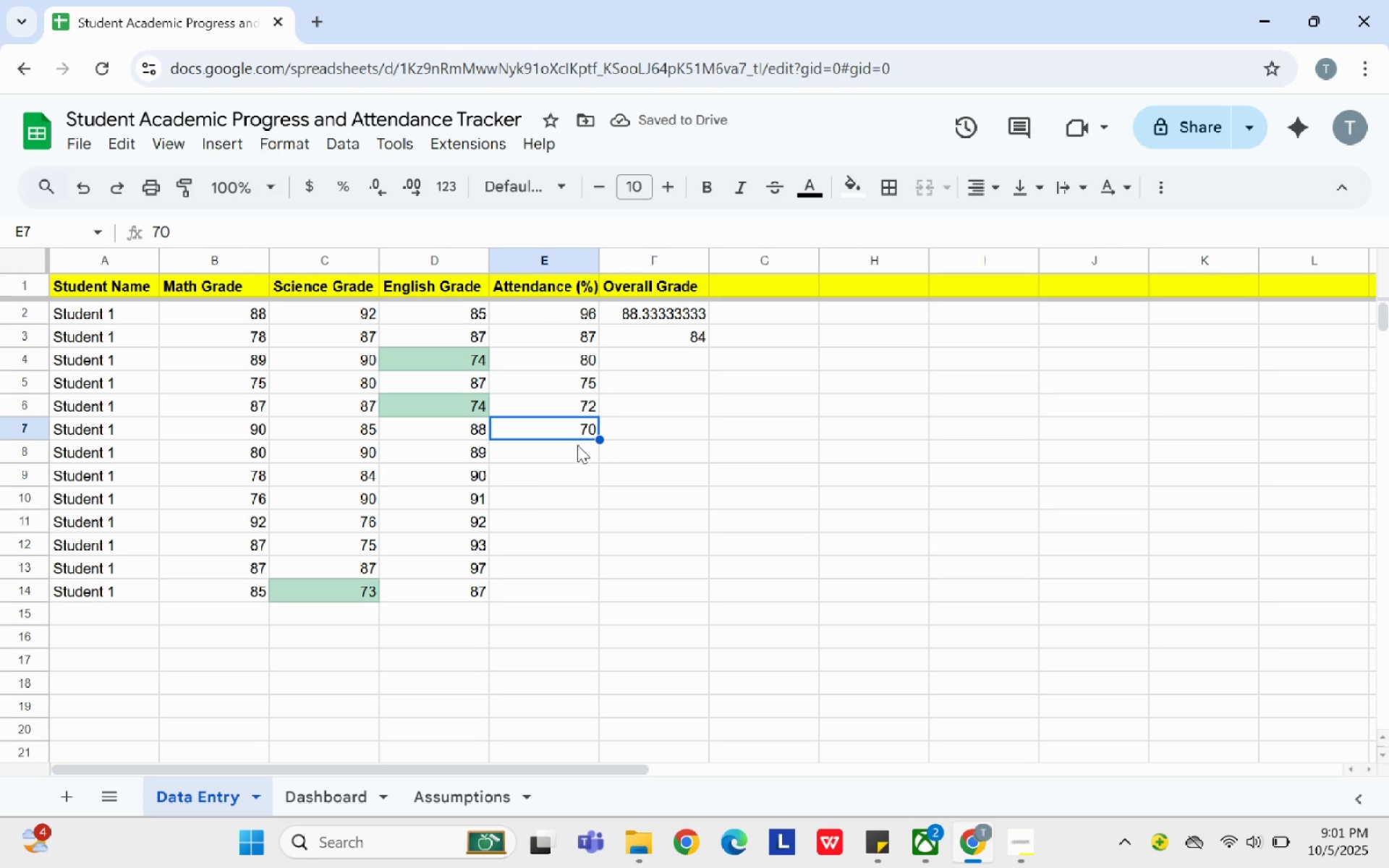 
left_click([572, 458])
 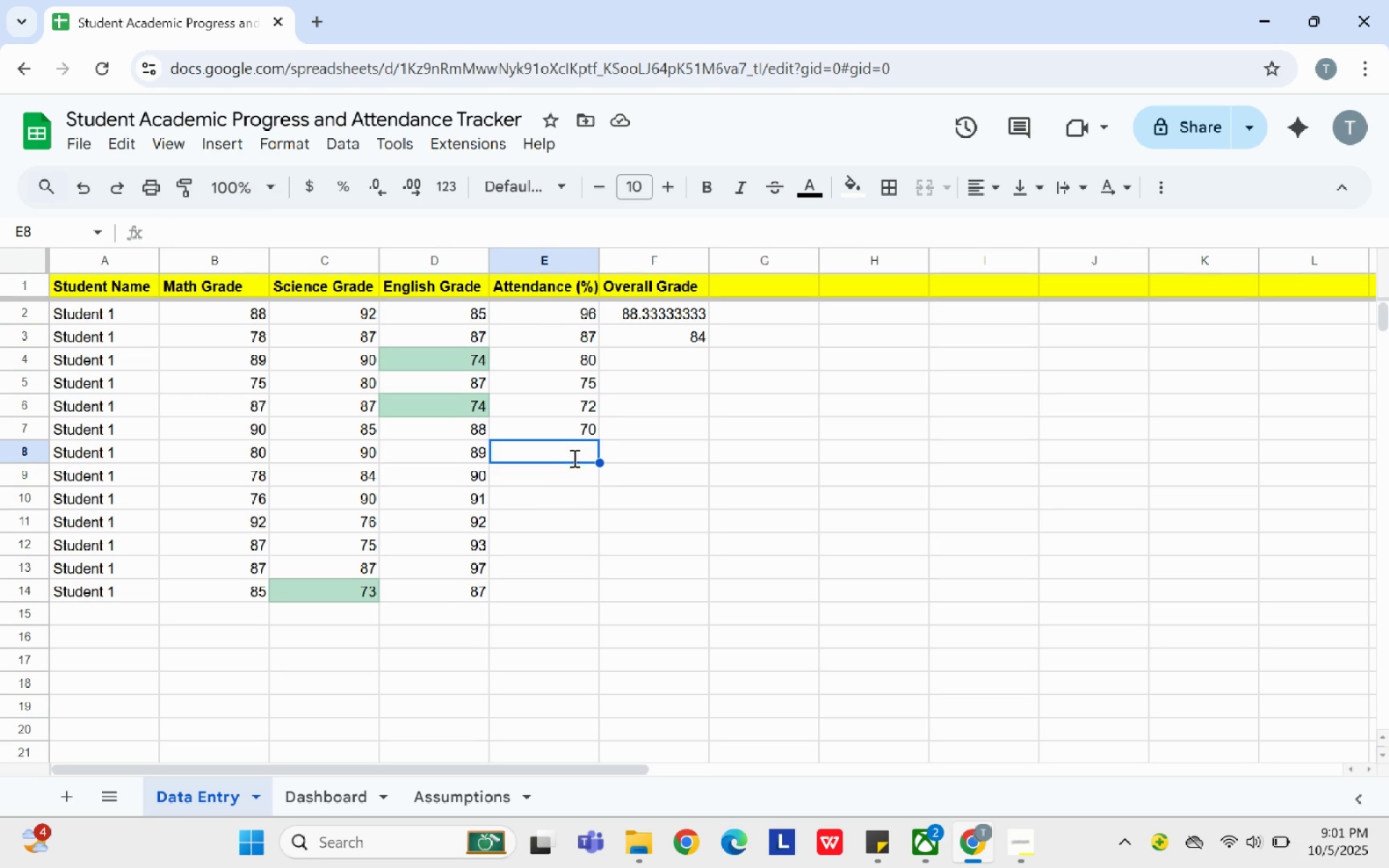 
type(8081)
 